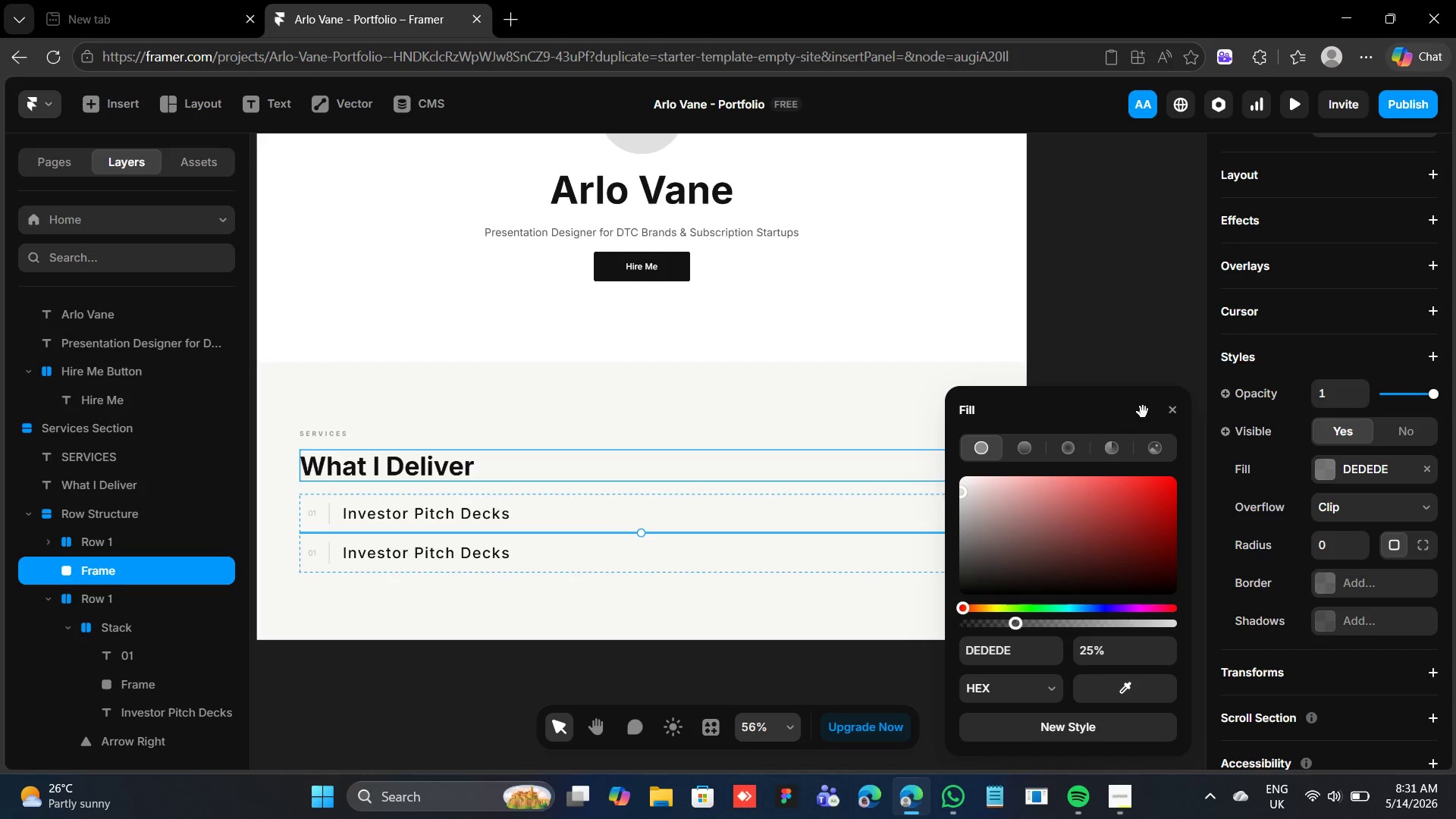 
left_click([1176, 412])
 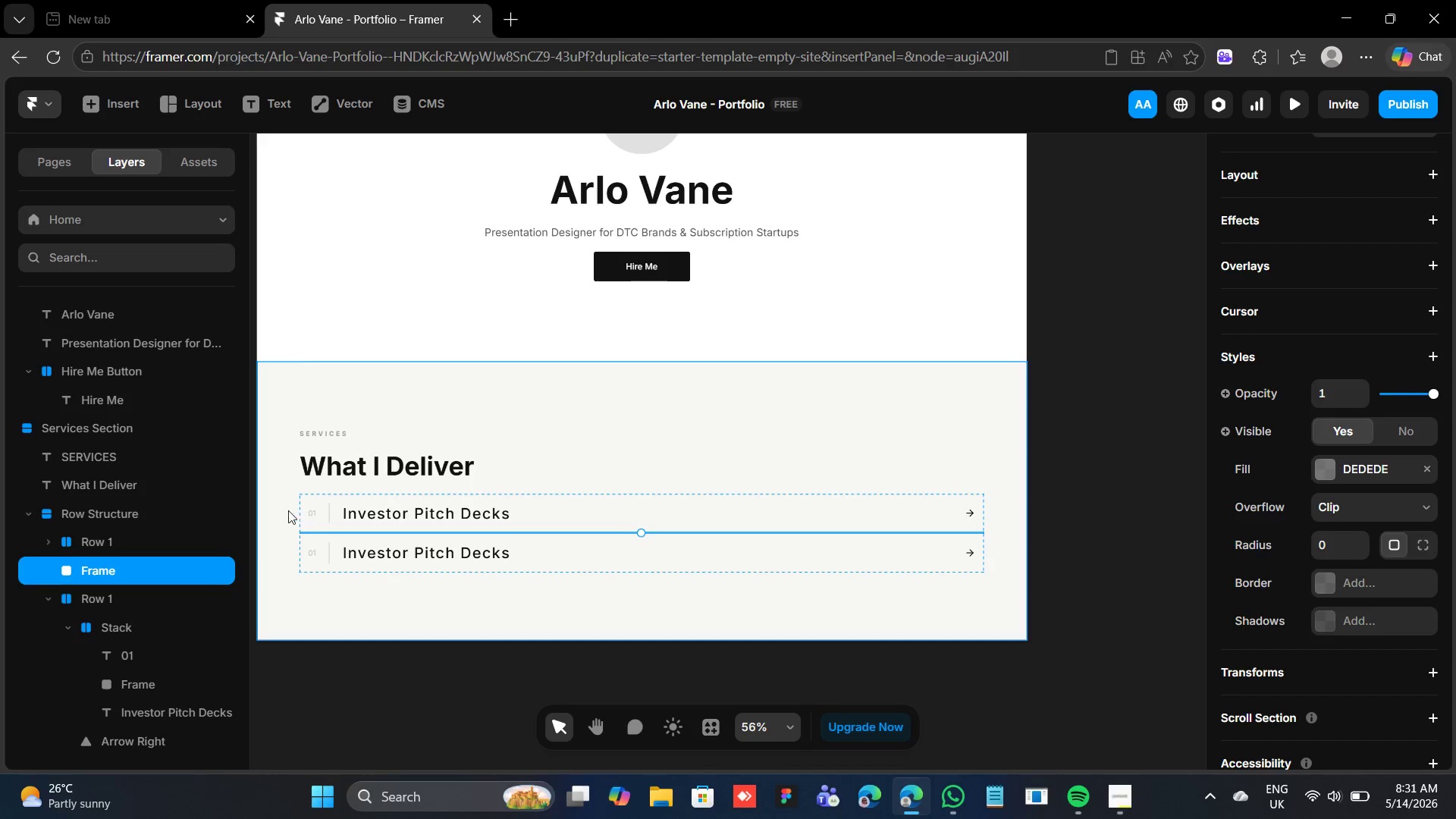 
left_click([284, 546])
 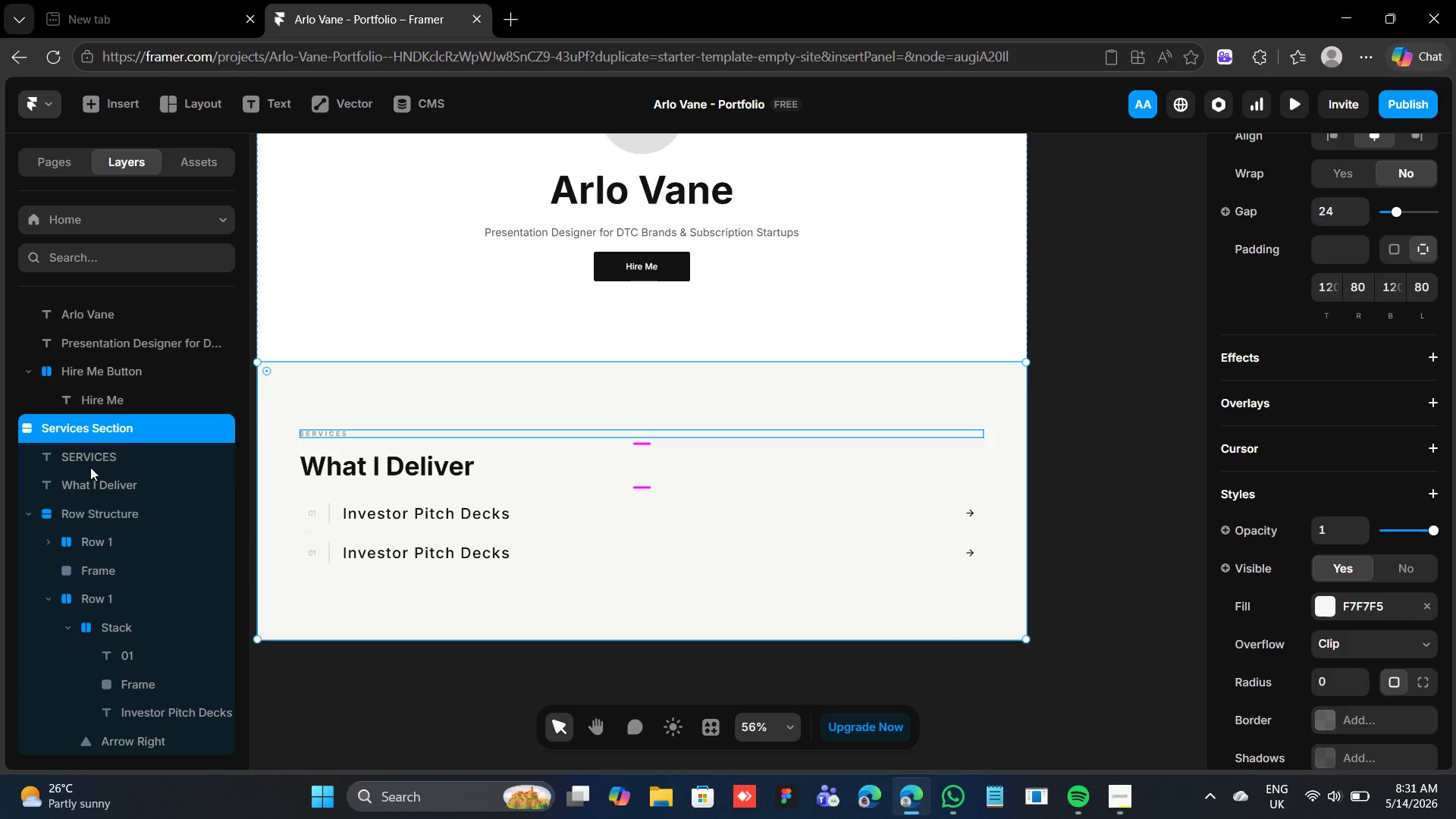 
wait(10.38)
 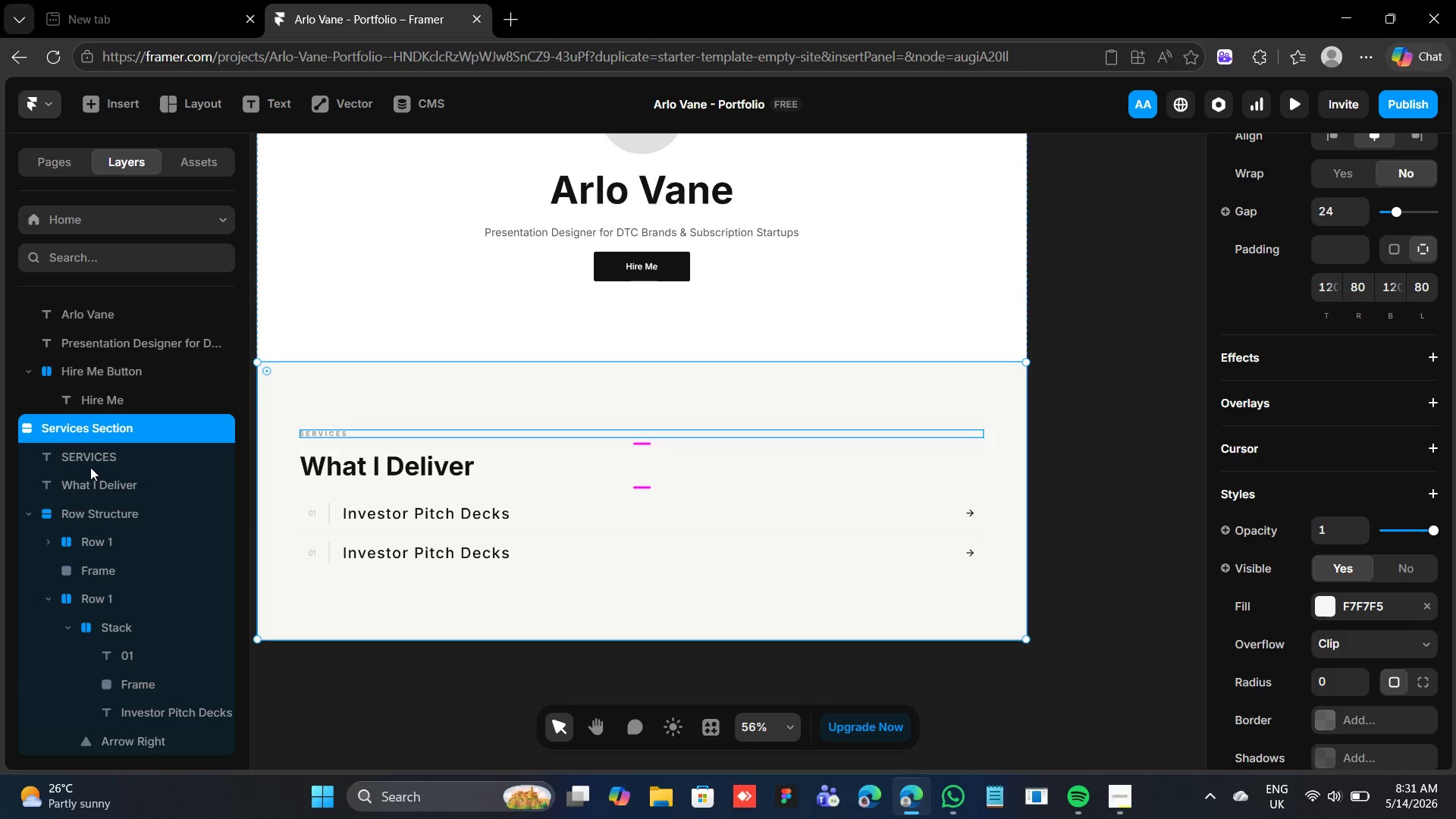 
type(24)
 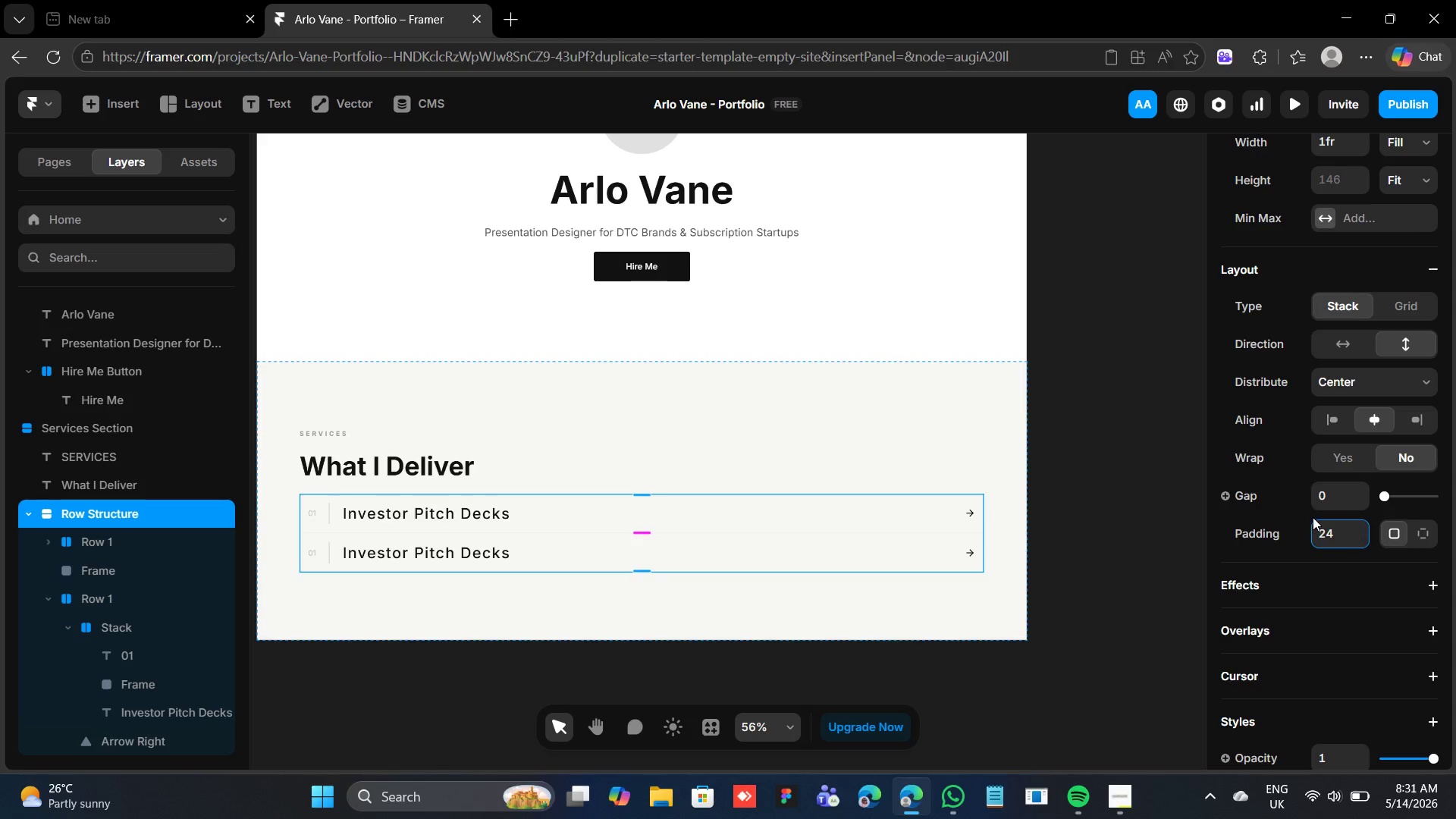 
key(Enter)
 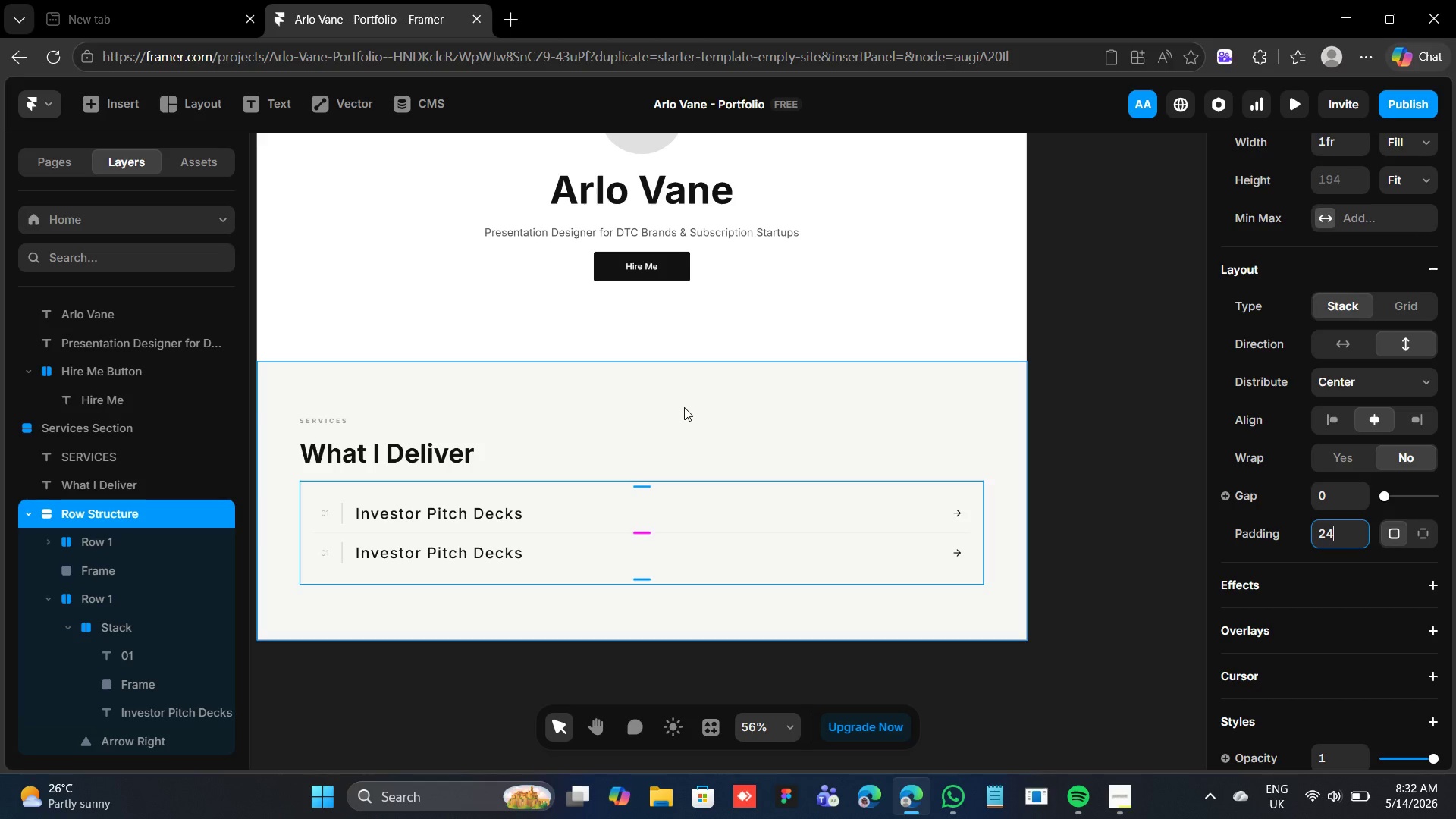 
wait(26.66)
 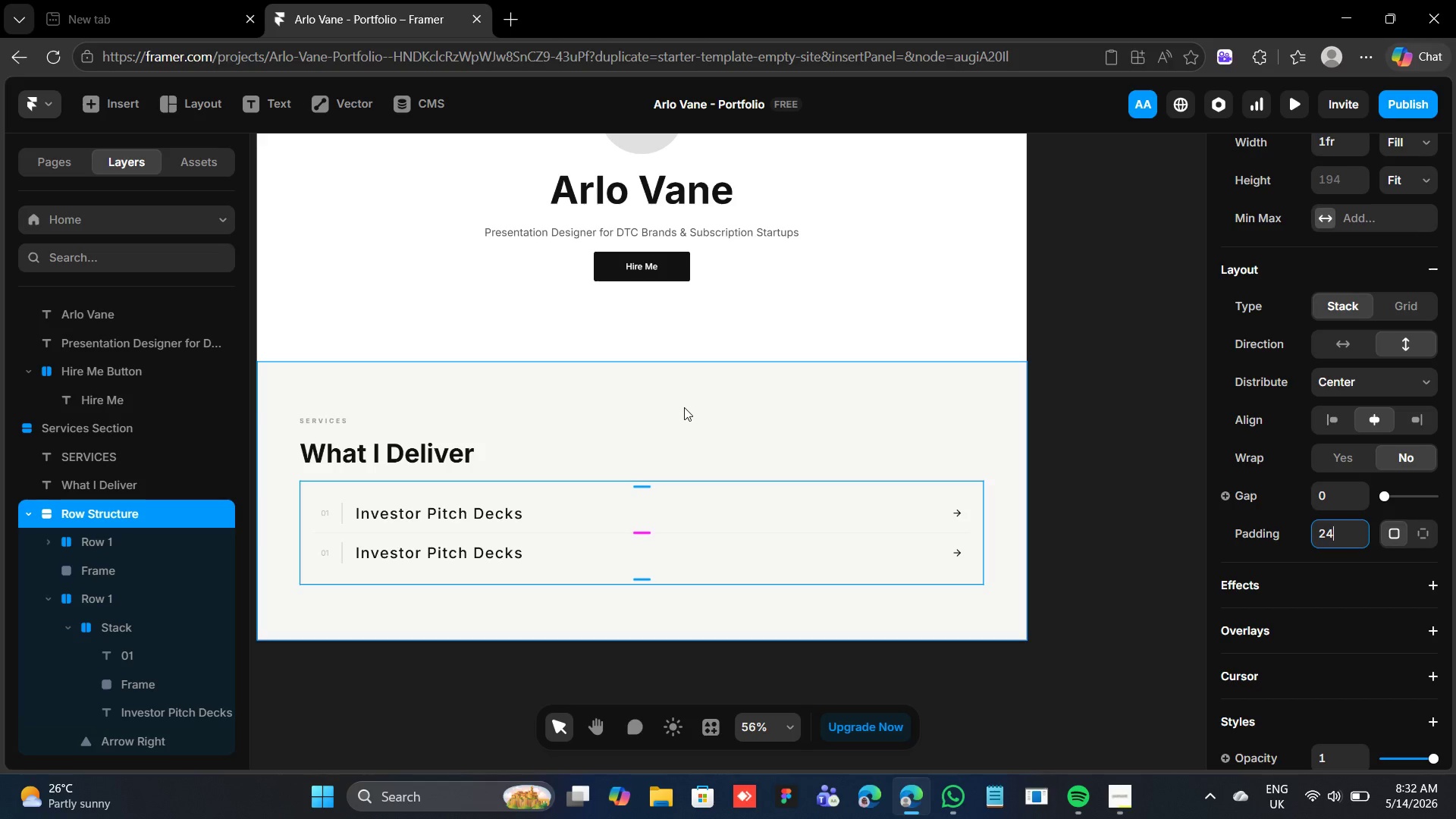 
double_click([325, 549])
 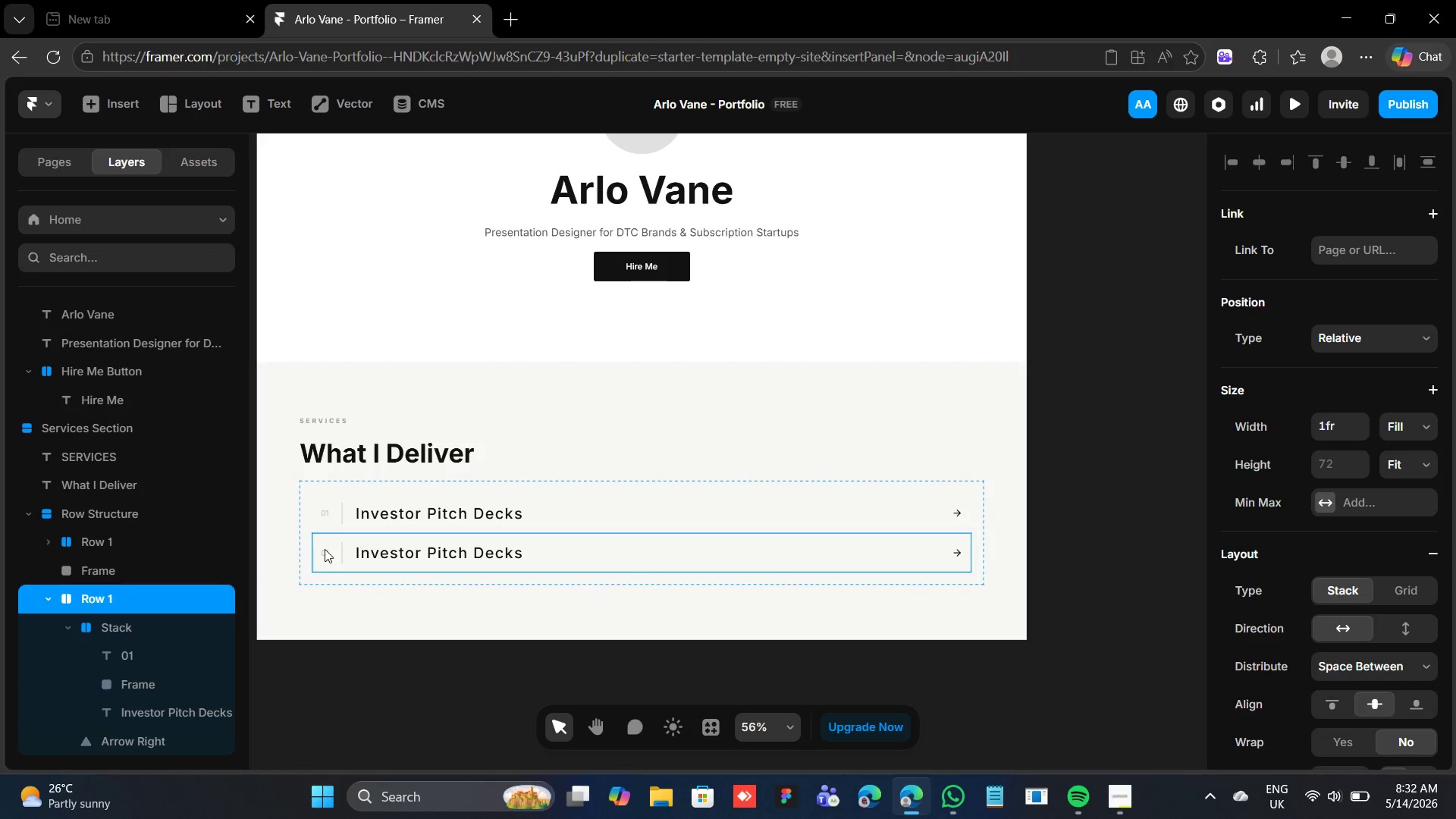 
triple_click([325, 549])
 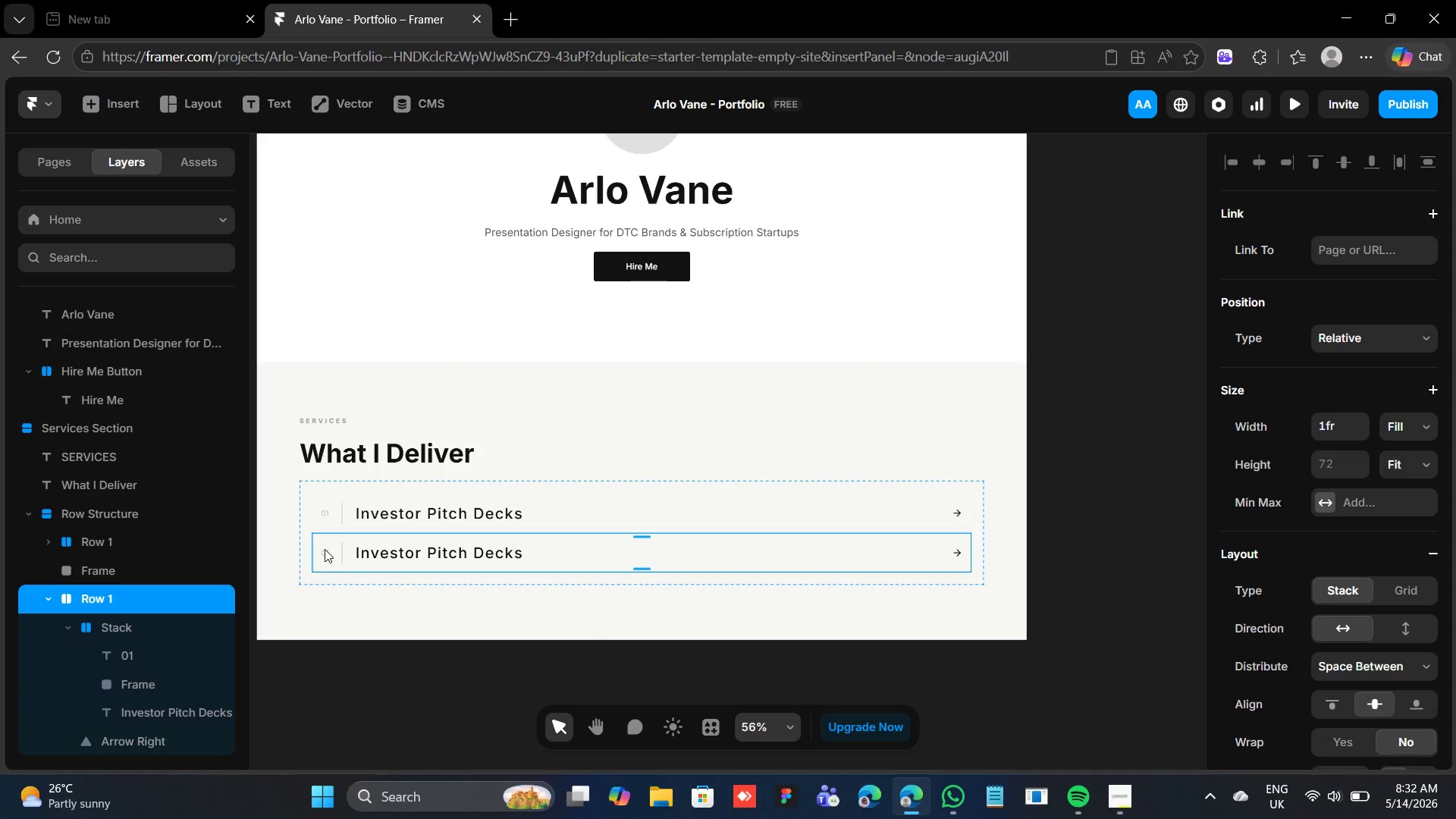 
triple_click([325, 549])
 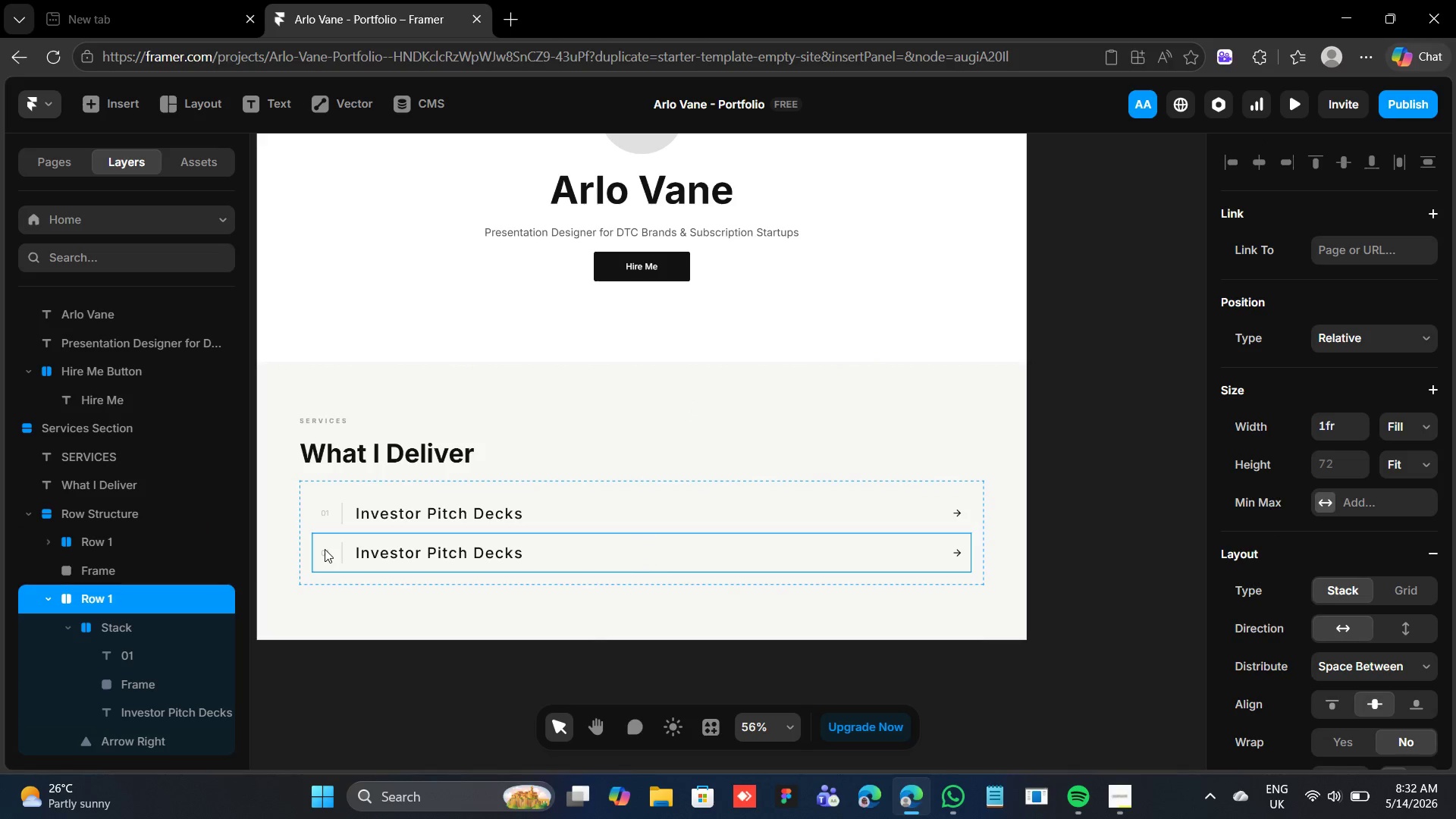 
triple_click([325, 549])
 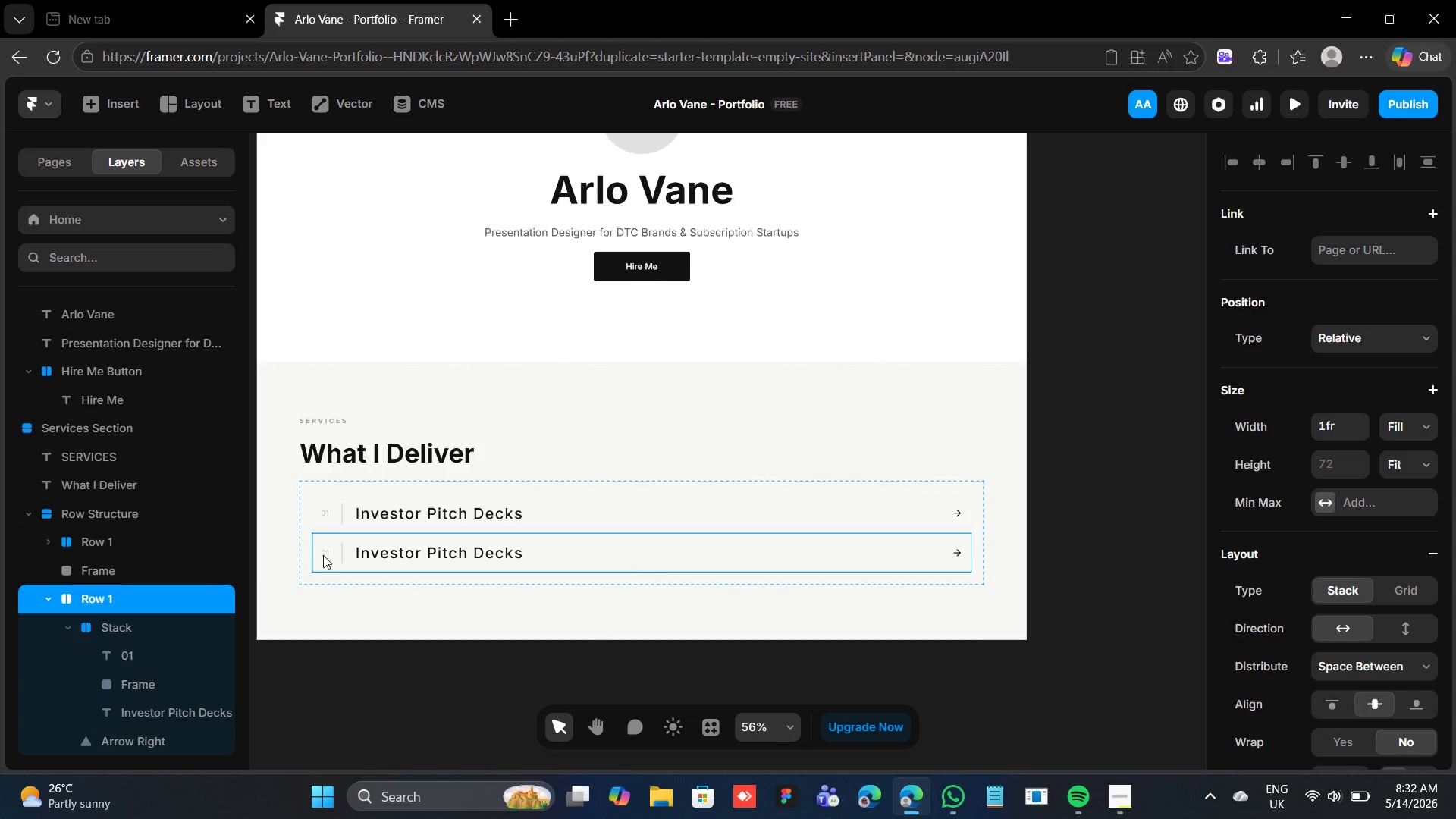 
double_click([323, 555])
 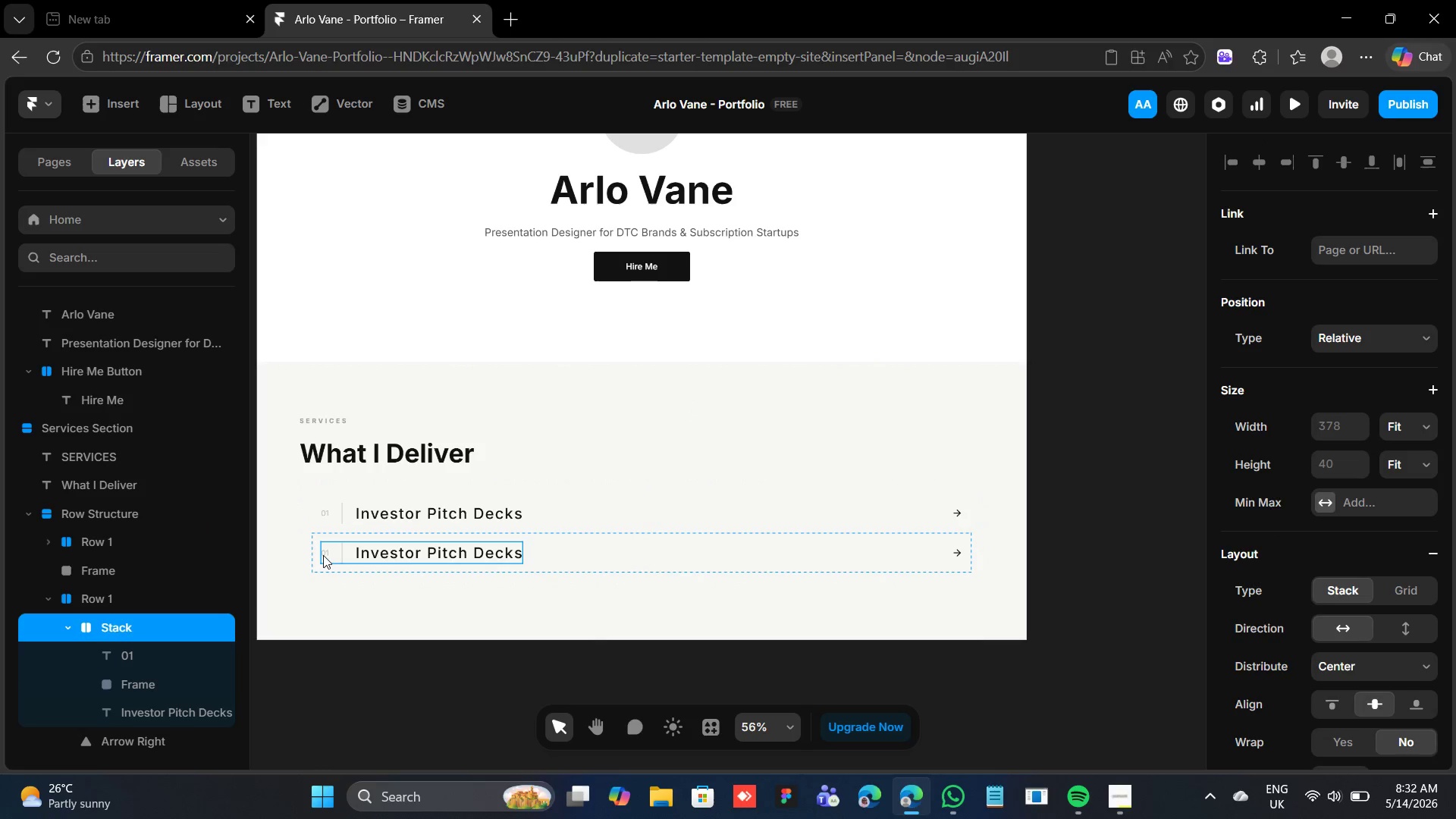 
triple_click([323, 555])
 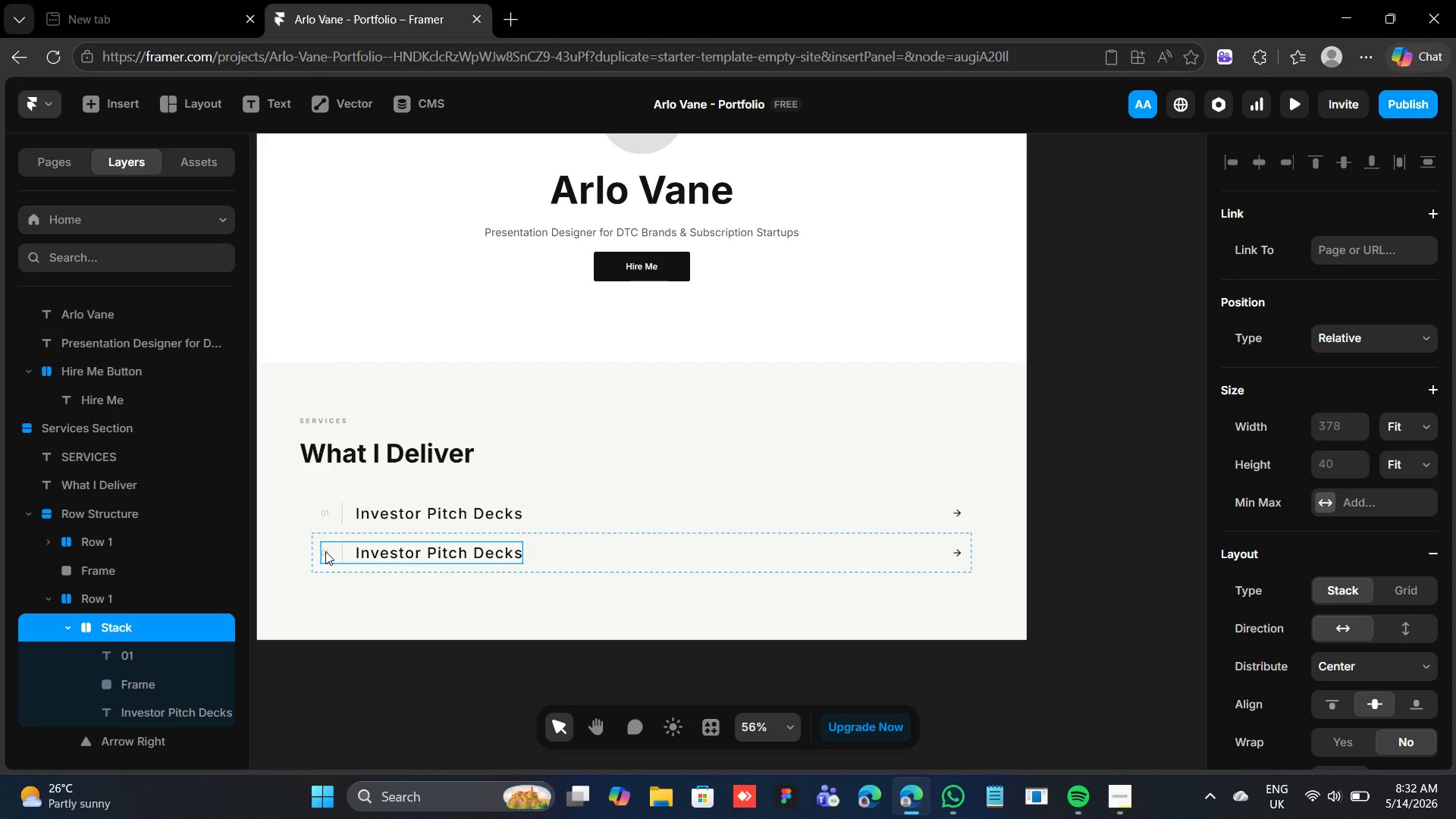 
double_click([325, 551])
 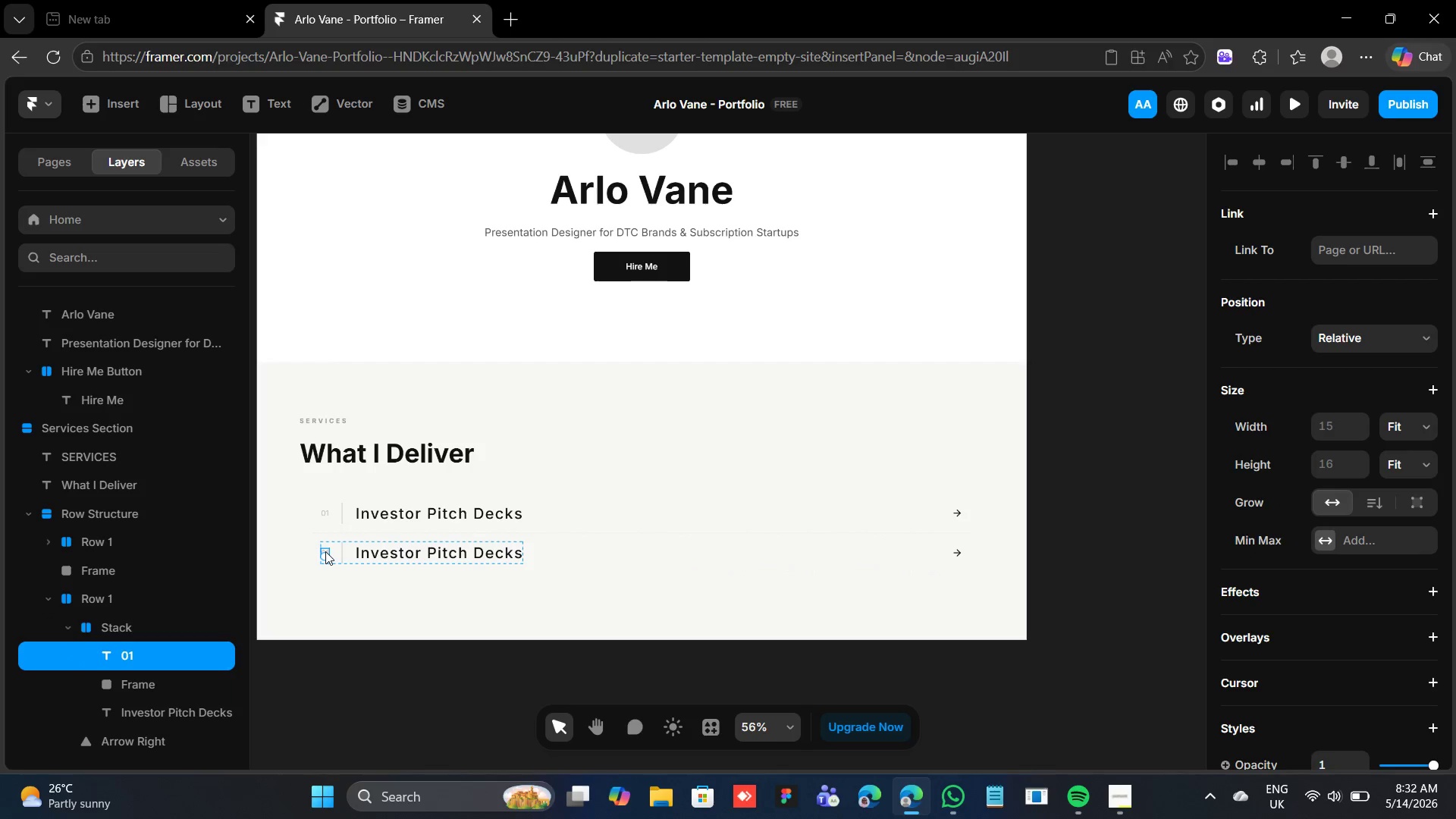 
triple_click([325, 551])
 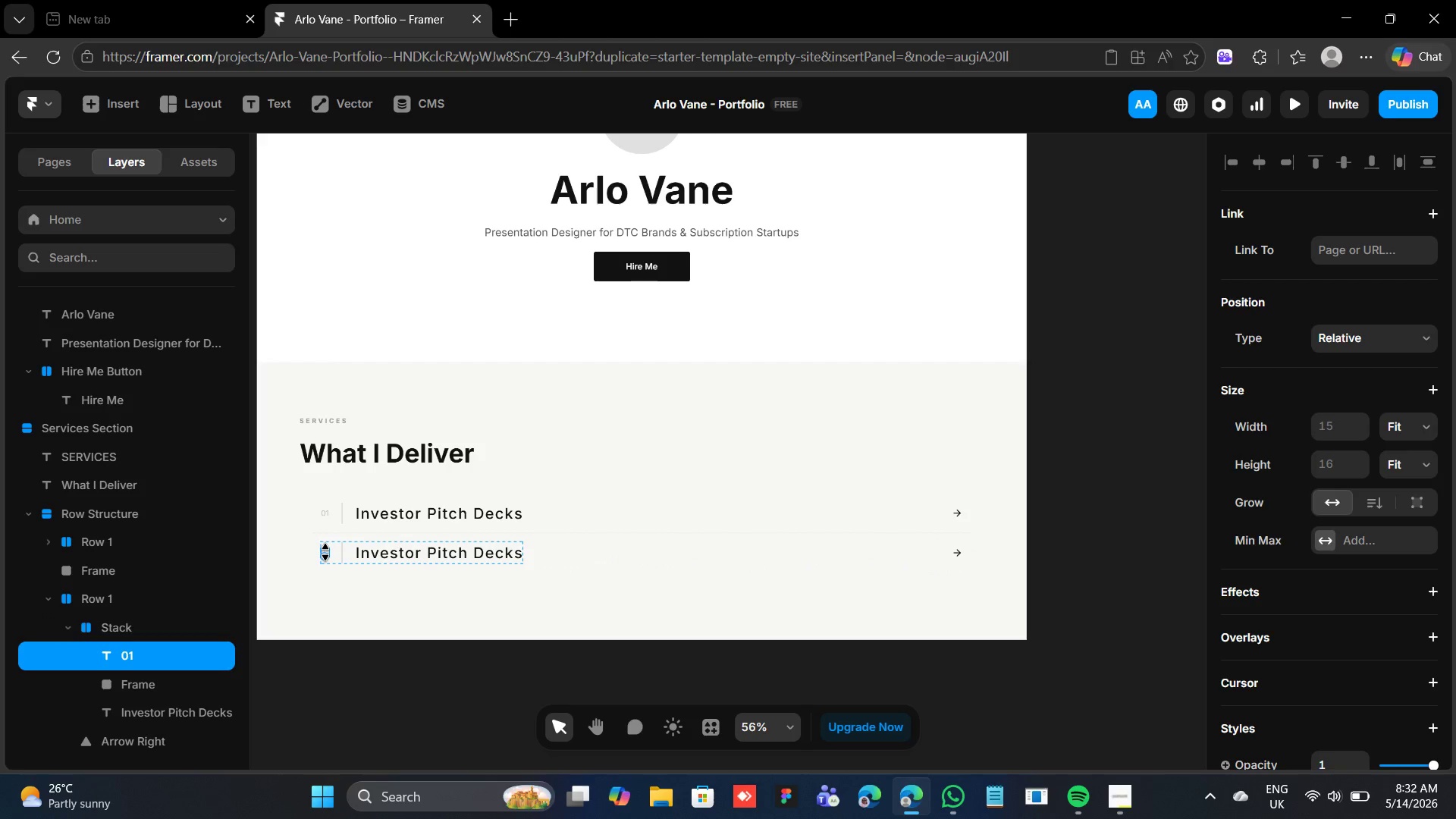 
triple_click([325, 552])
 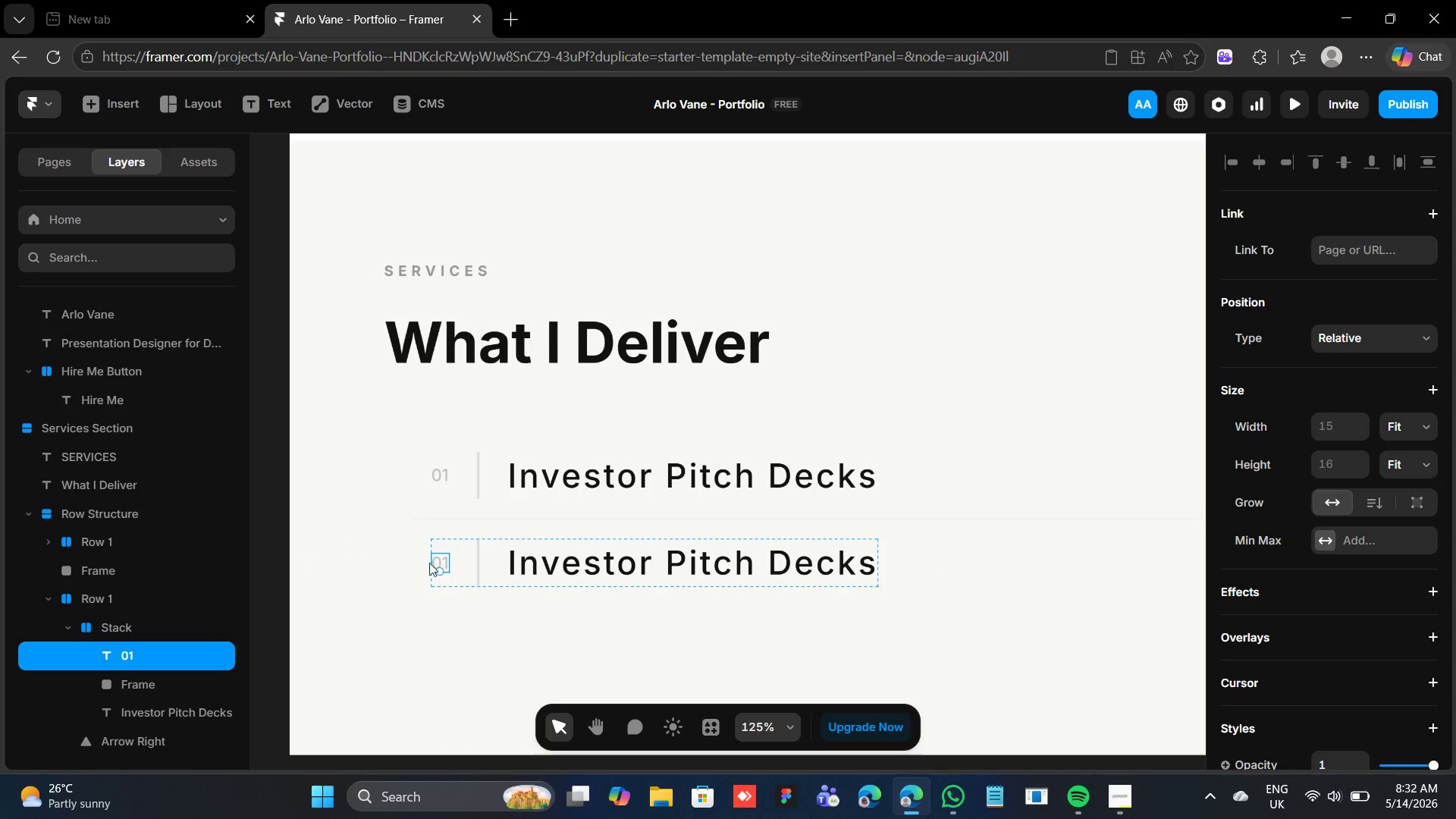 
wait(5.49)
 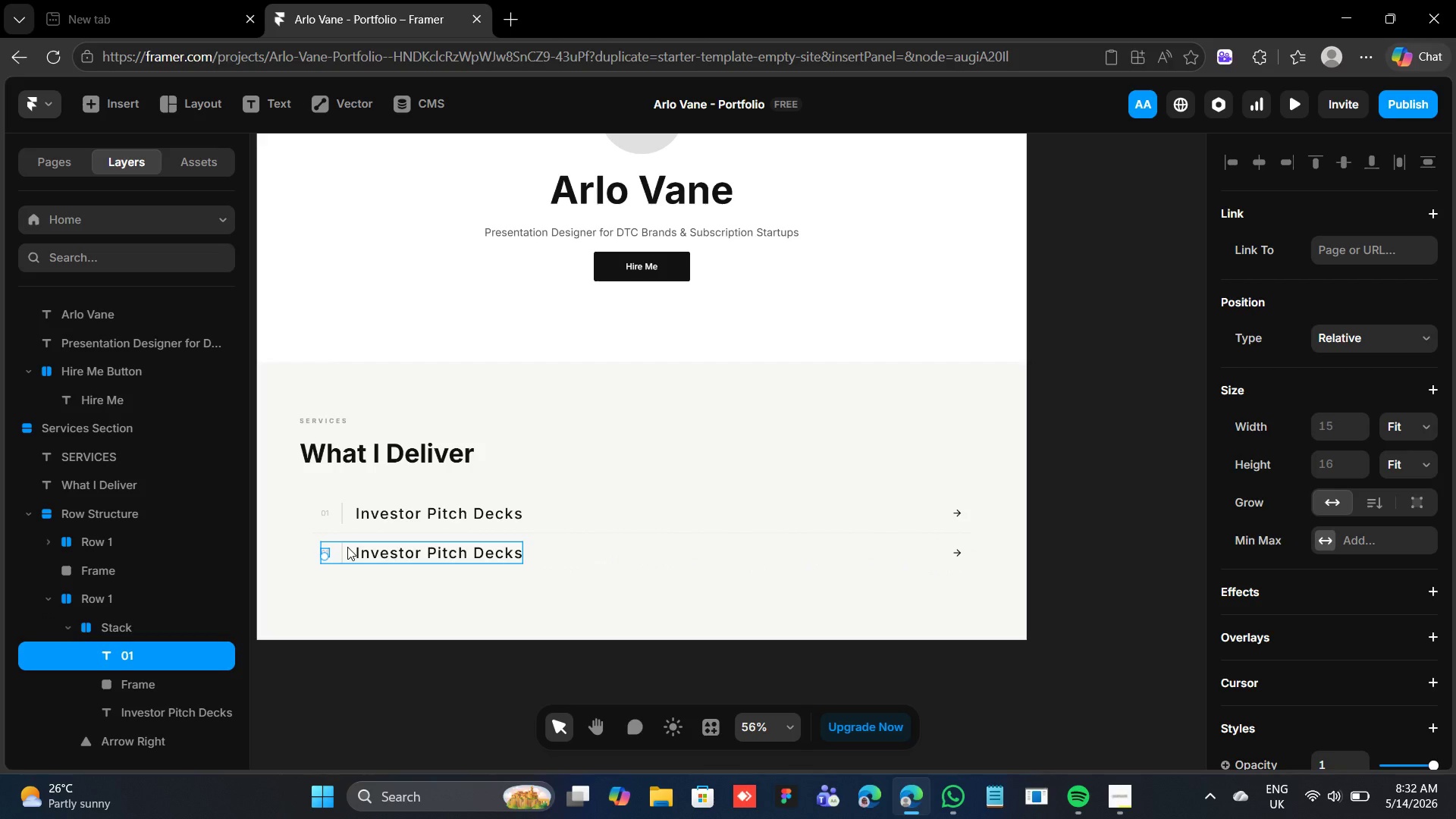 
double_click([440, 562])
 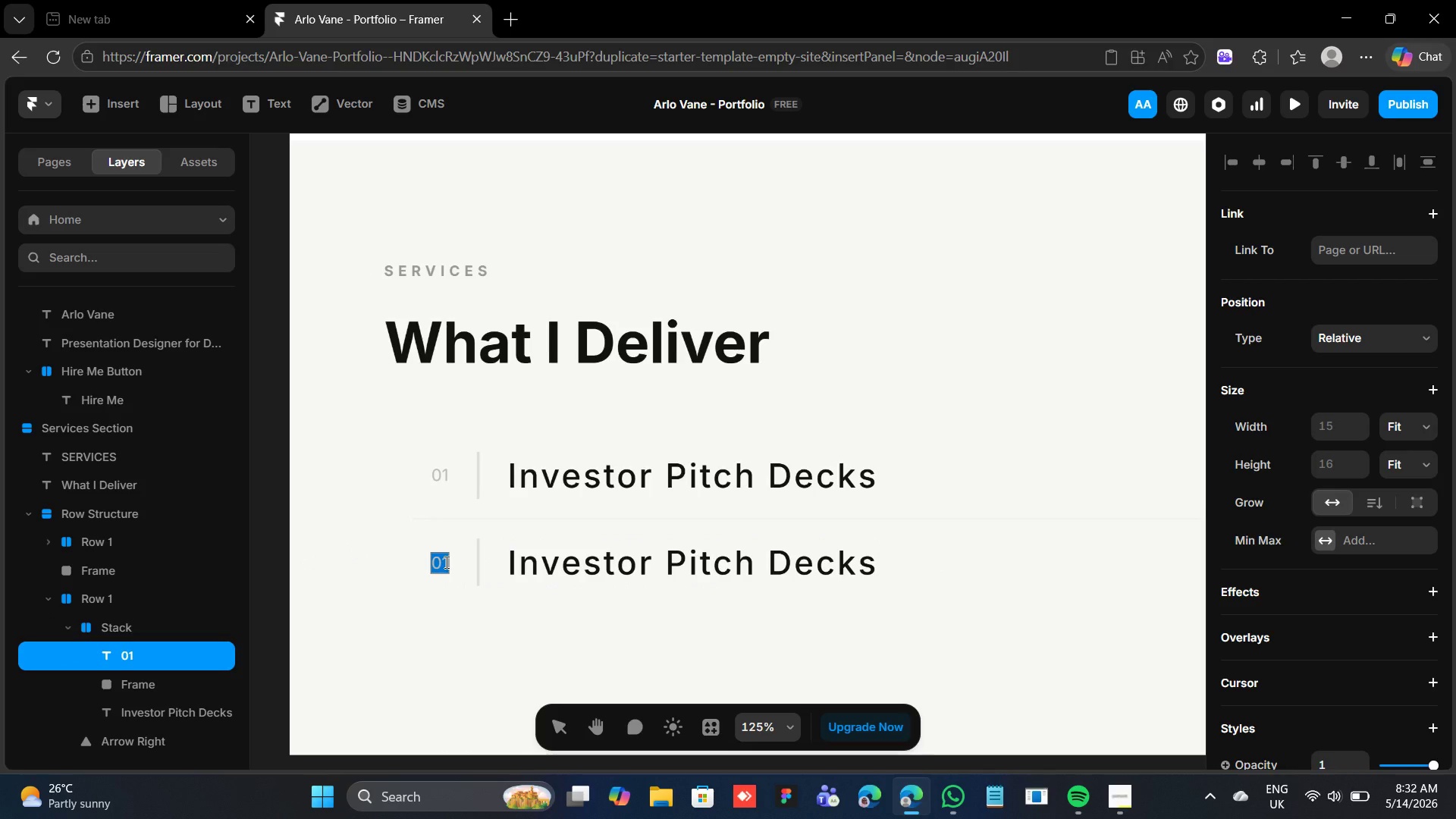 
left_click([445, 562])
 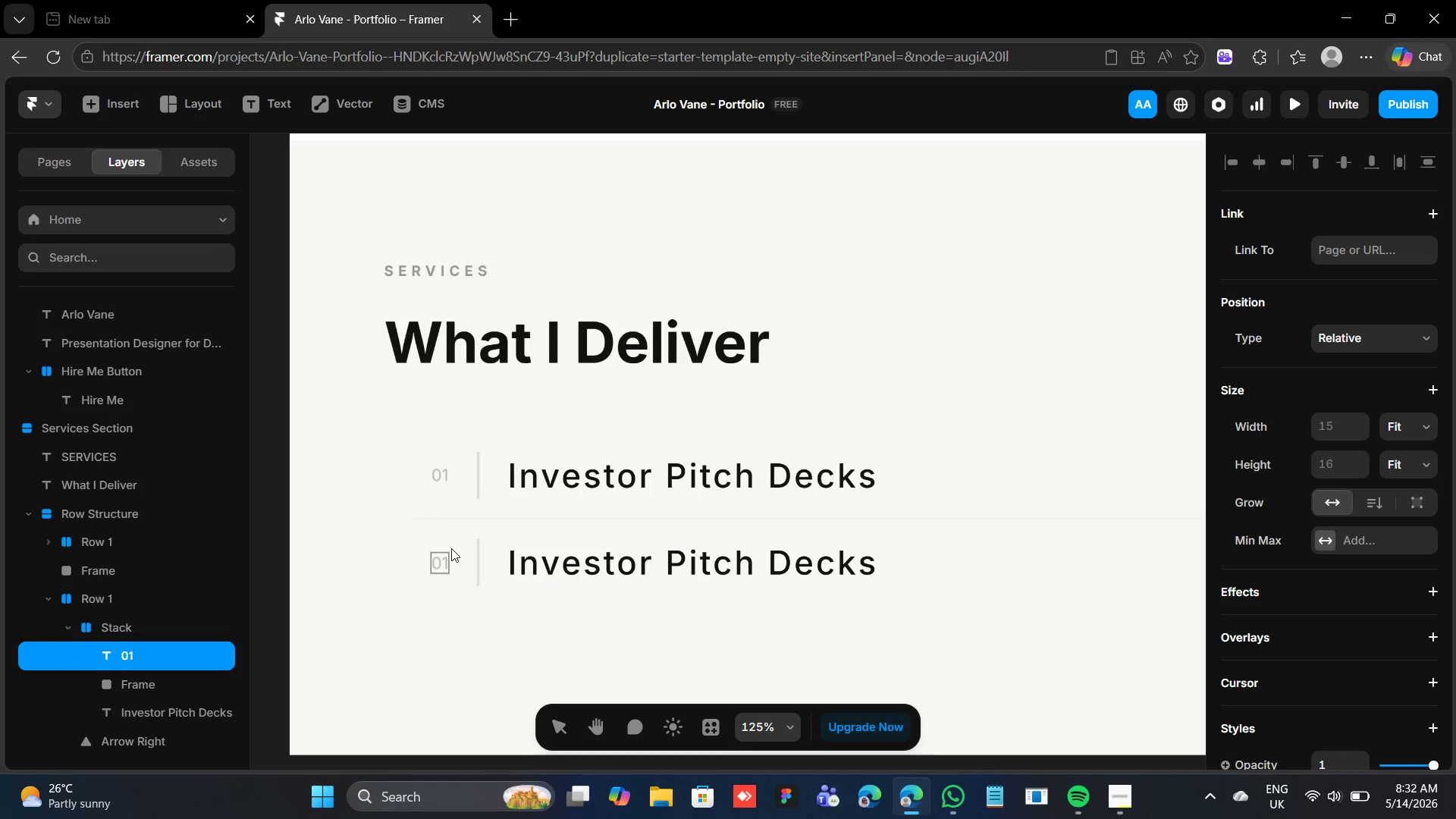 
key(ArrowRight)
 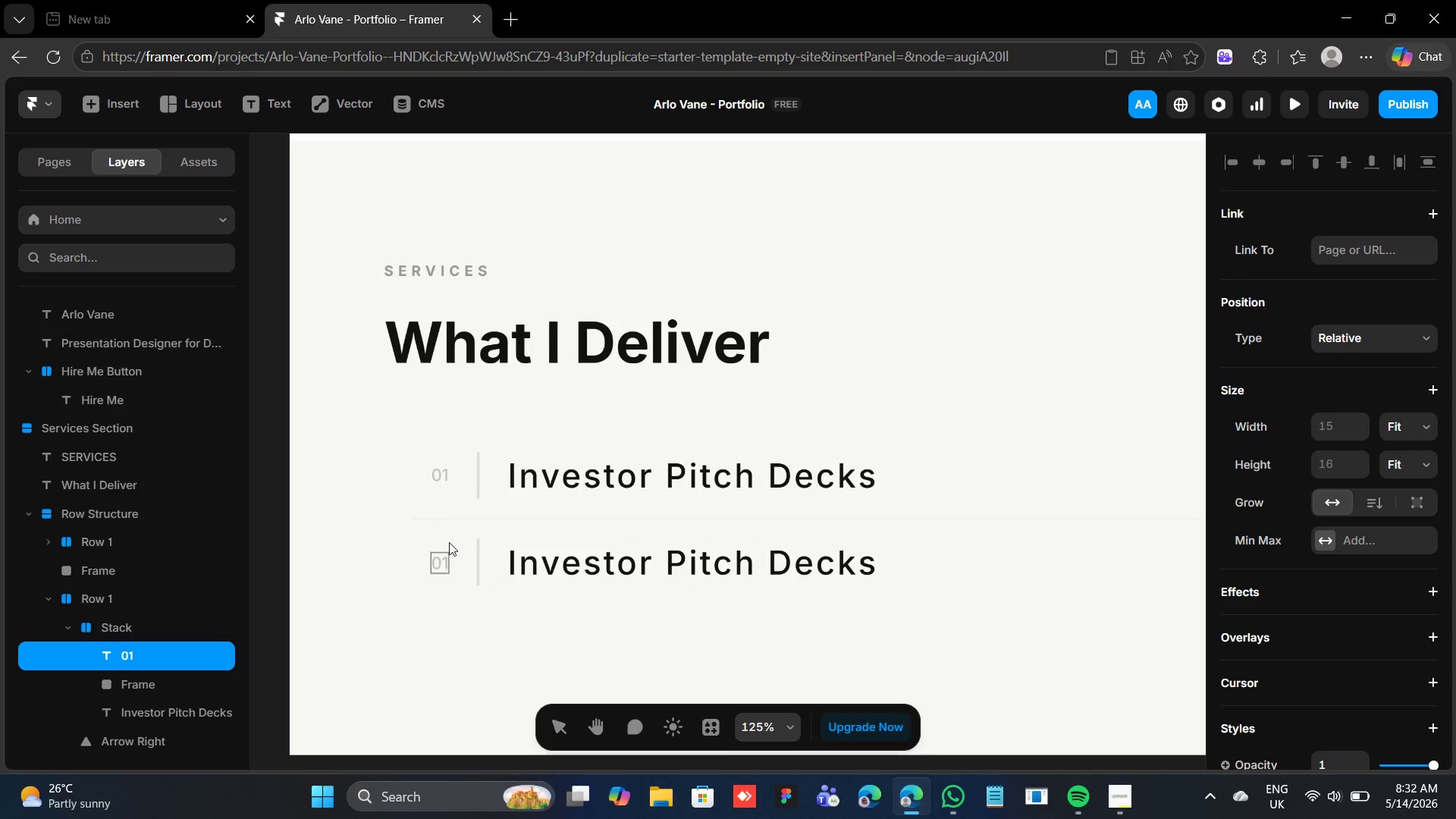 
key(Backspace)
 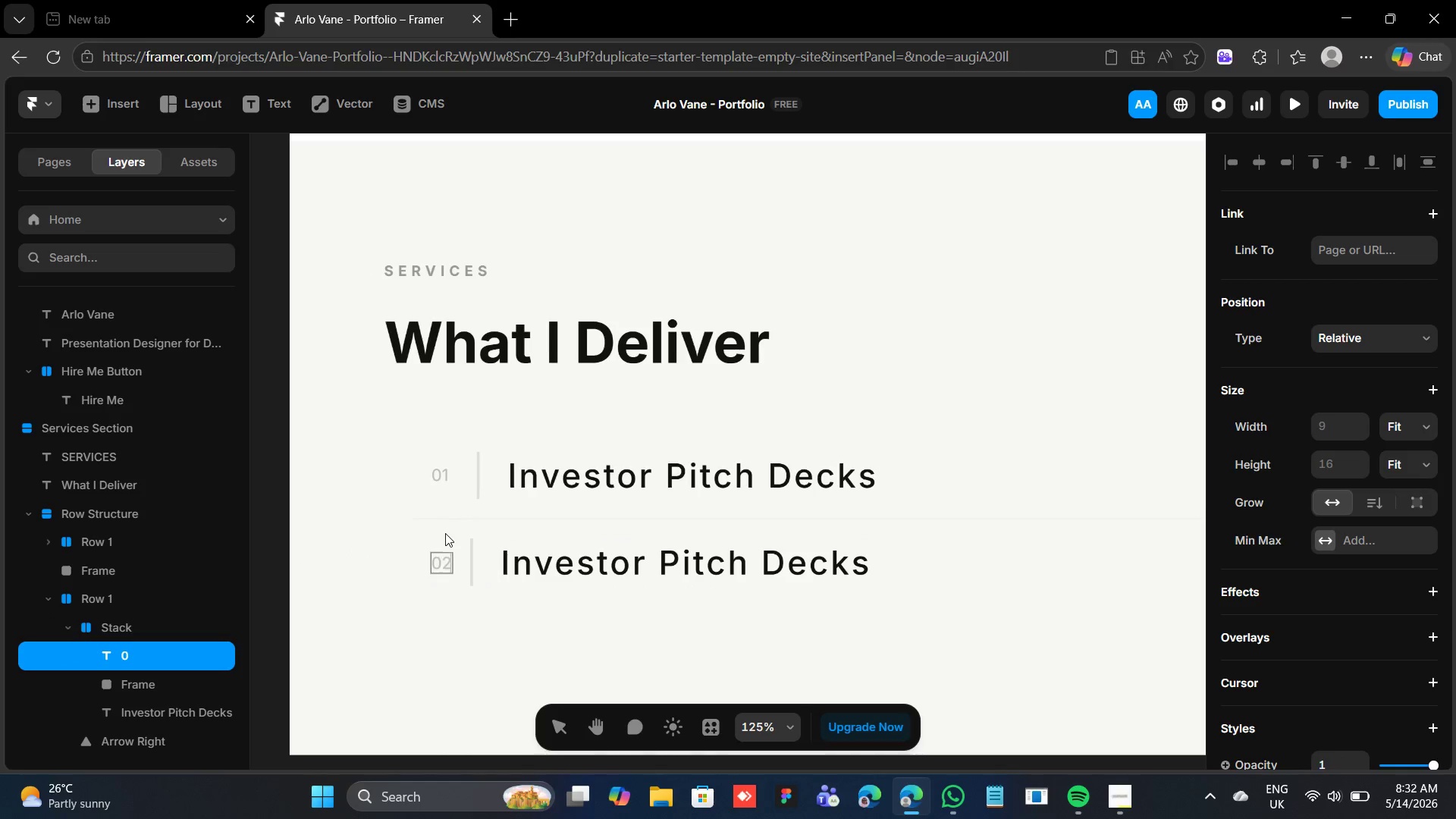 
key(2)
 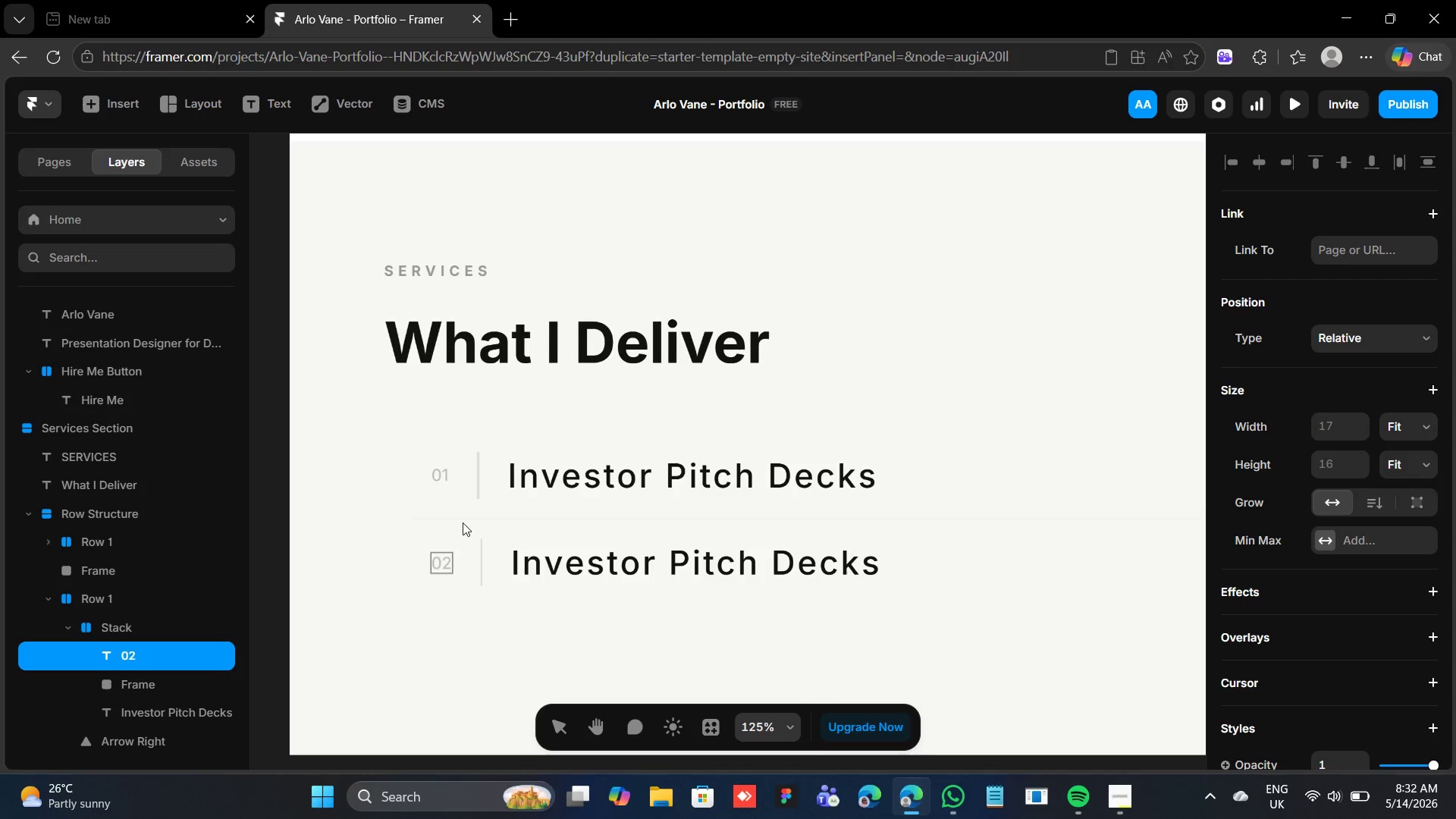 
left_click([456, 475])
 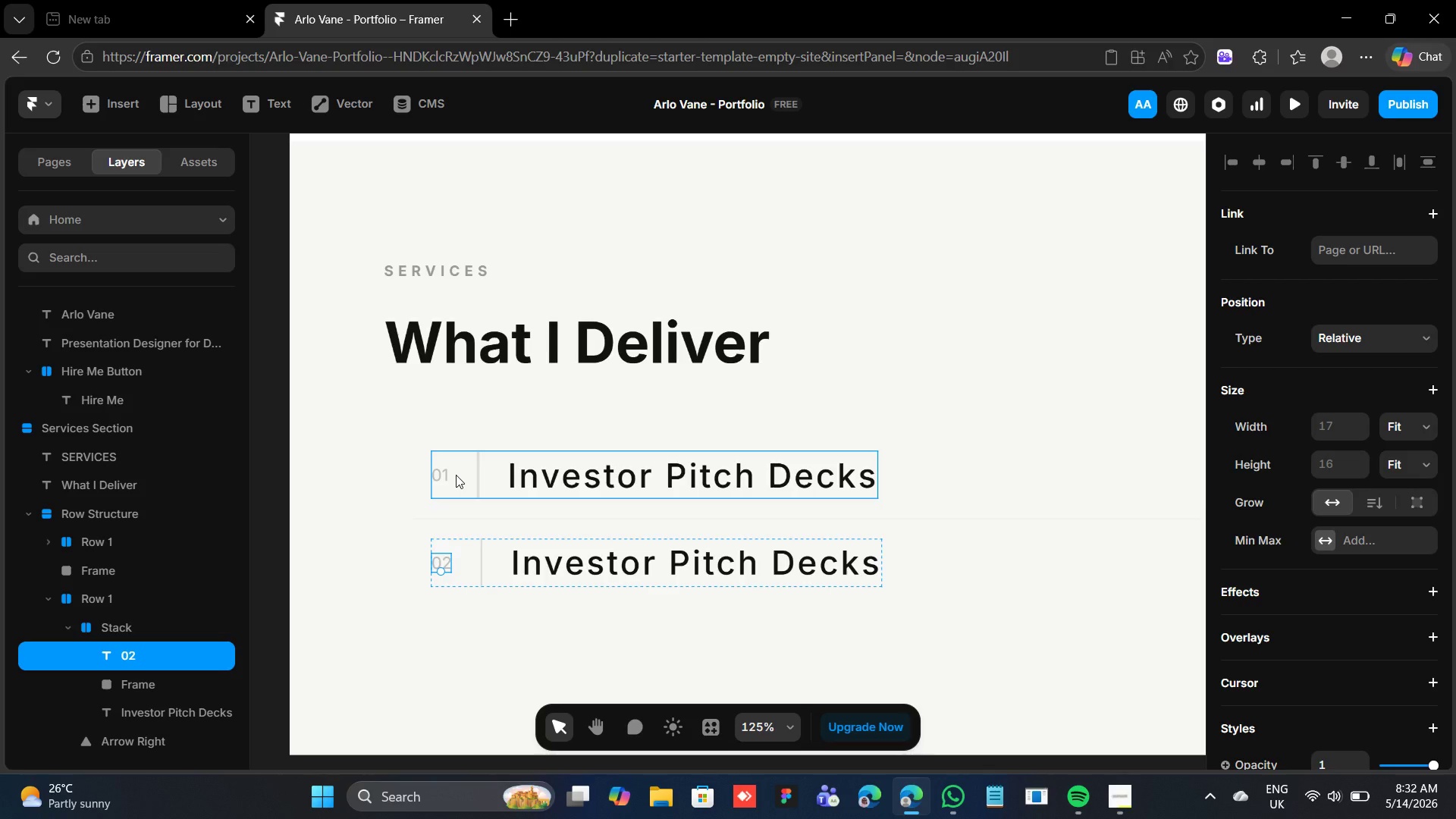 
left_click([456, 475])
 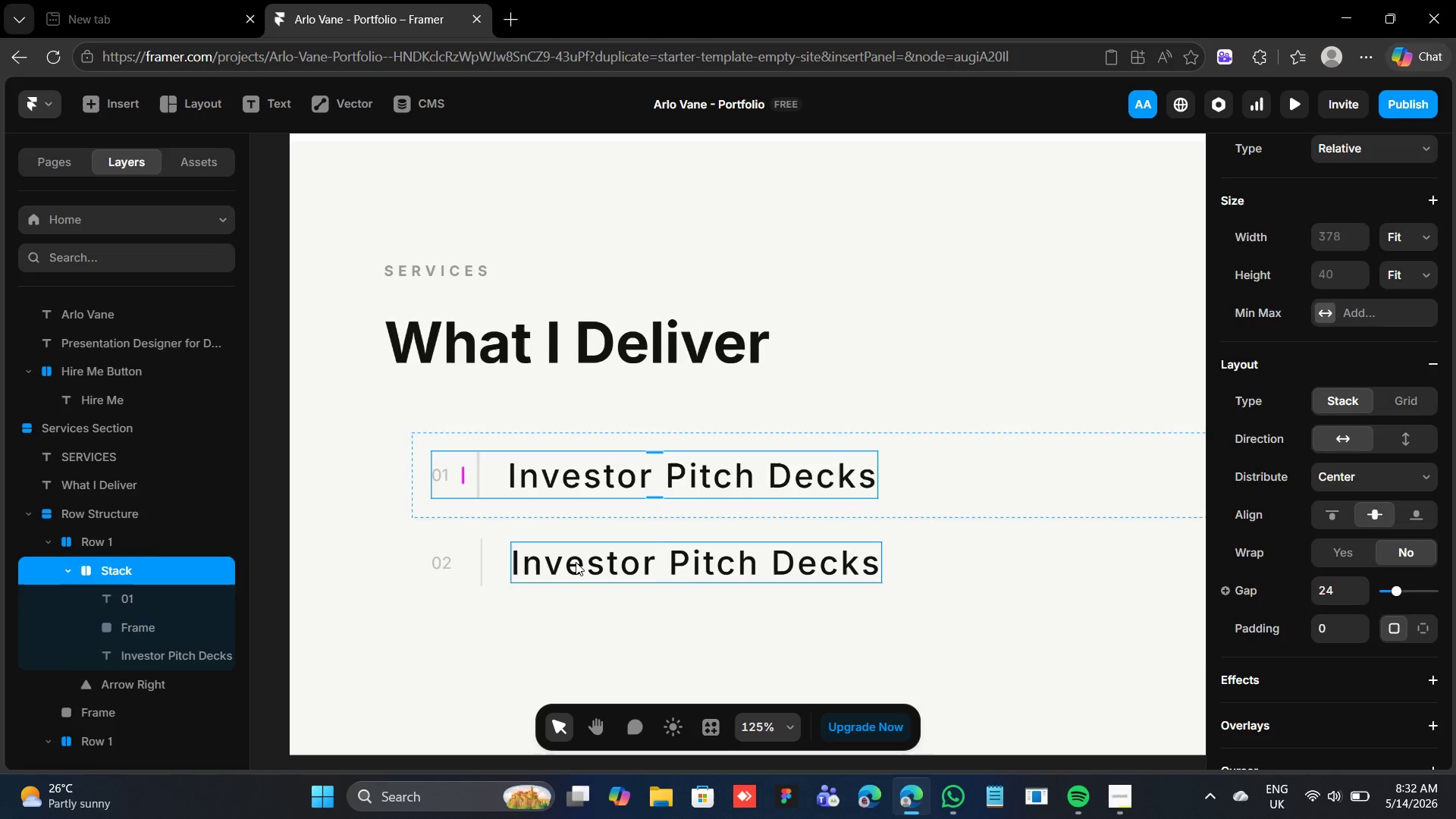 
left_click([576, 561])
 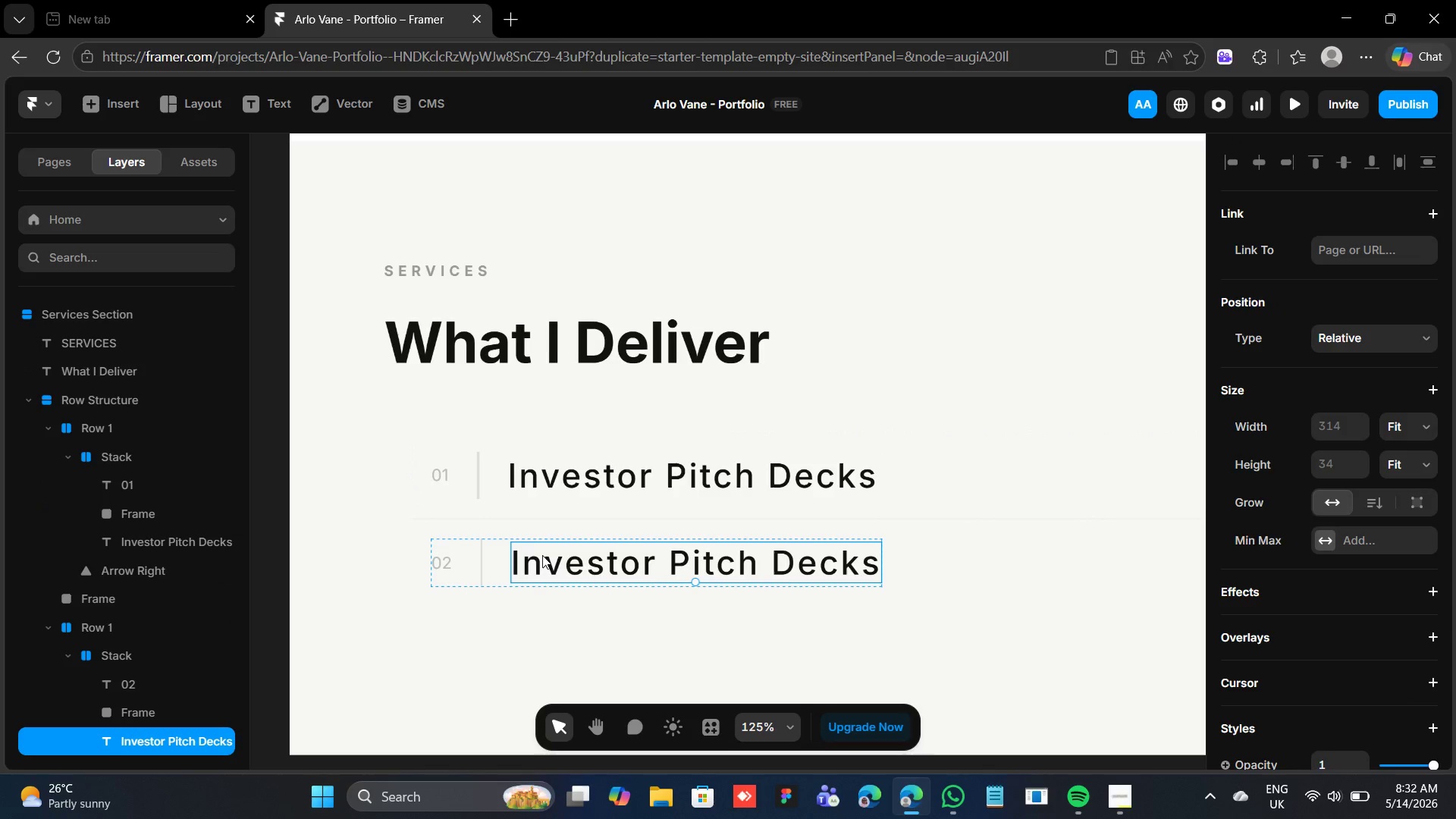 
double_click([522, 572])
 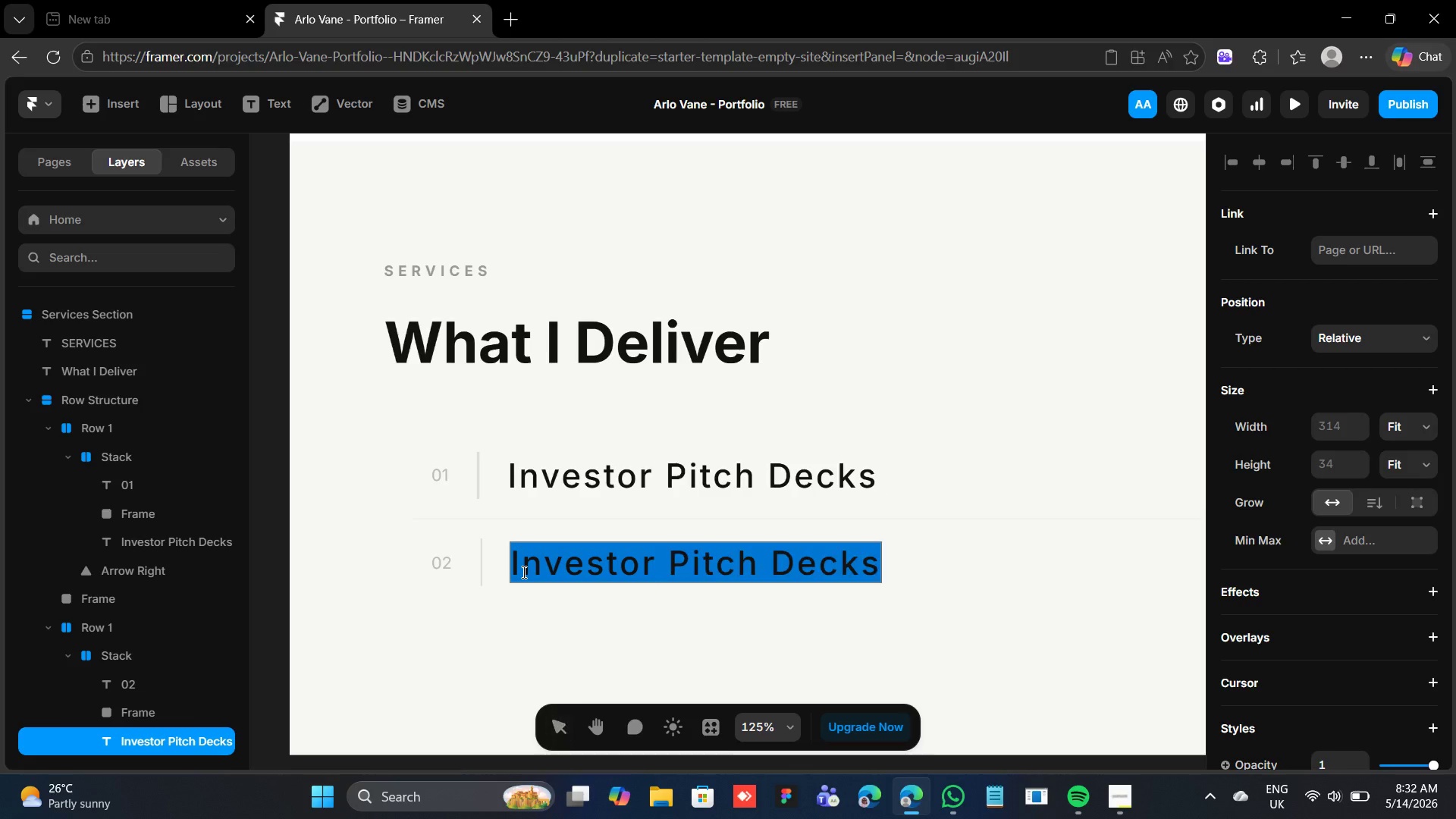 
triple_click([522, 572])
 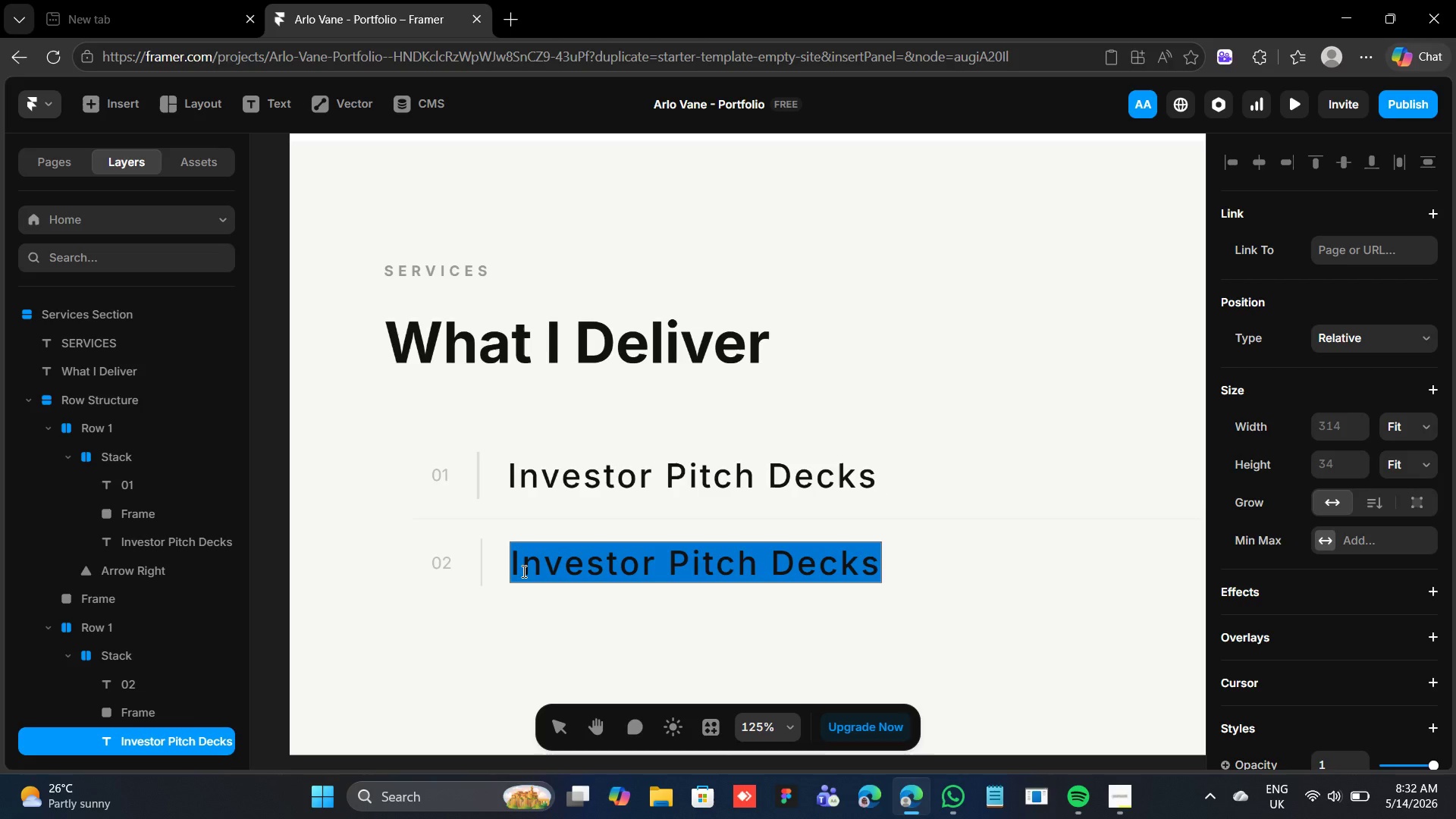 
wait(16.28)
 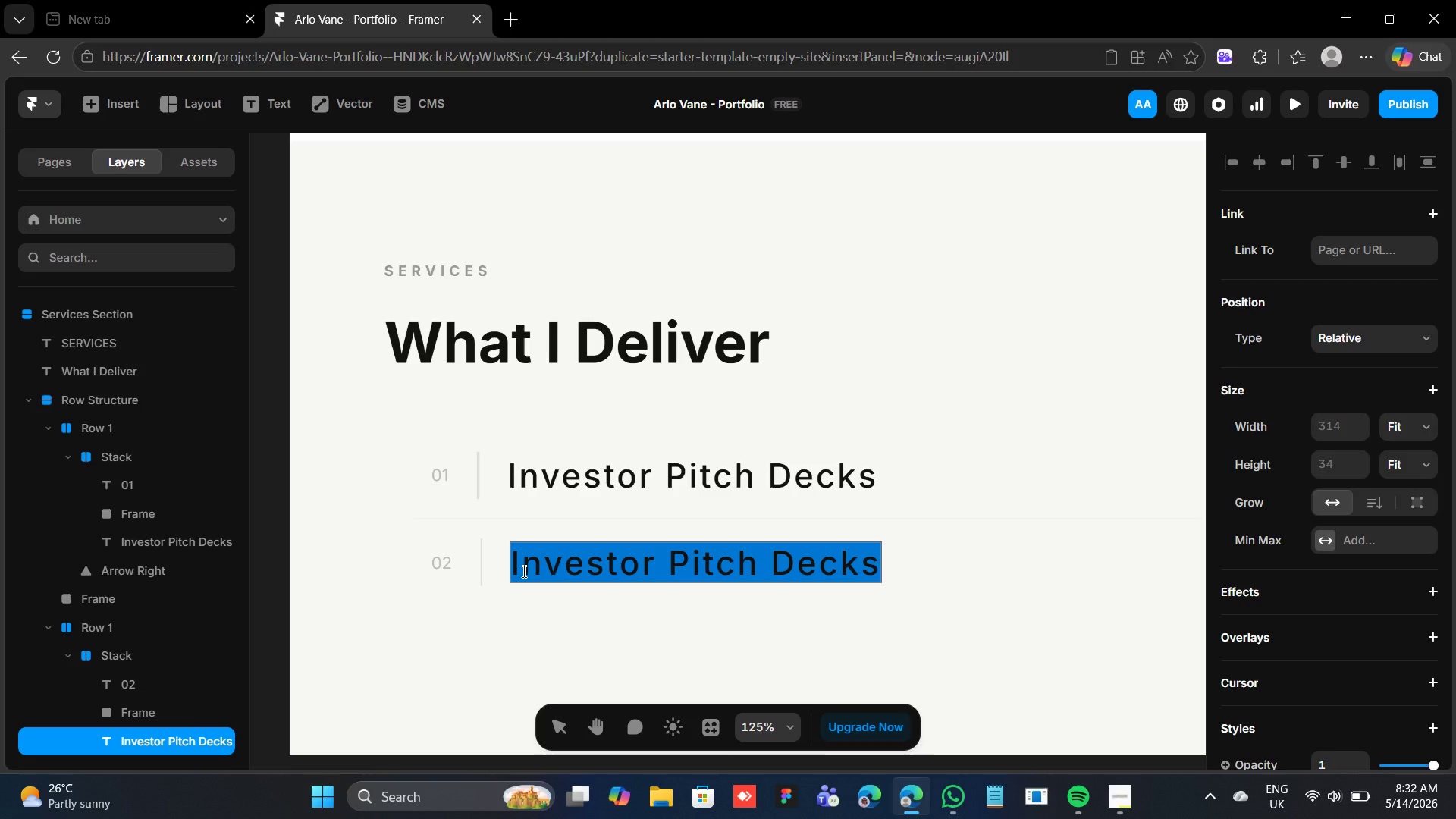 
type(Brand Style Guides)
 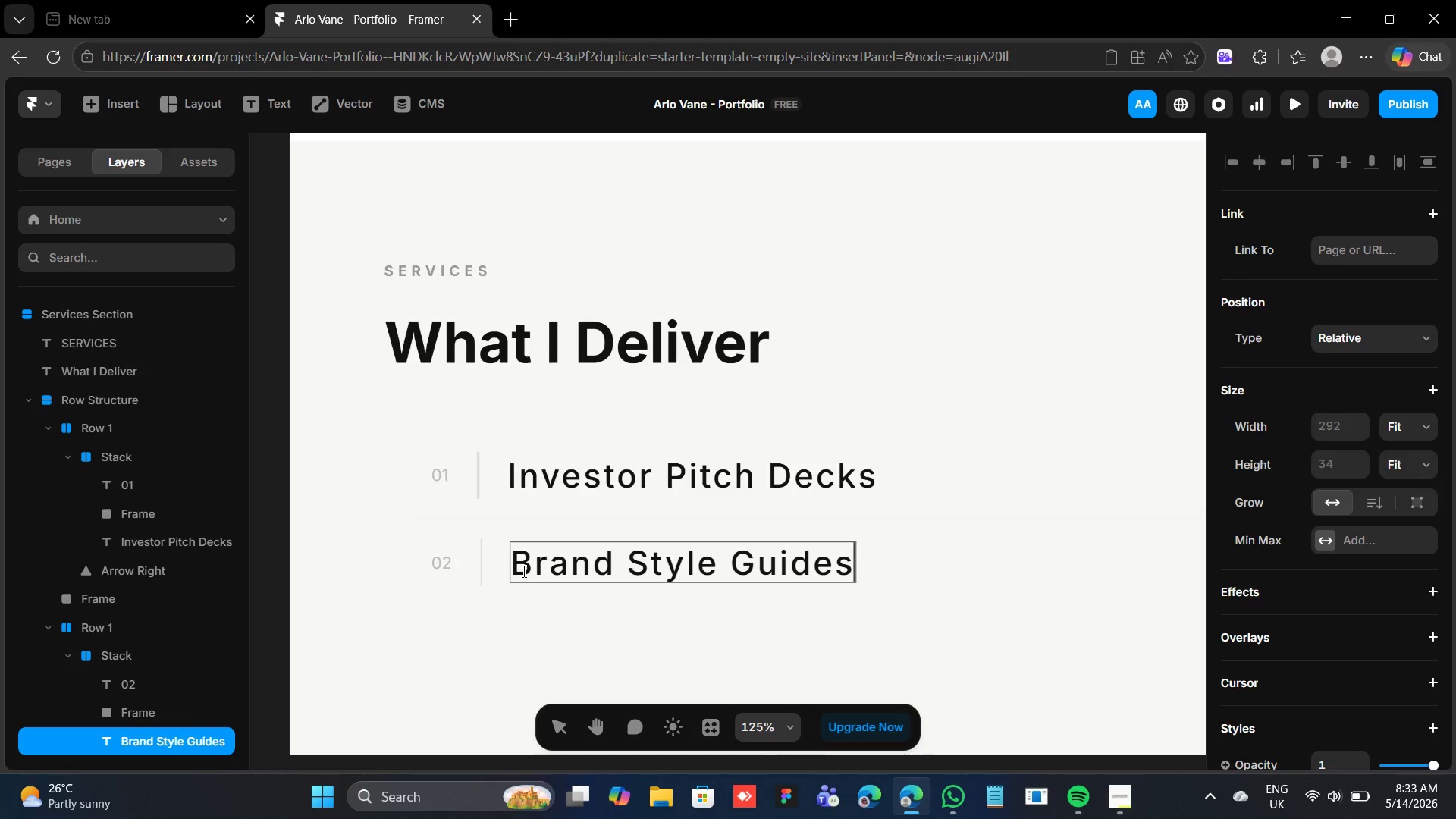 
wait(29.25)
 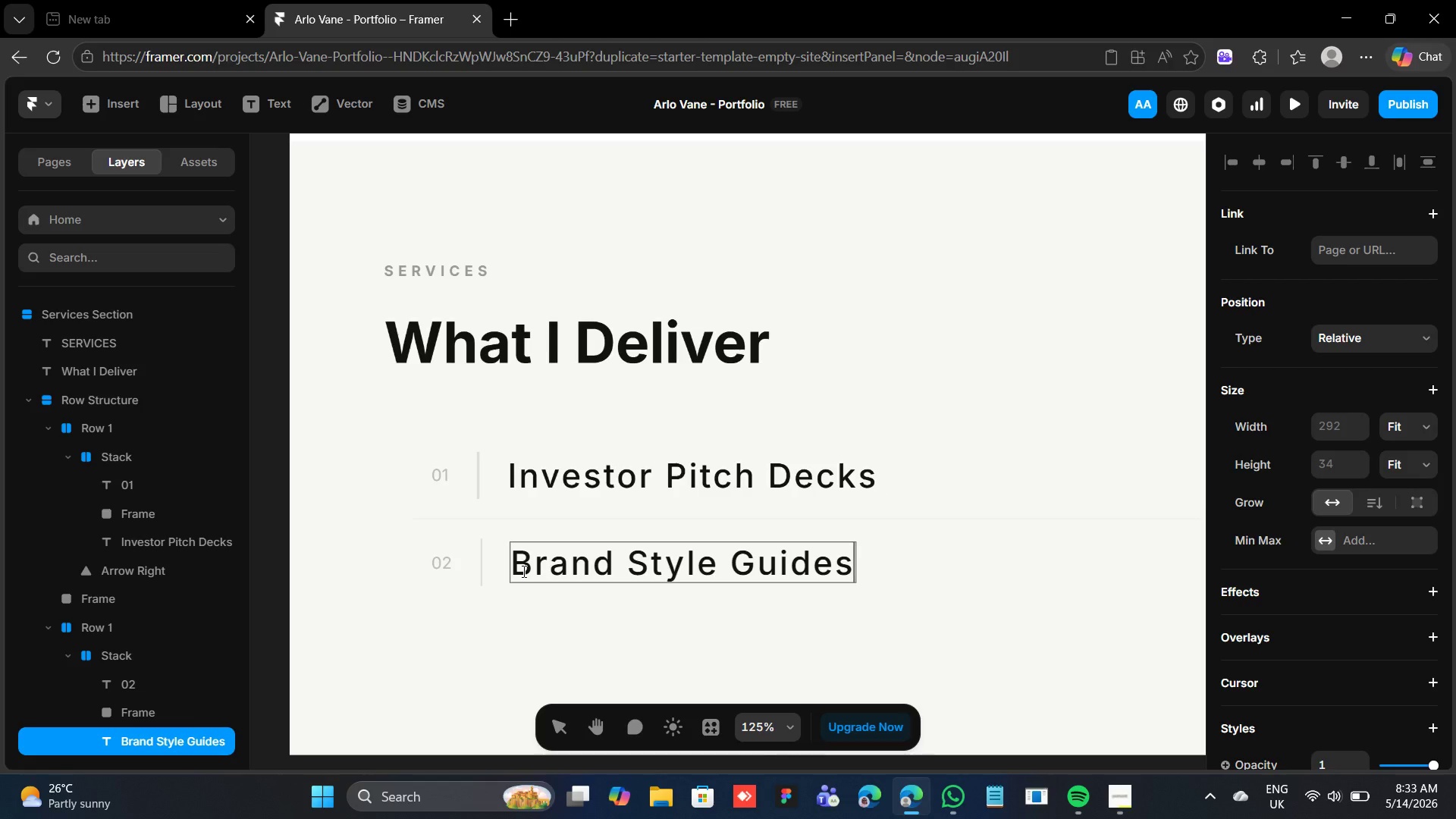 
left_click([928, 563])
 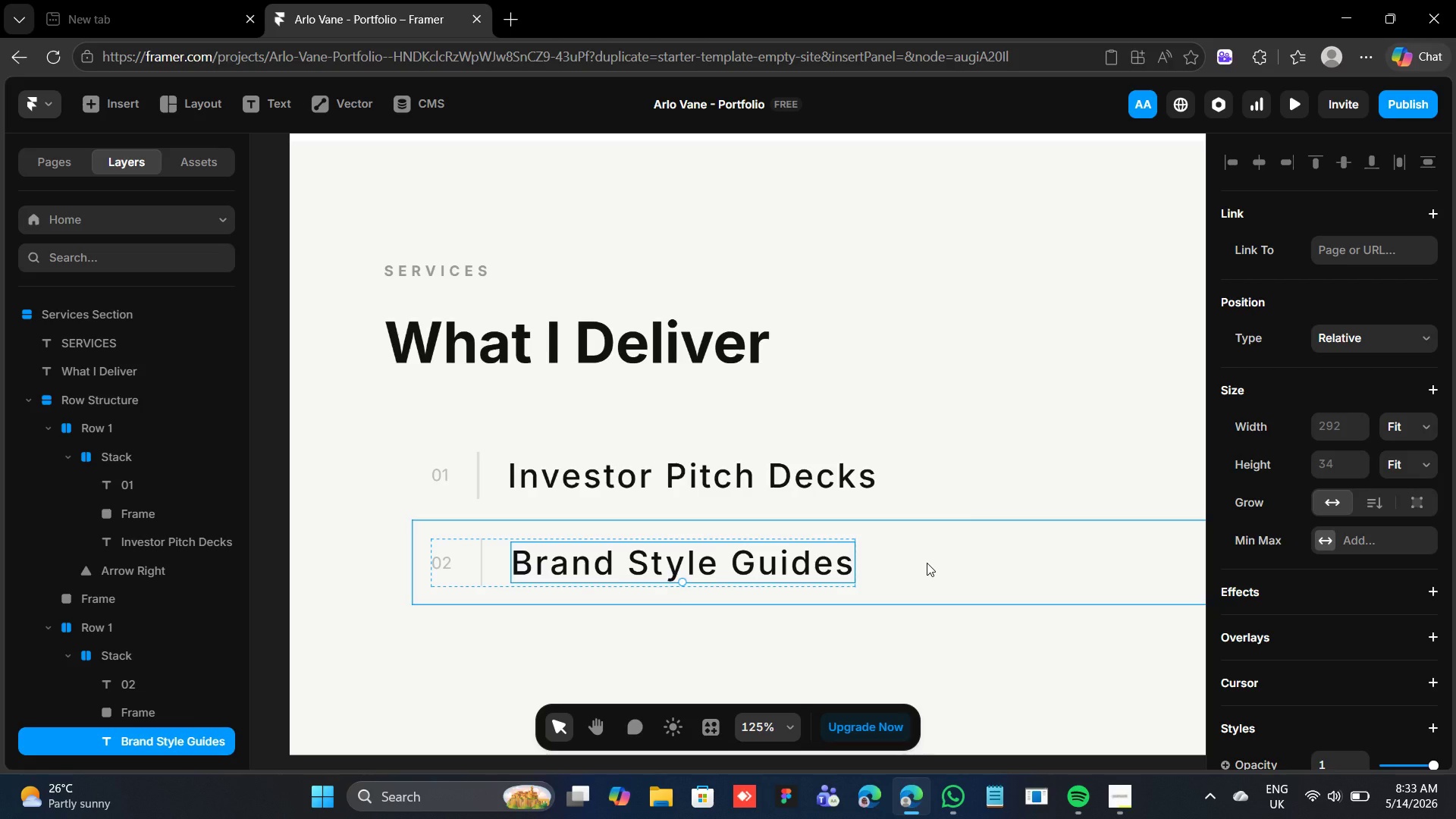 
left_click([927, 563])
 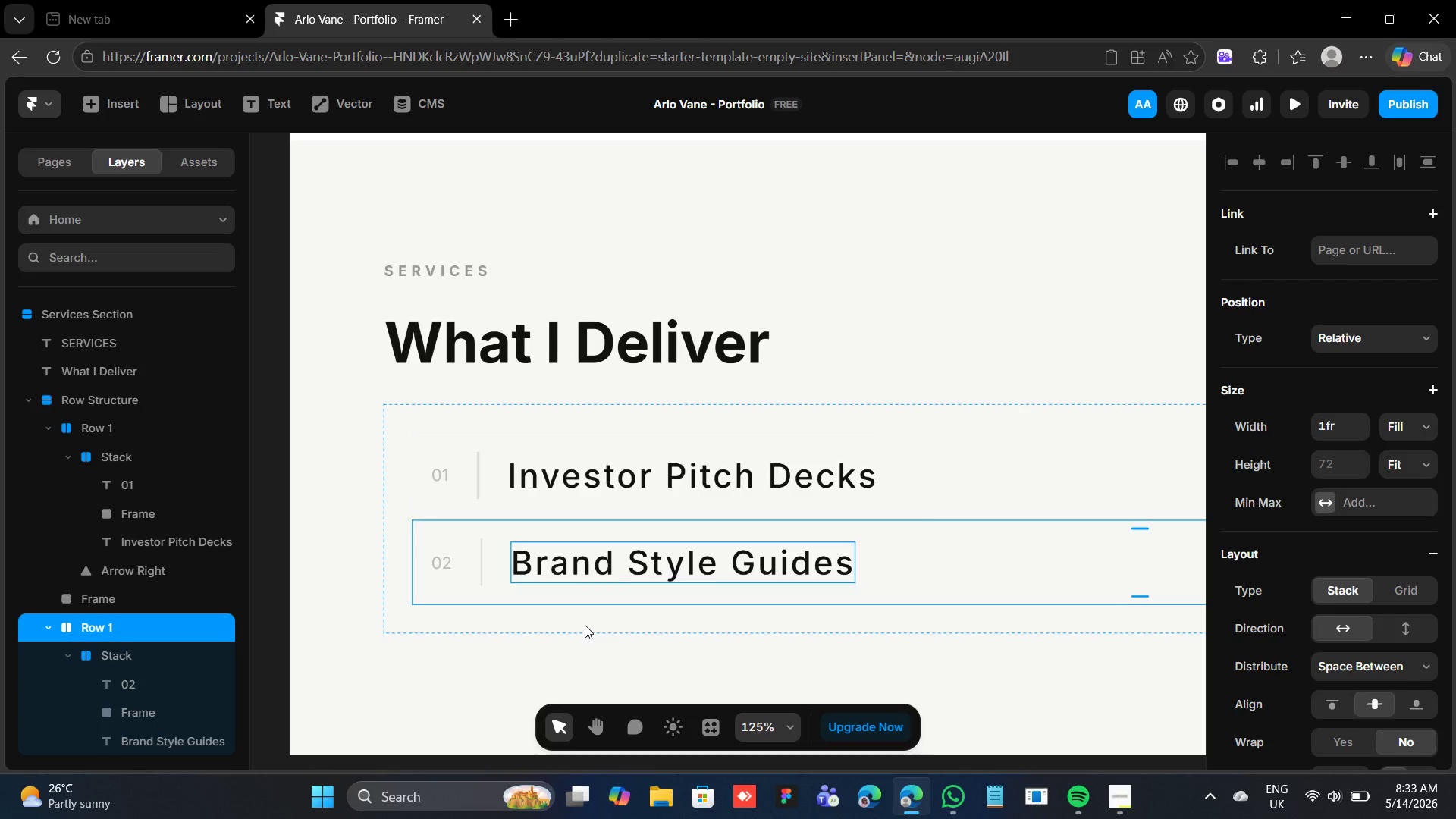 
left_click([159, 708])
 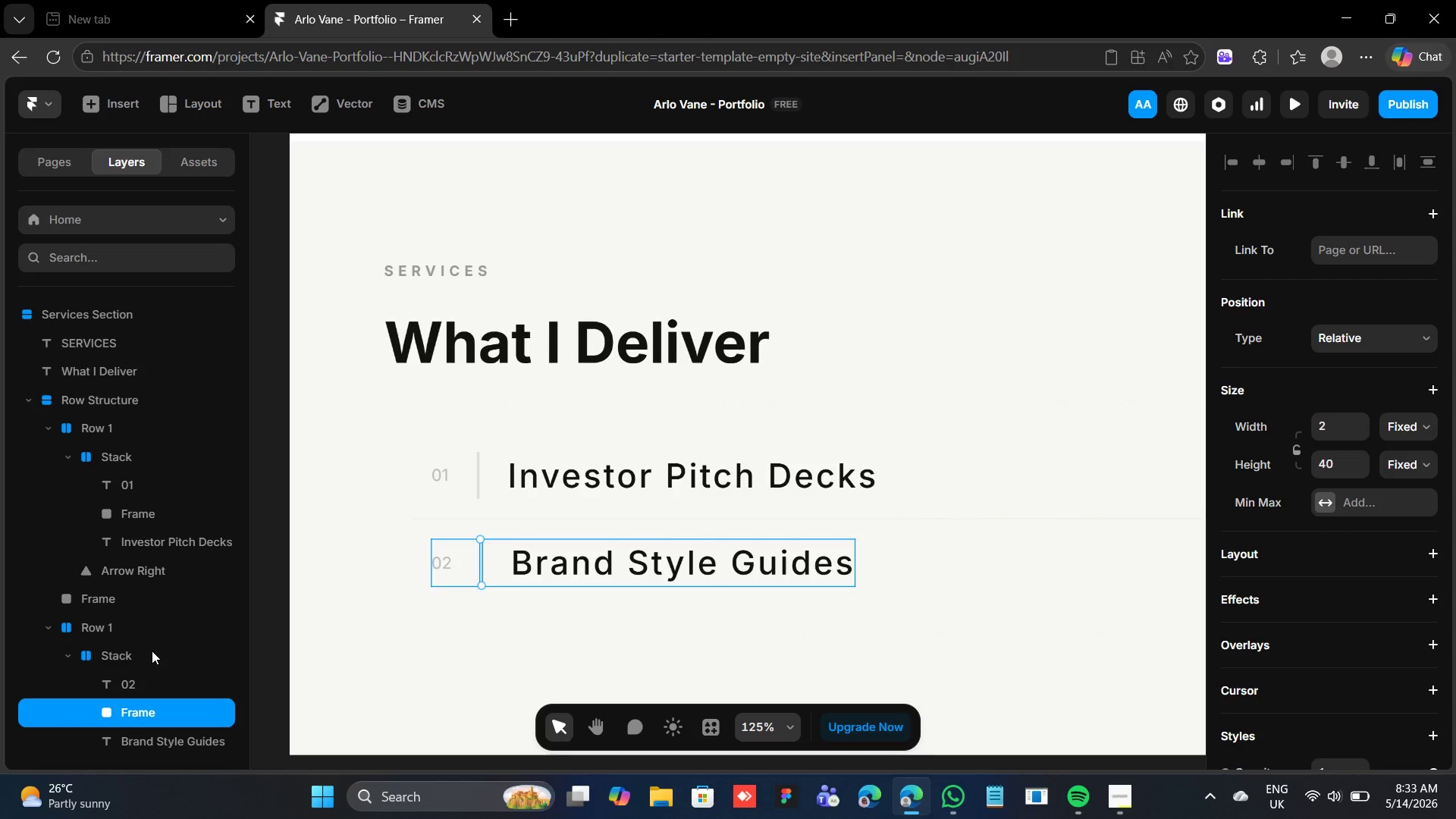 
left_click([152, 648])
 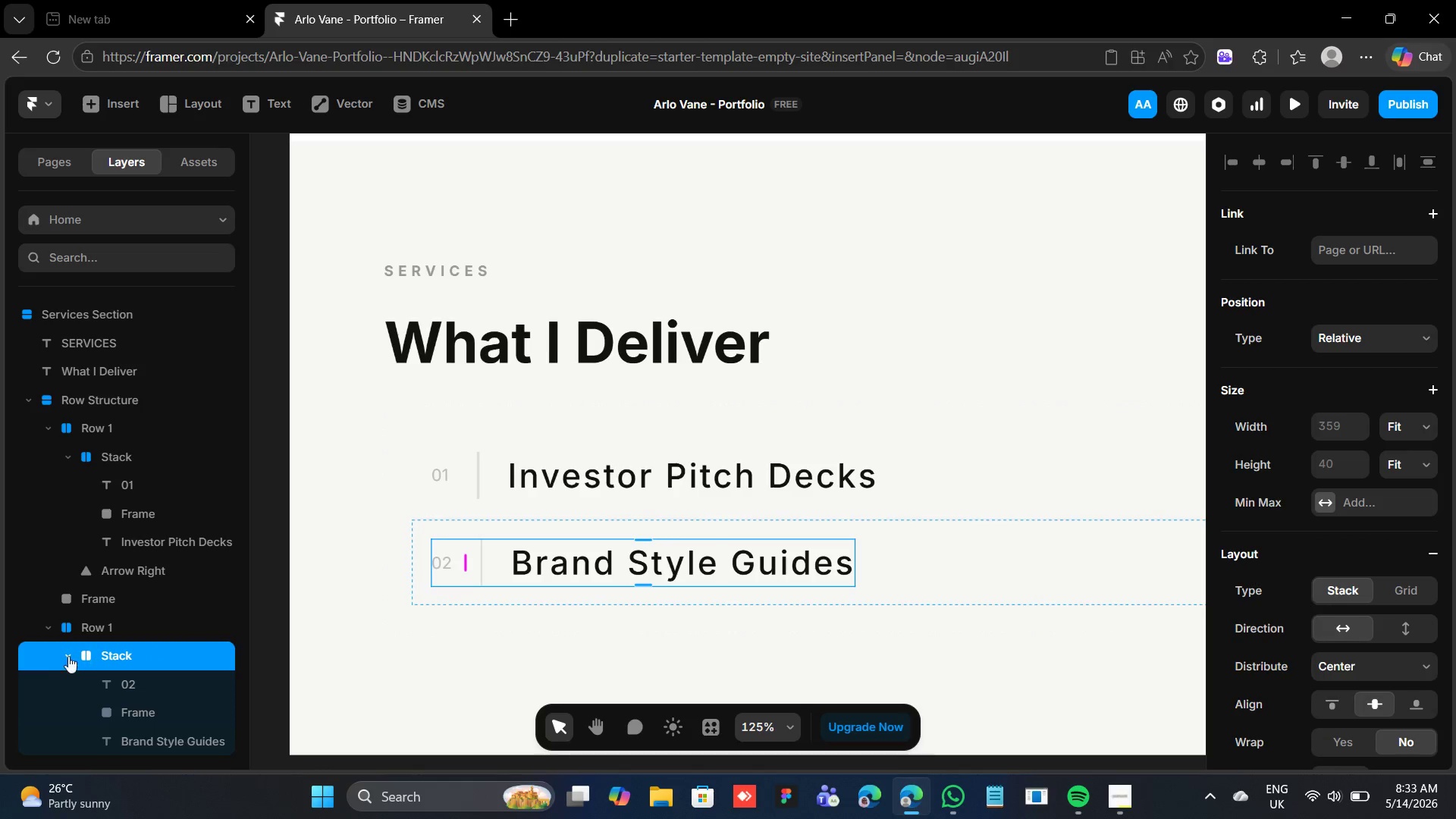 
mouse_move([68, 654])
 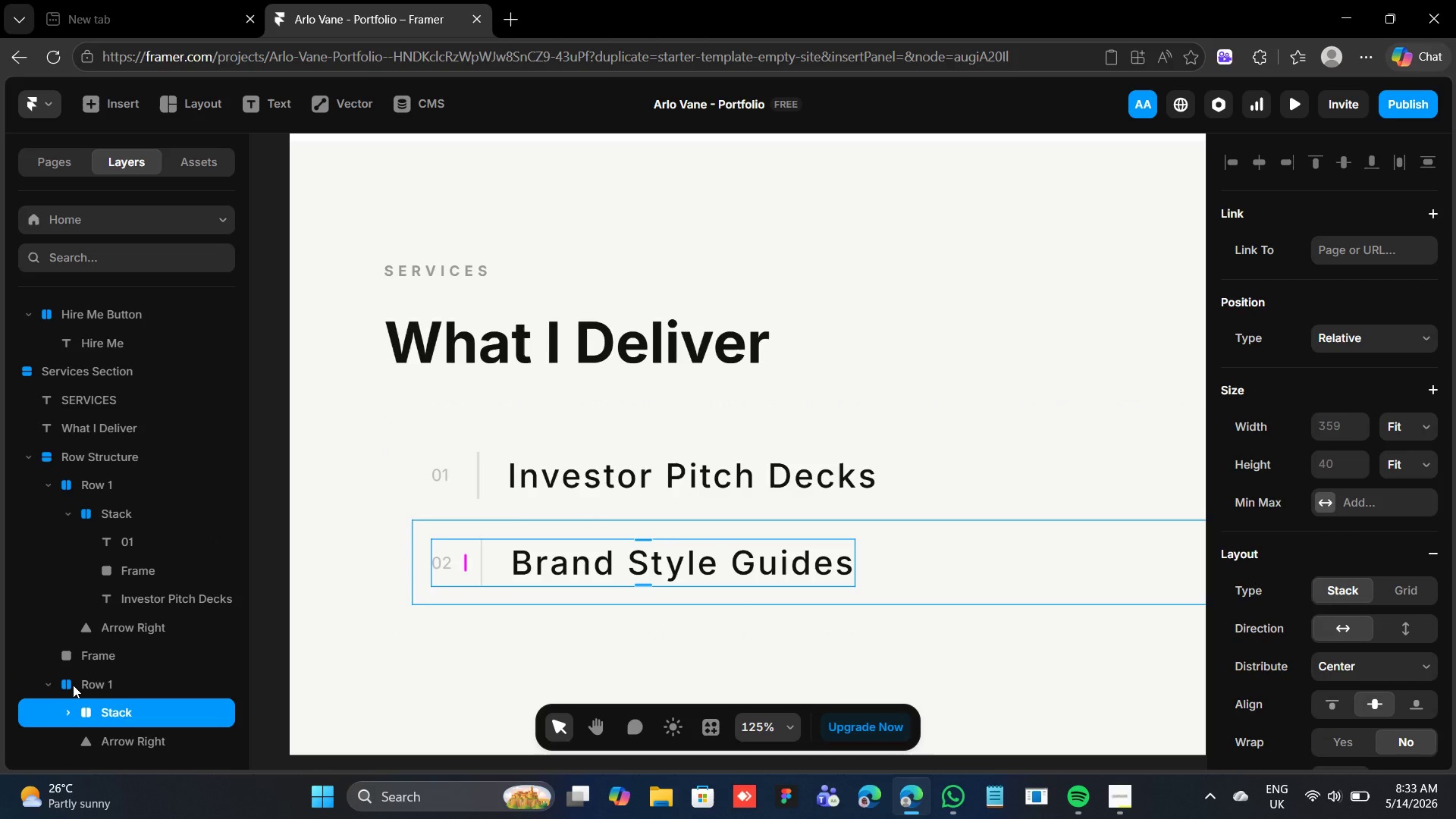 
left_click([74, 682])
 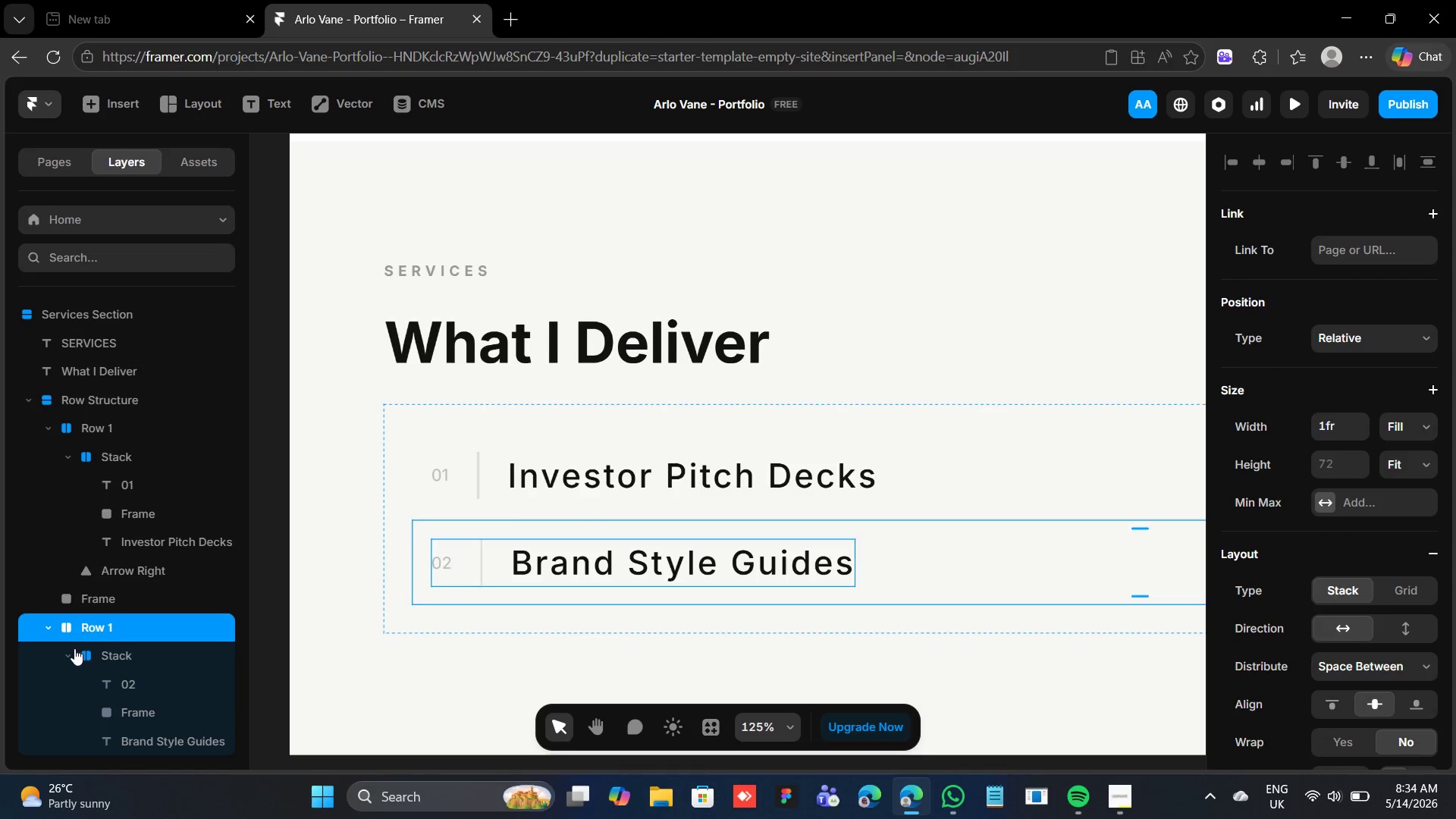 
left_click([64, 648])
 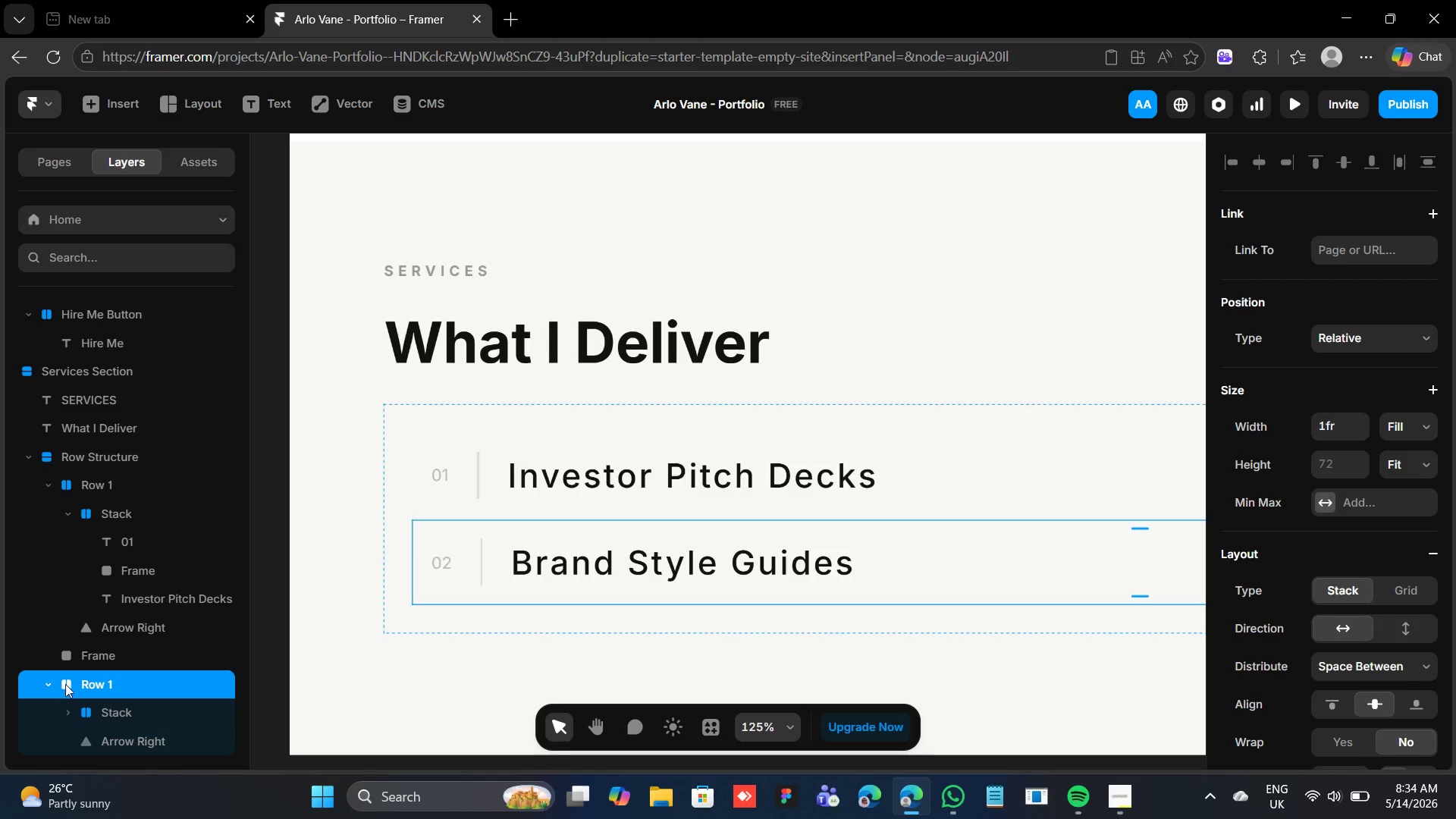 
left_click([45, 683])
 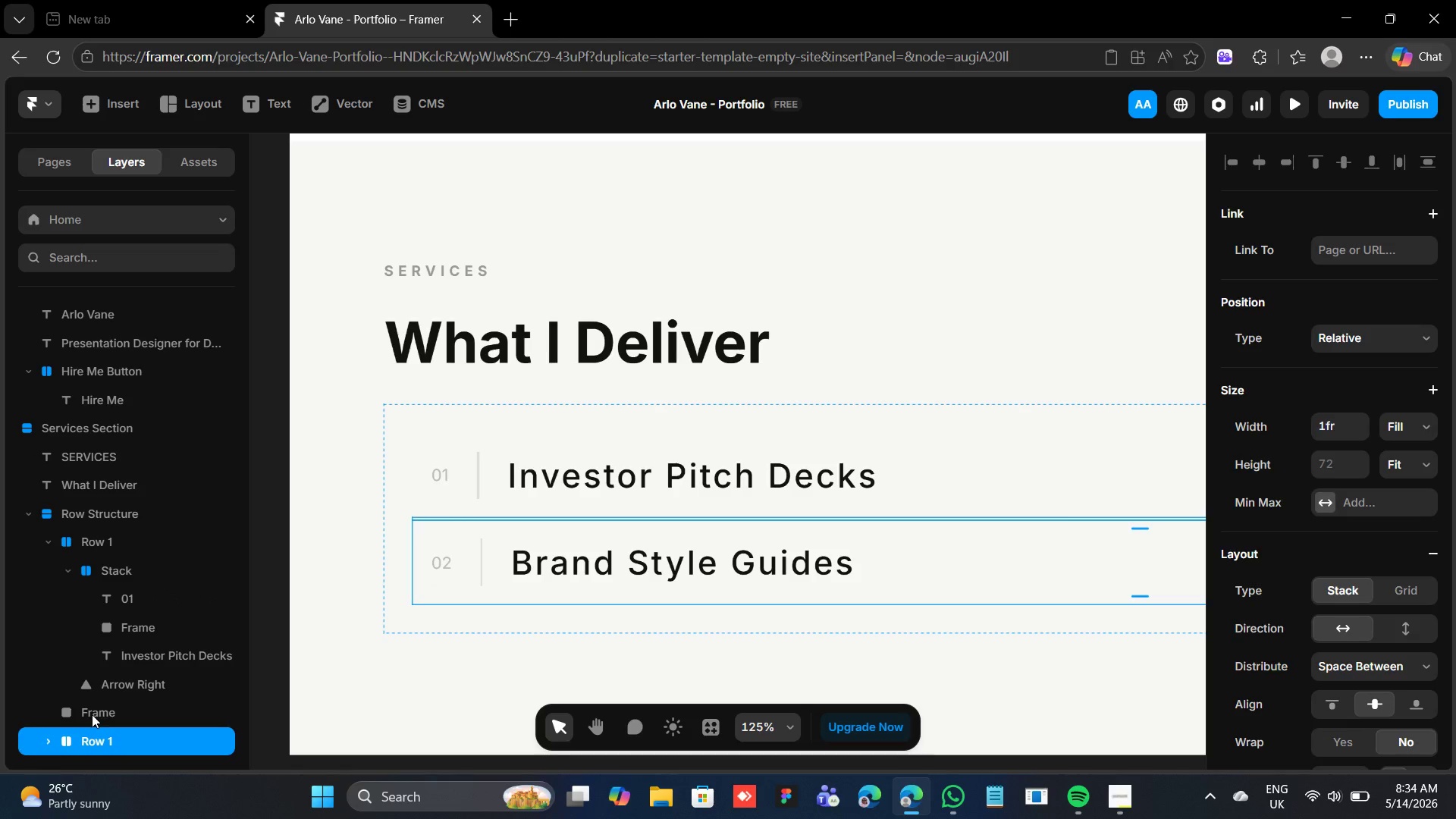 
left_click([92, 713])
 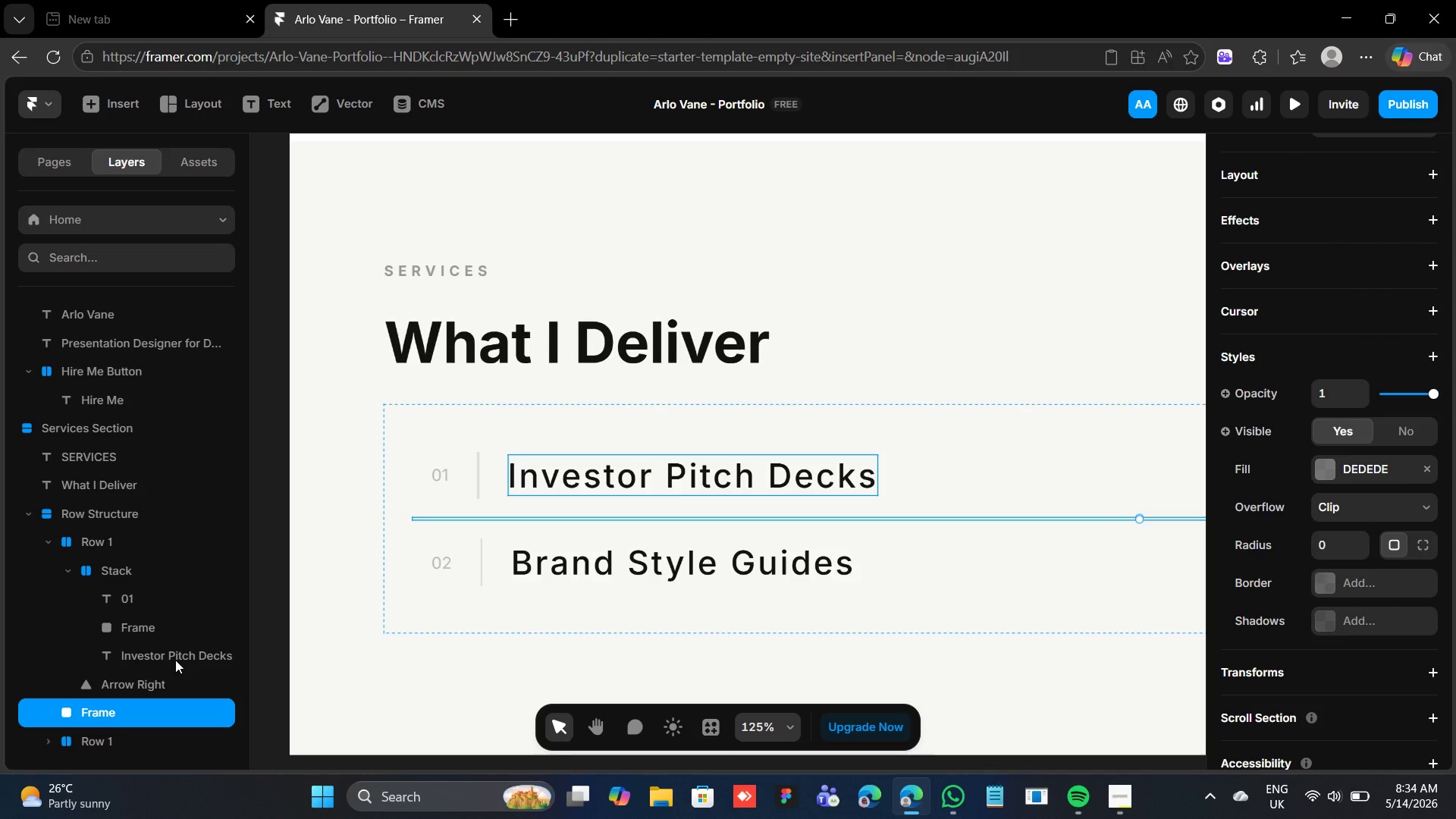 
key(Control+D)
 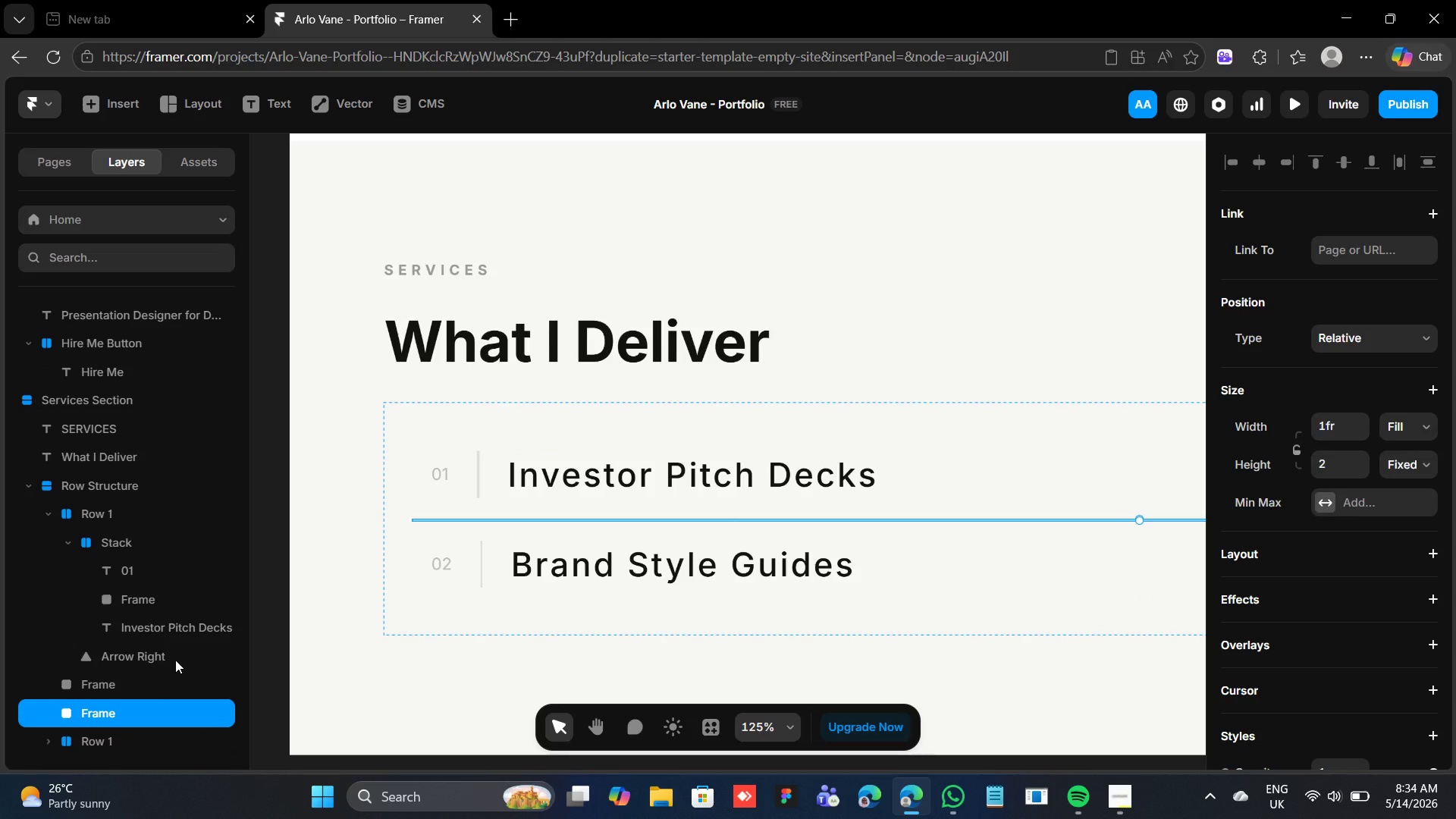 
key(ArrowDown)
 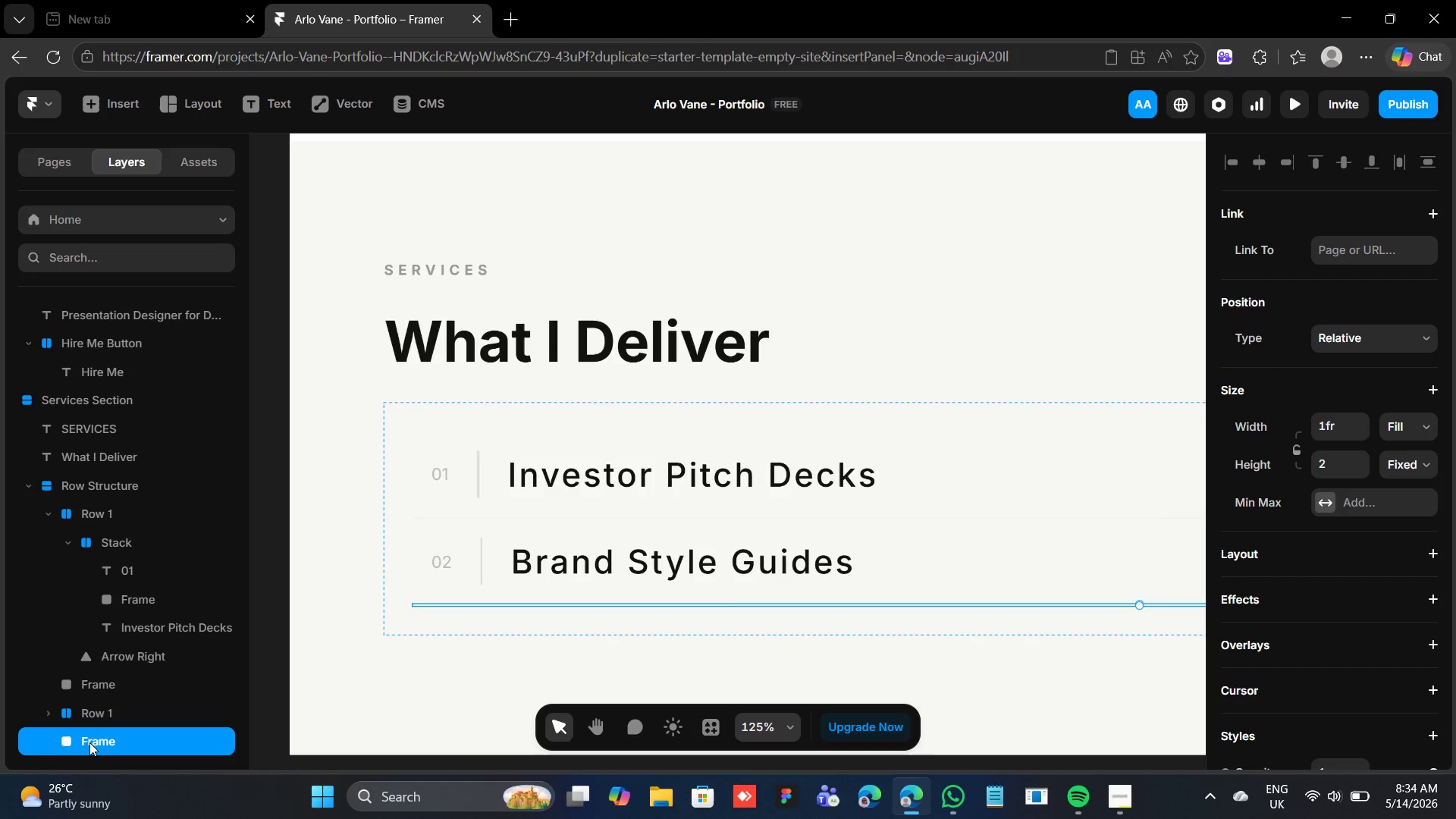 
wait(5.38)
 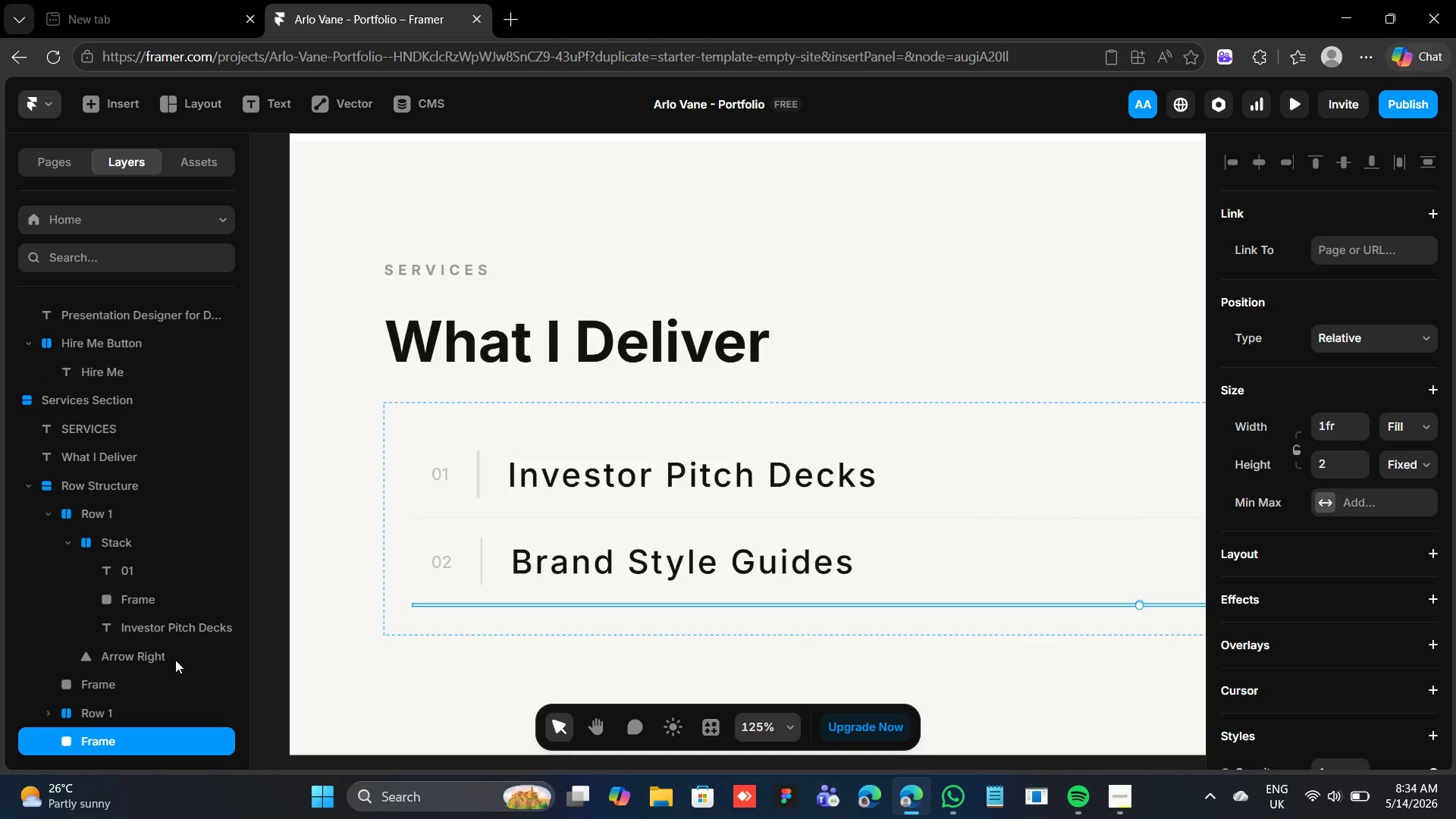 
double_click([100, 684])
 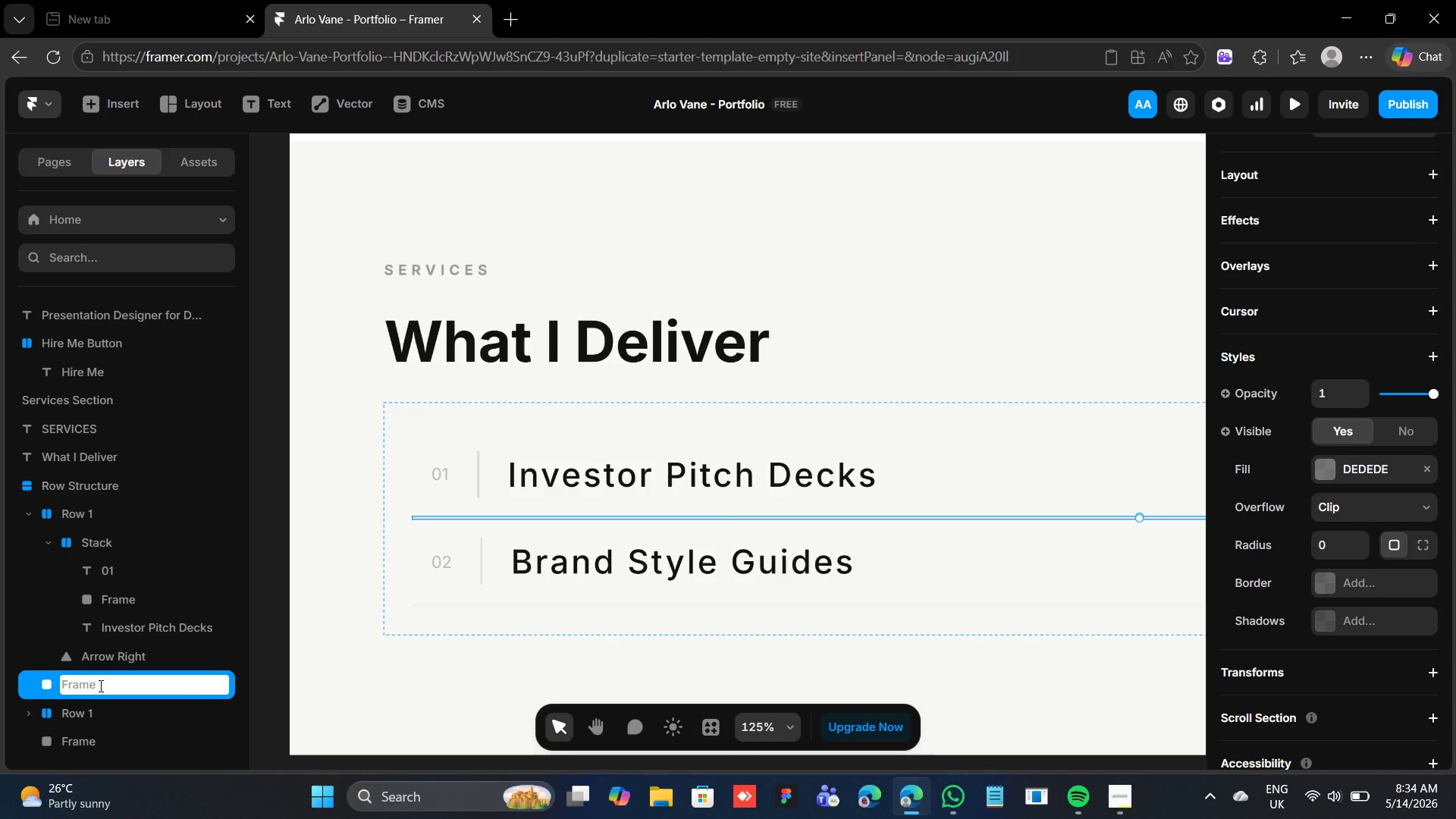 
type(Divider 1)
 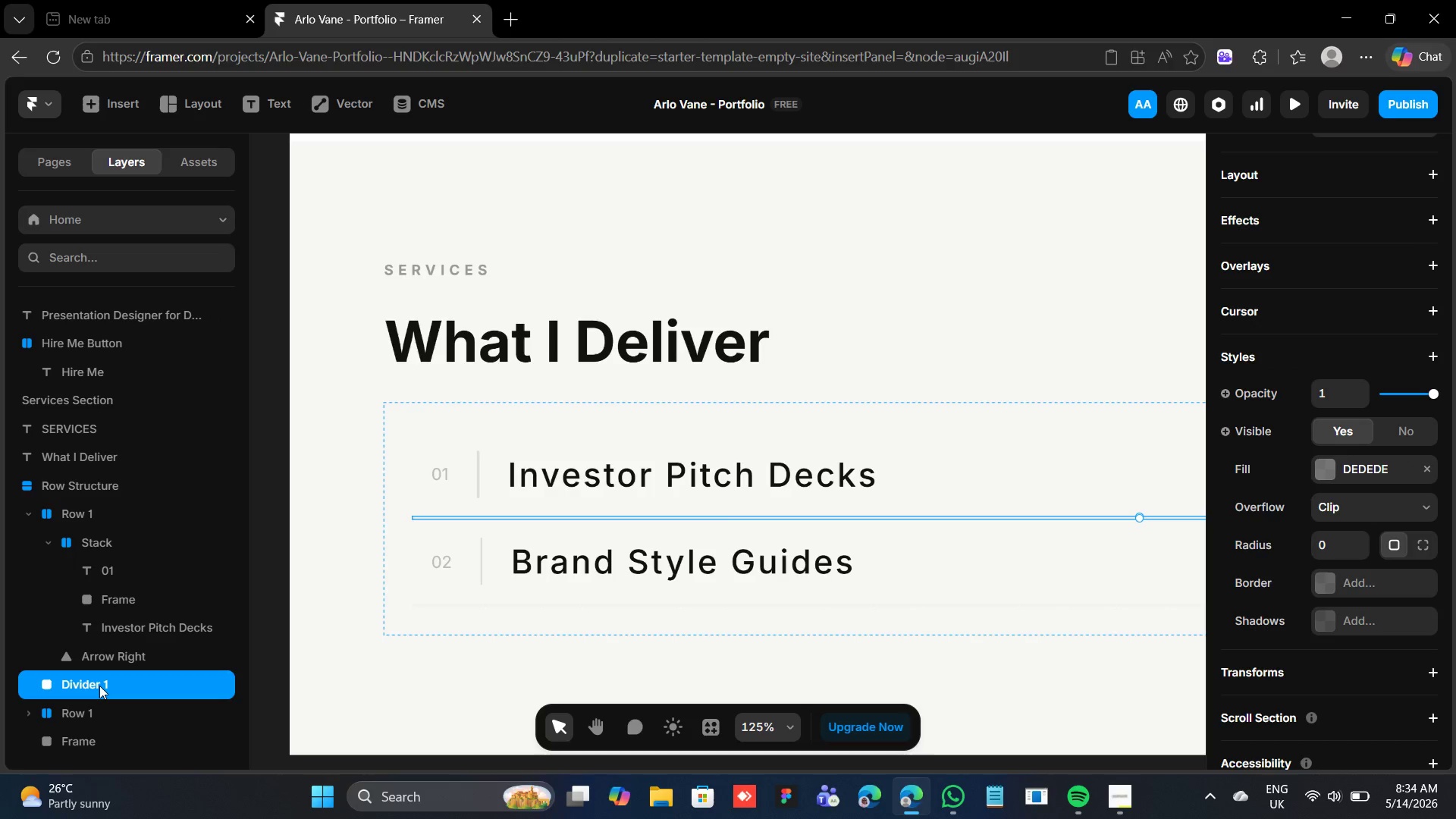 
key(Enter)
 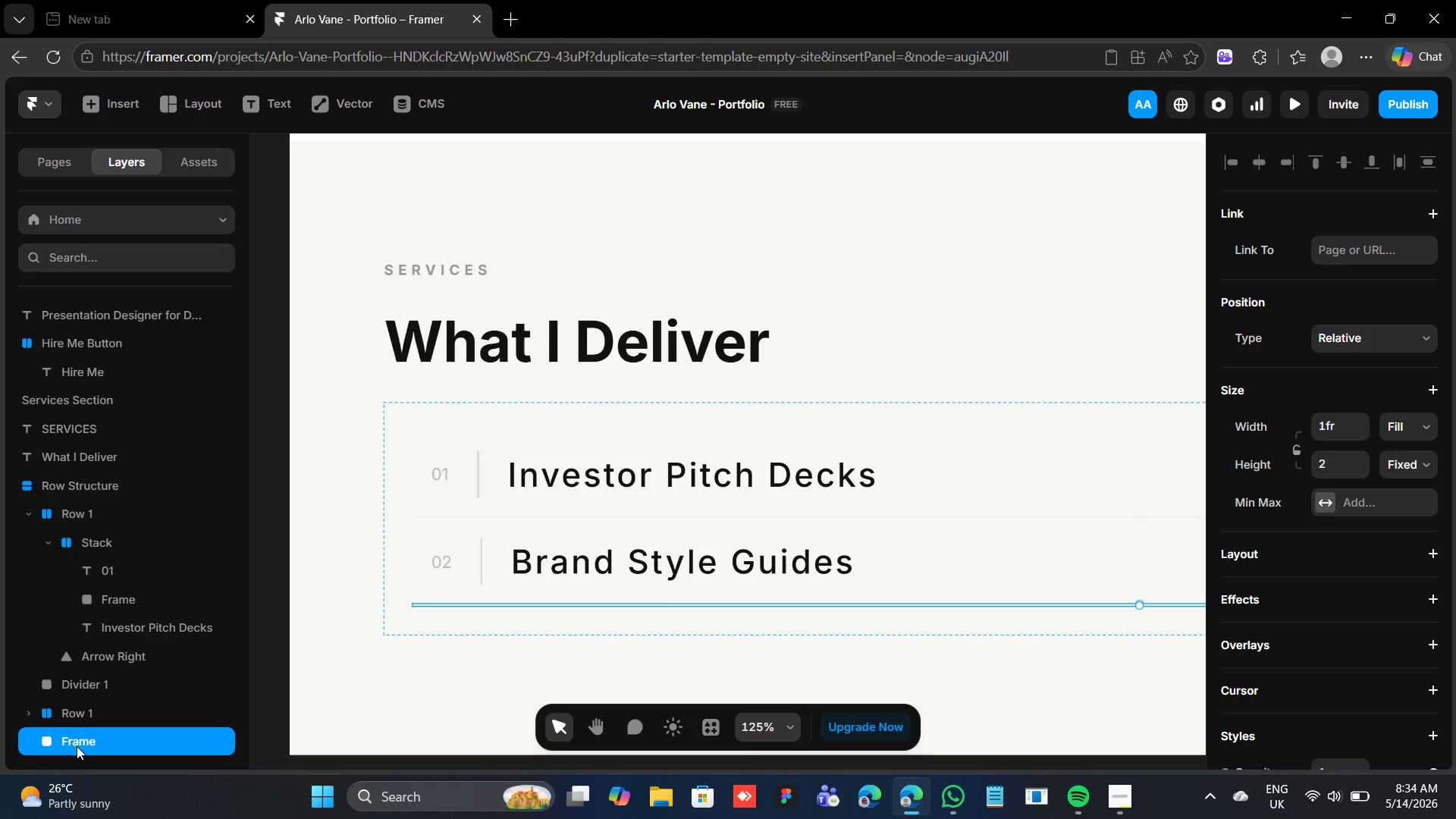 
triple_click([76, 742])
 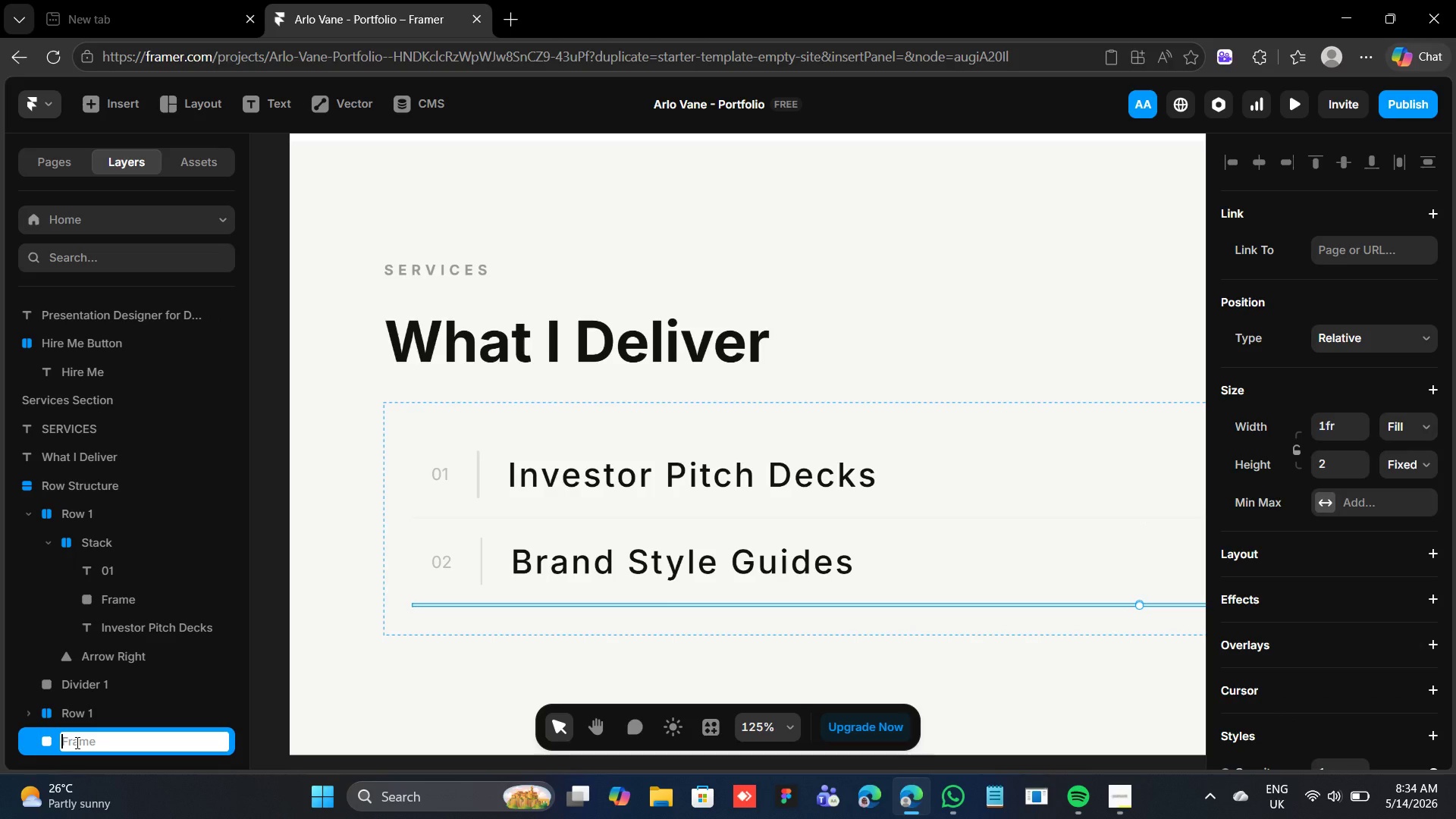 
type(Divider 2)
 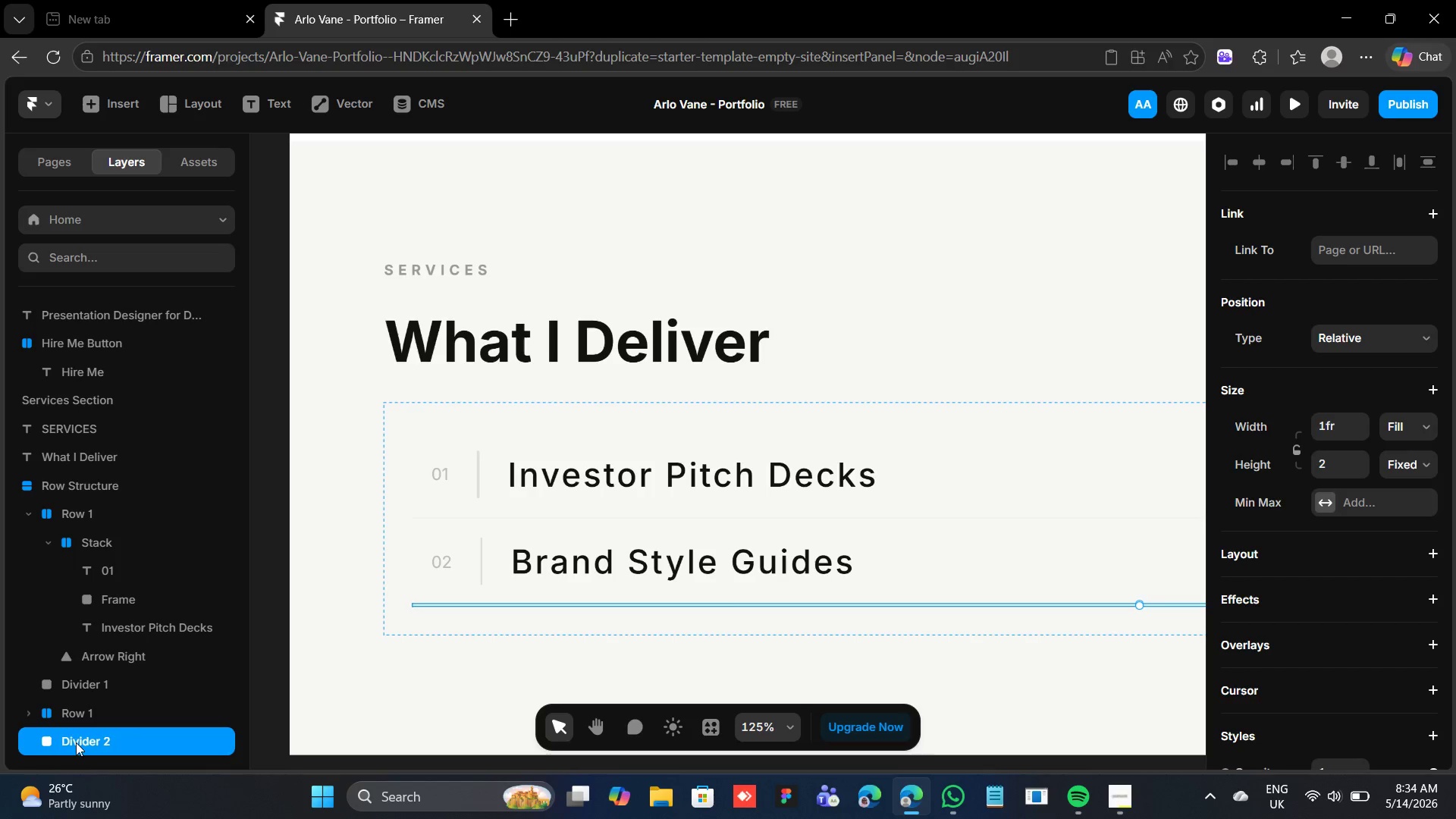 
key(Enter)
 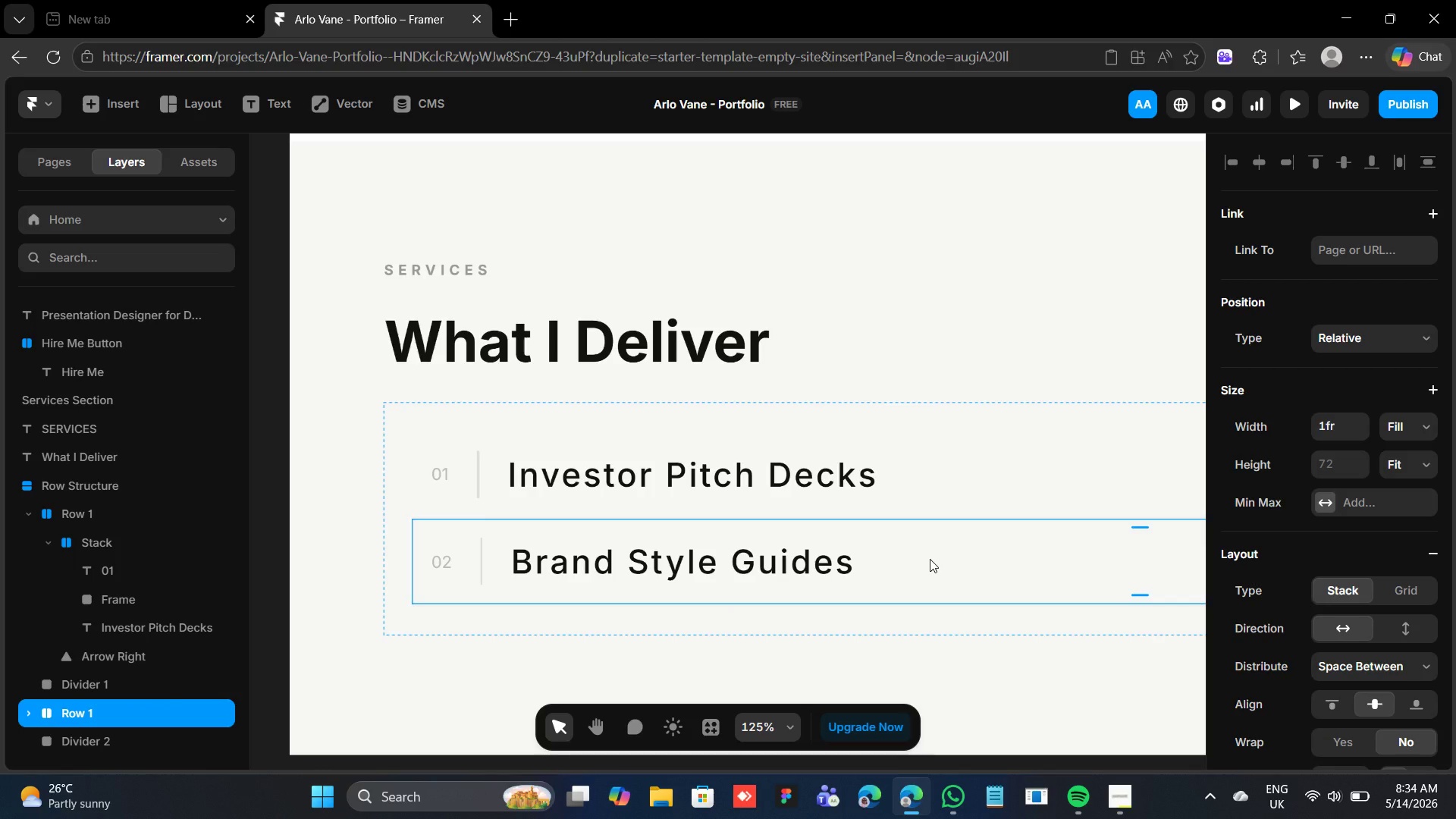 
wait(18.98)
 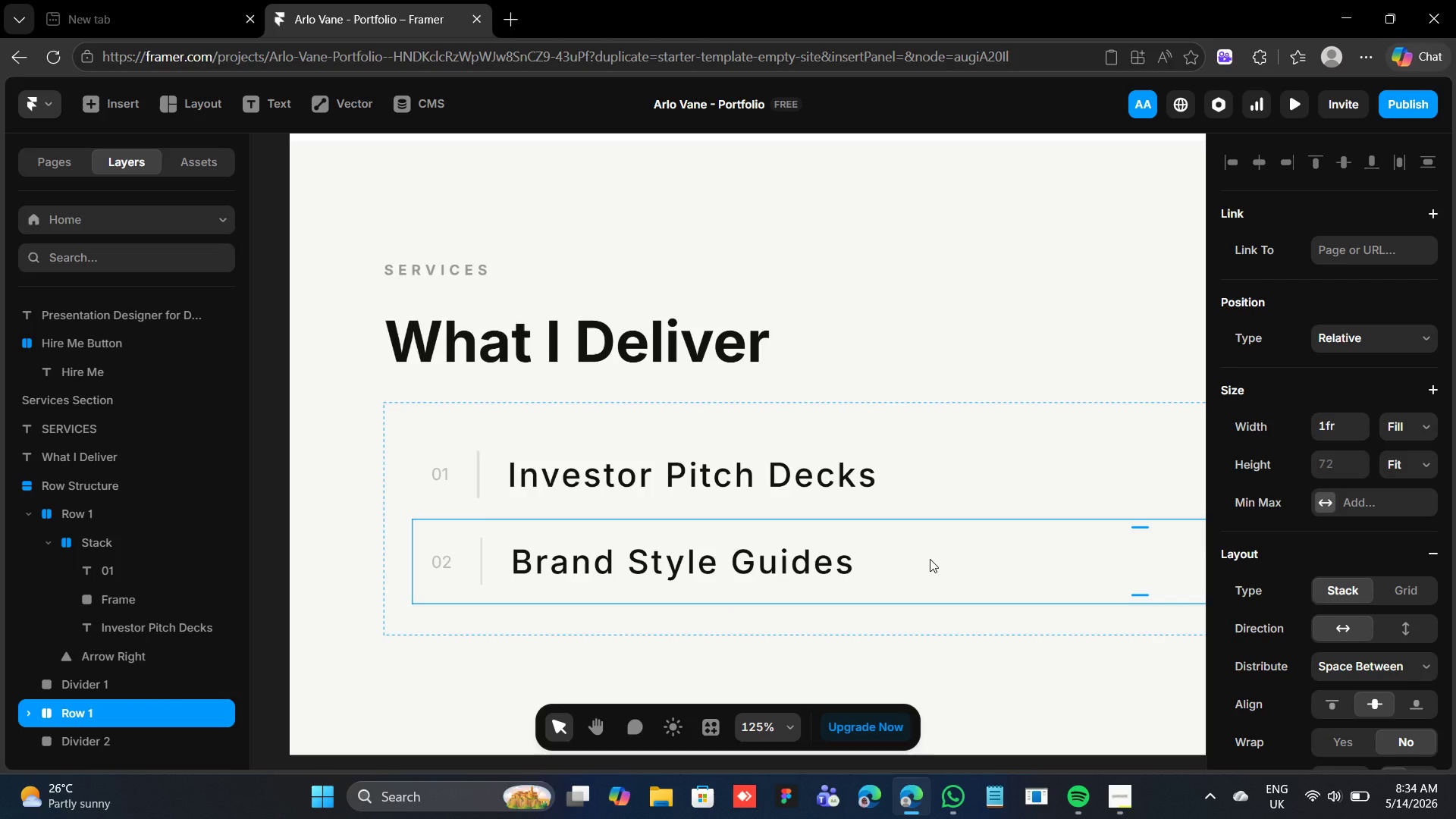 
key(Control+D)
 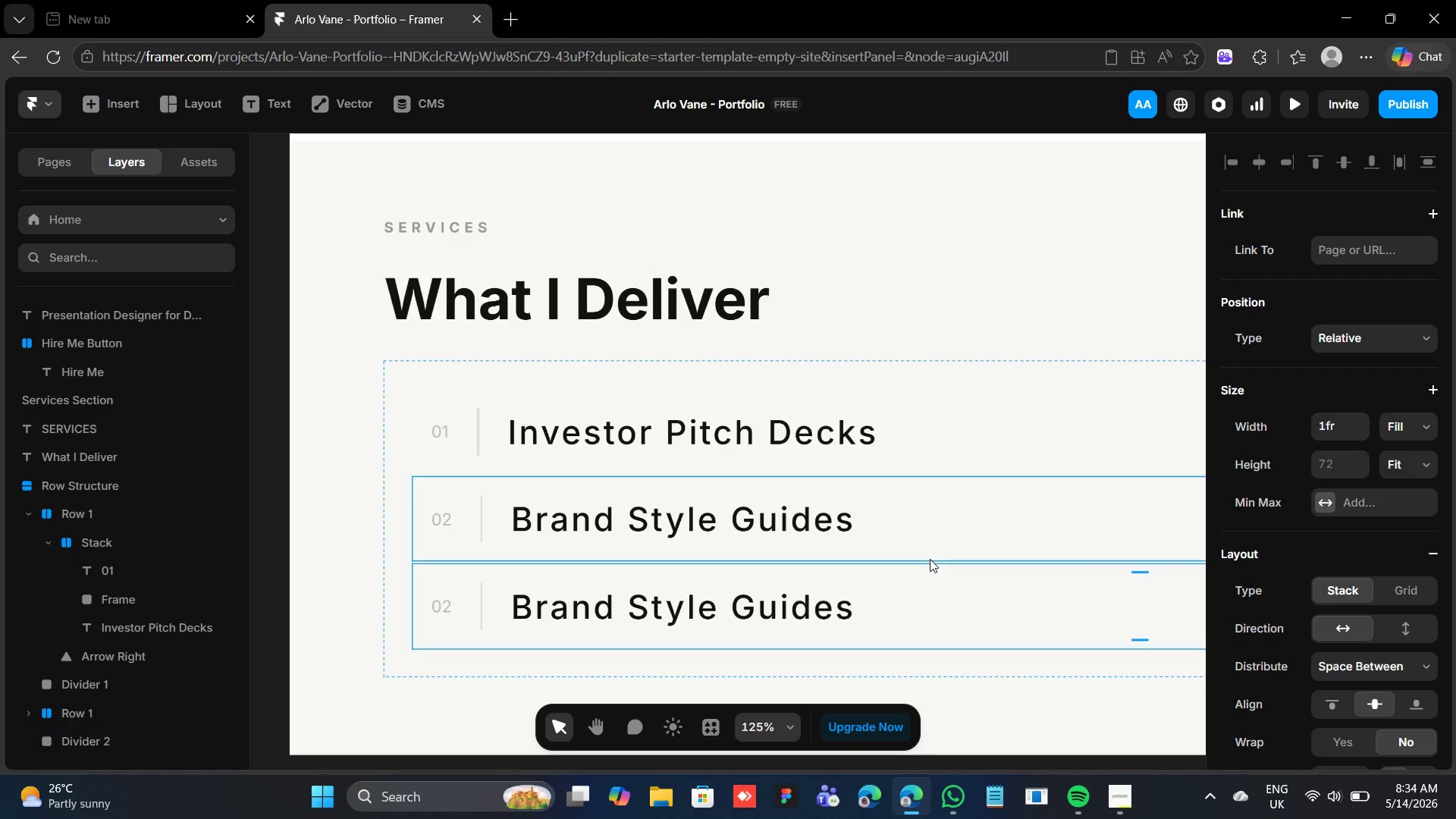 
key(ArrowDown)
 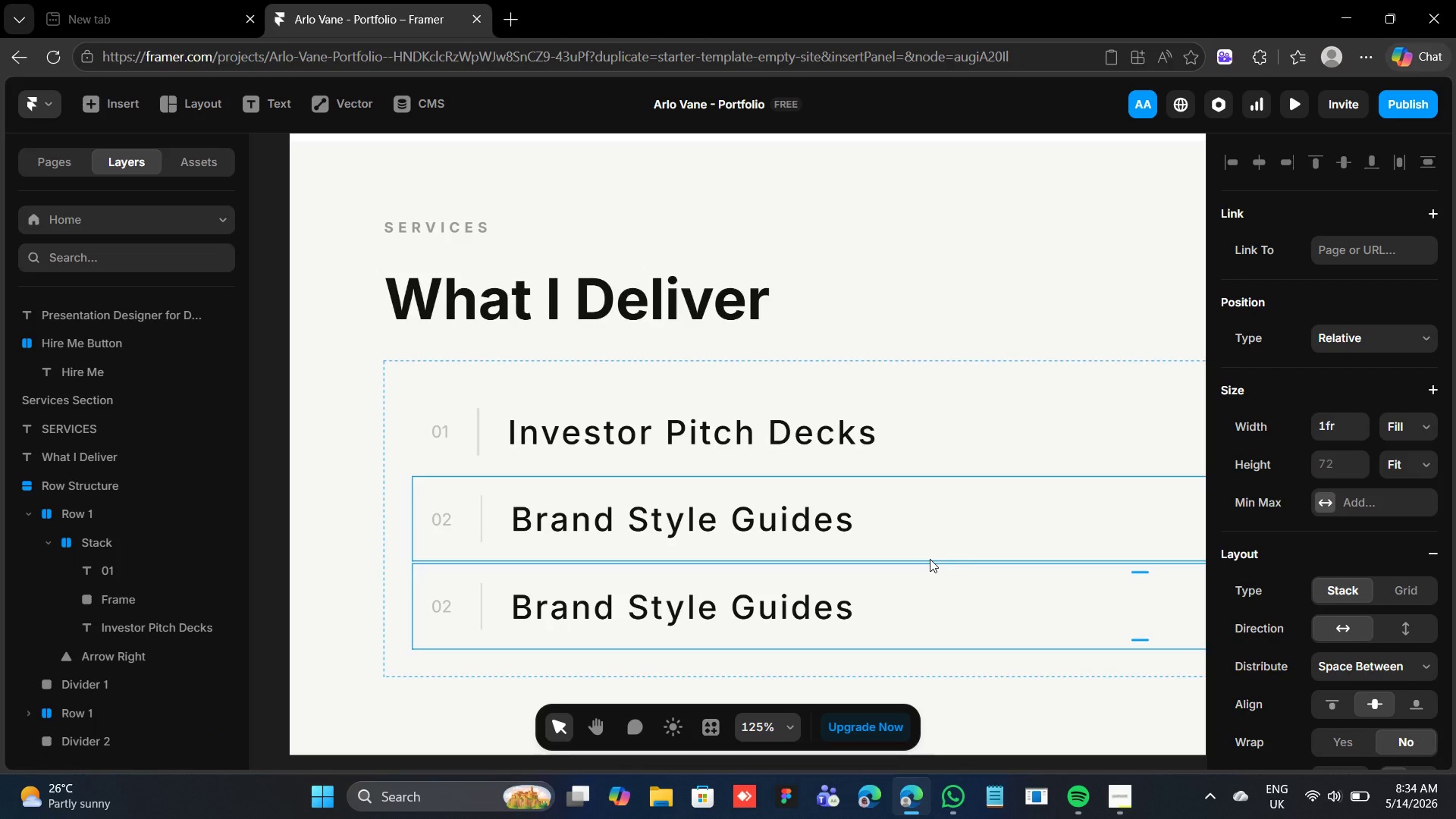 
key(ArrowDown)
 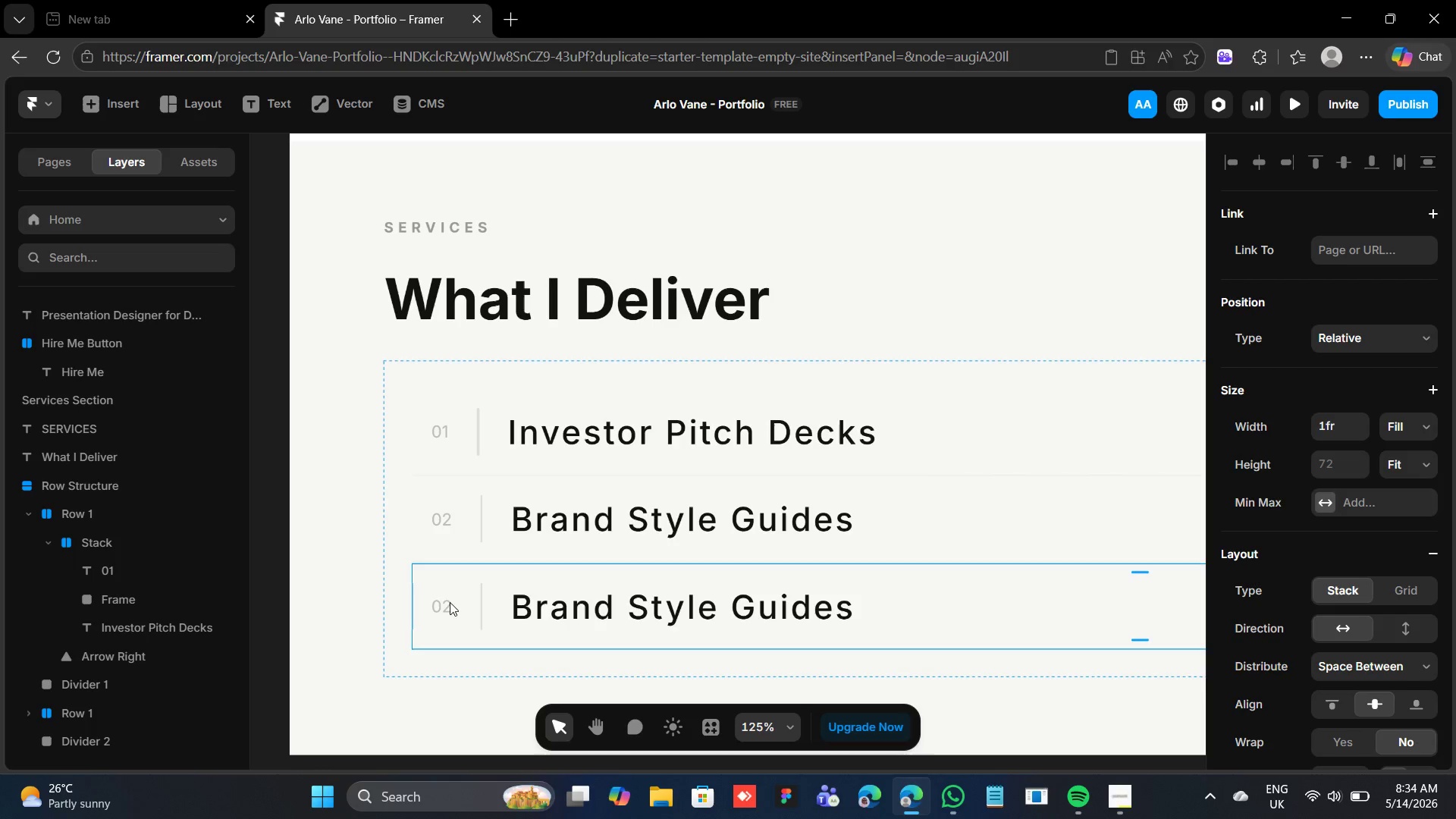 
double_click([445, 603])
 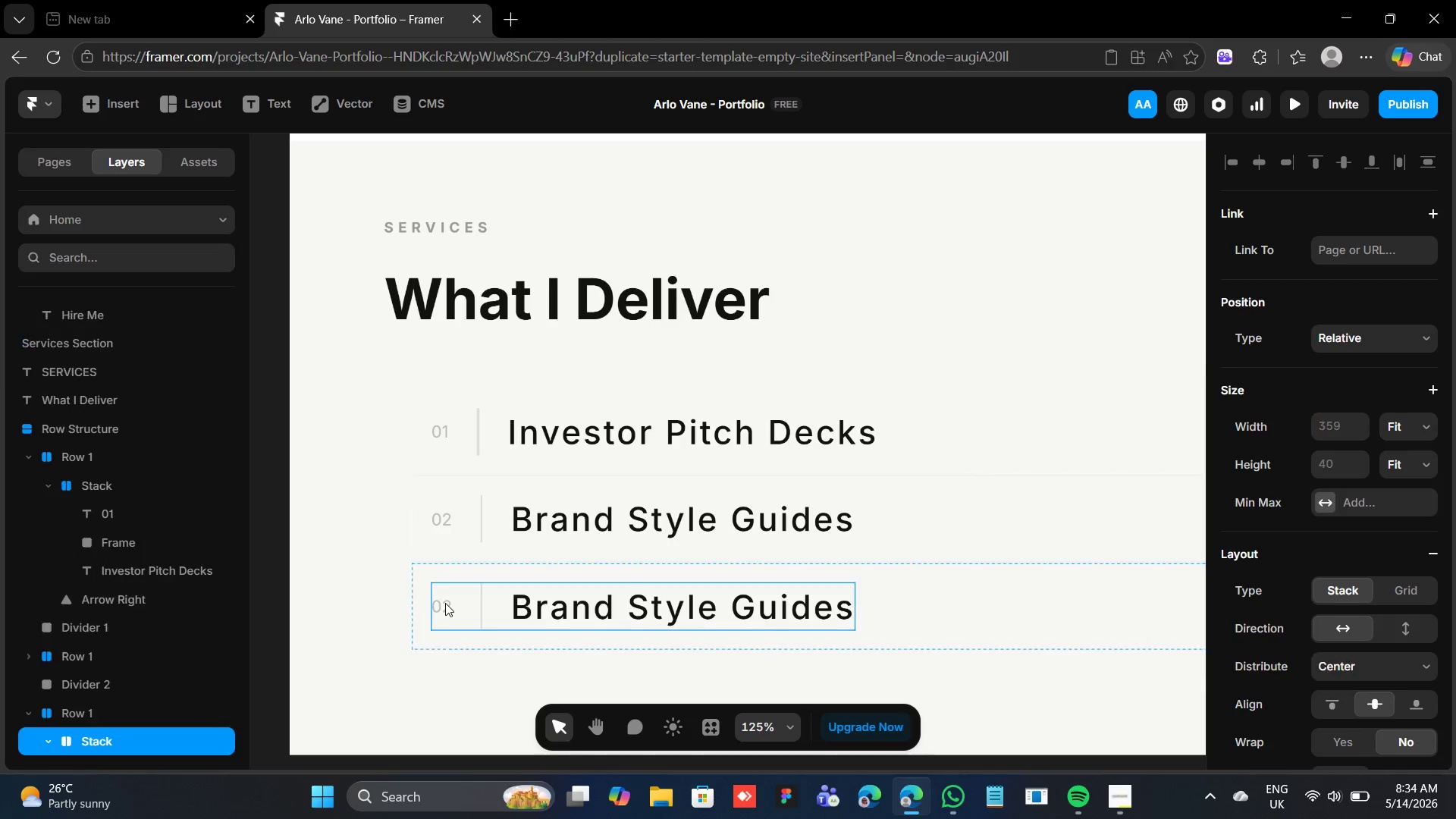 
triple_click([445, 603])
 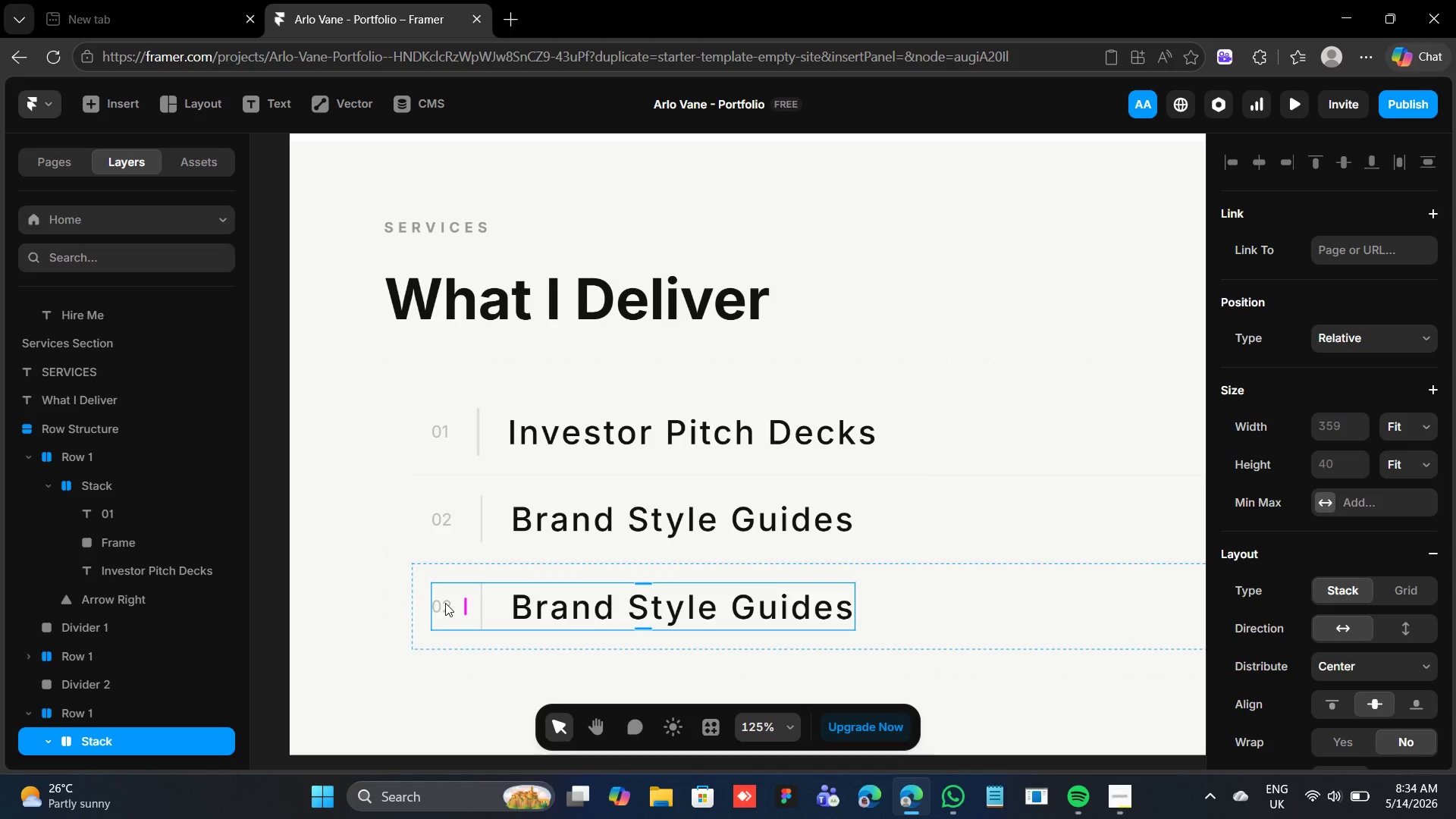 
triple_click([445, 603])
 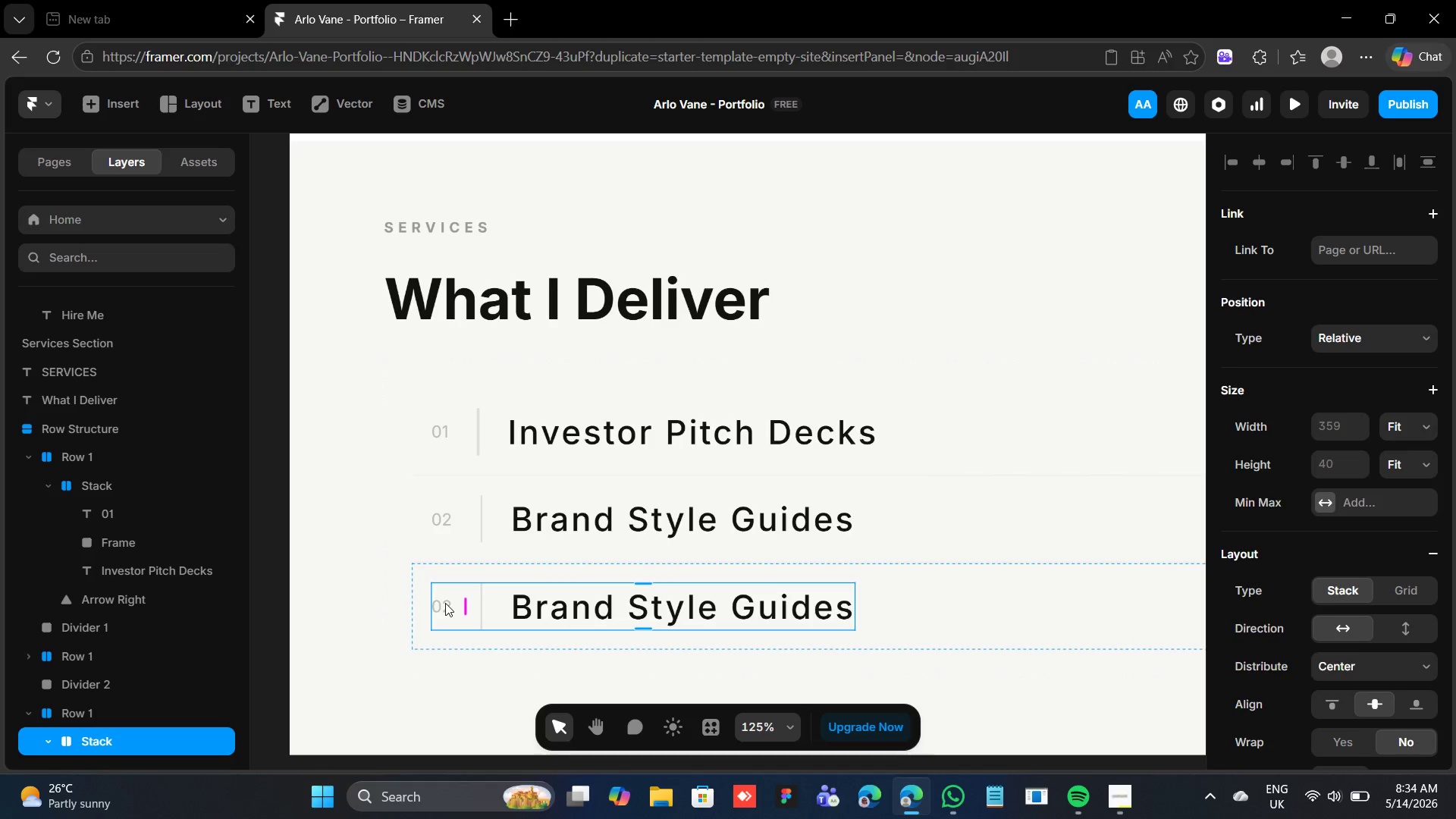 
triple_click([445, 603])
 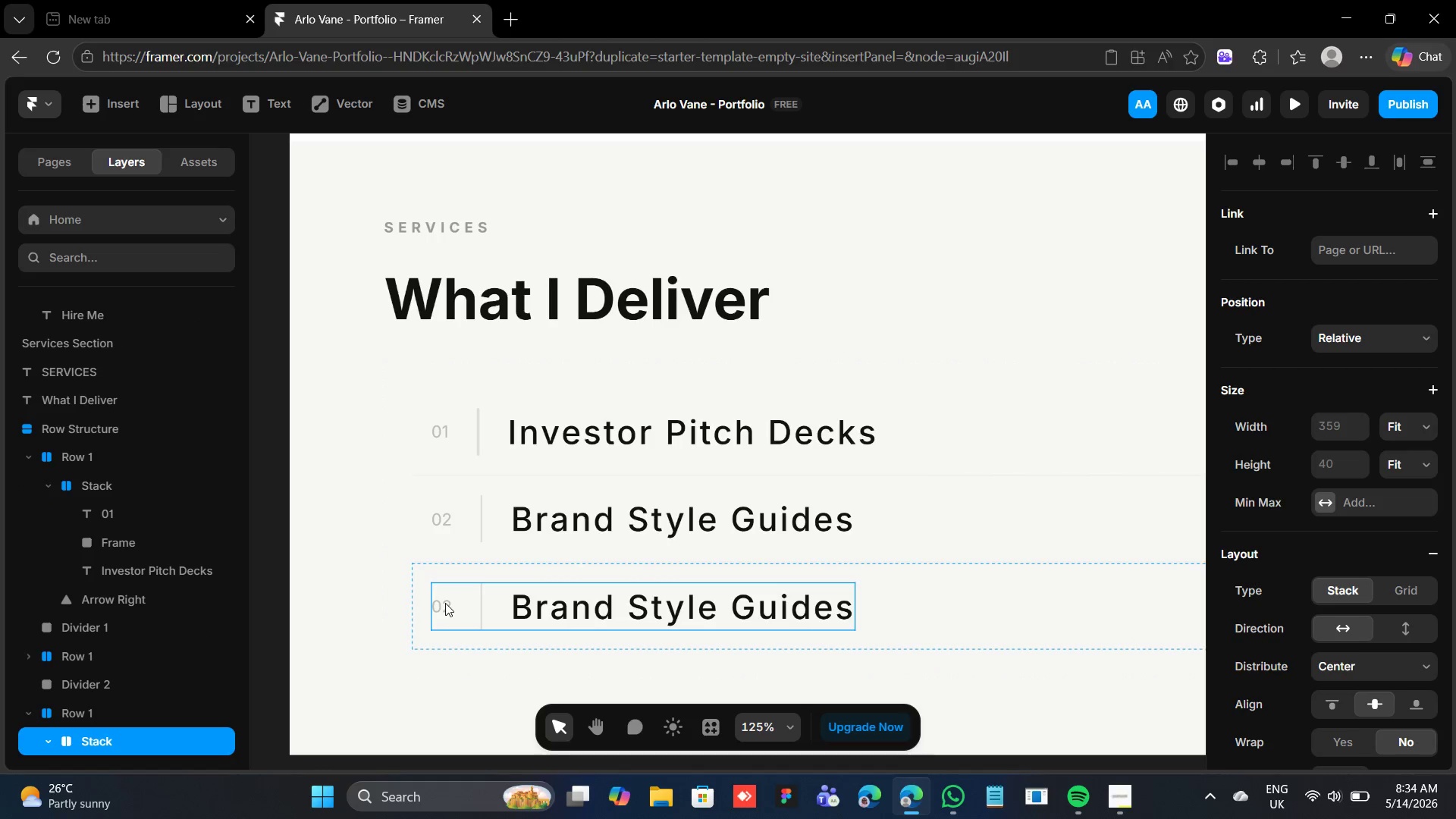 
triple_click([445, 603])
 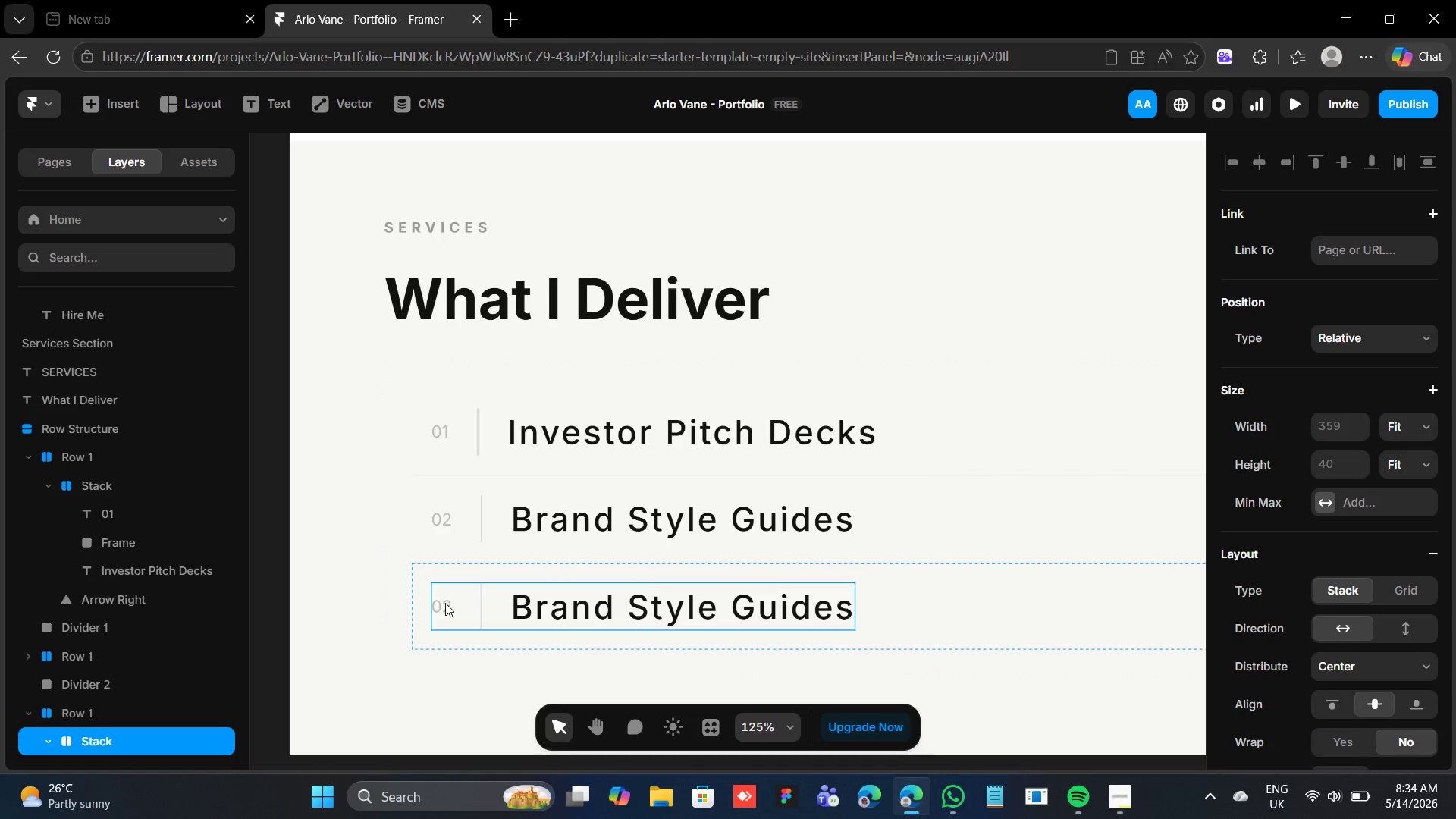 
double_click([445, 603])
 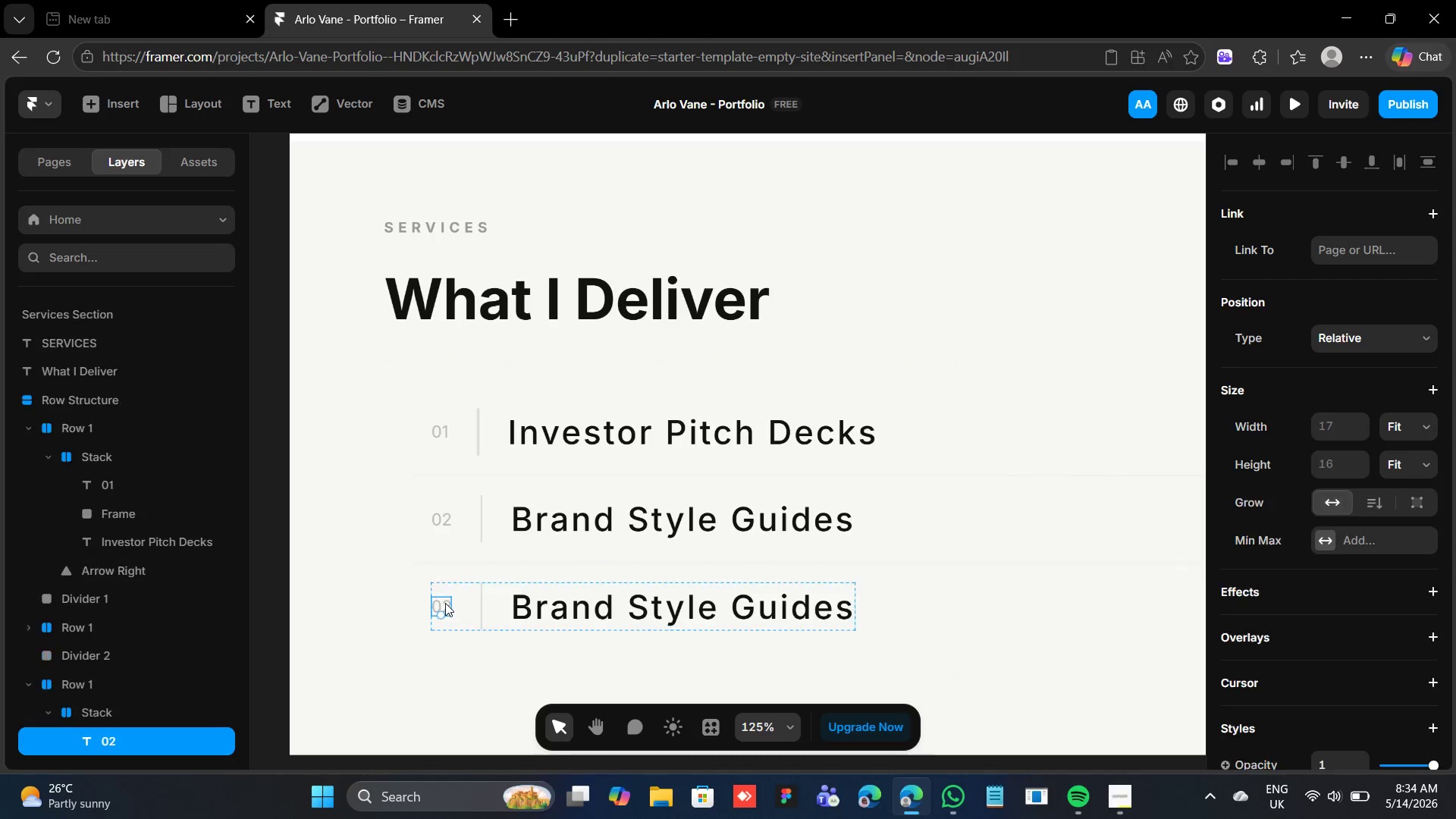 
triple_click([445, 603])
 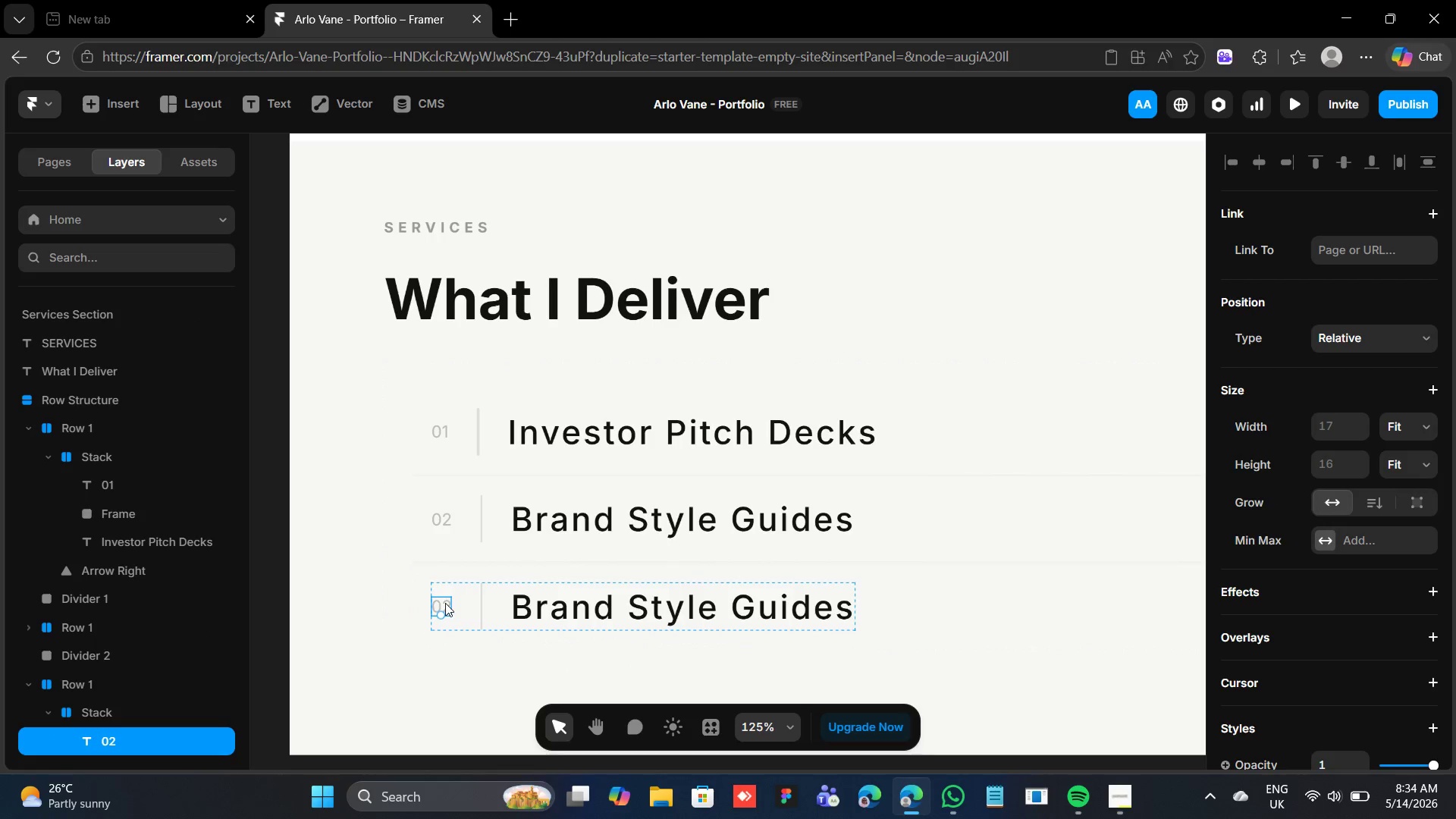 
triple_click([445, 603])
 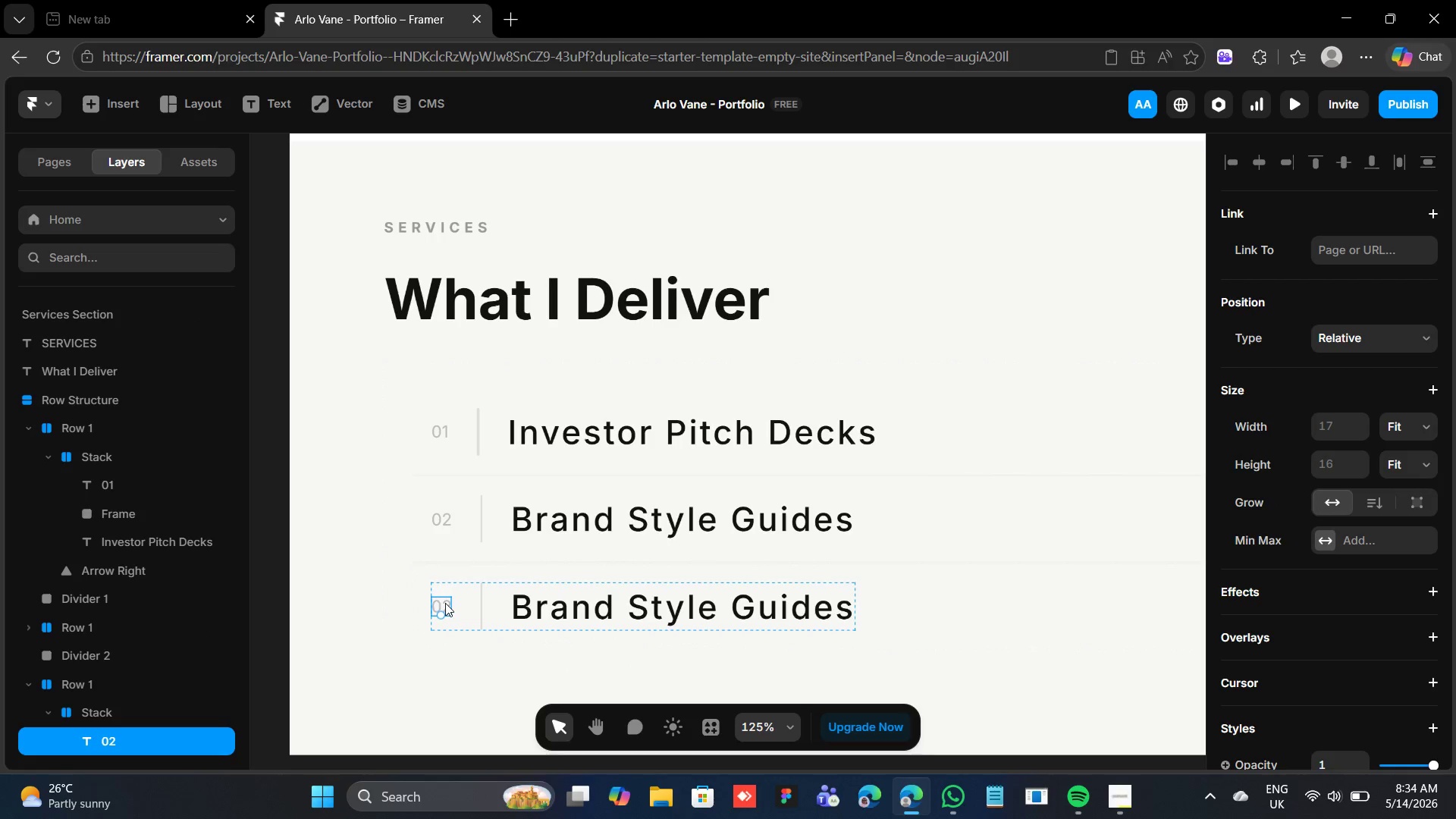 
triple_click([445, 603])
 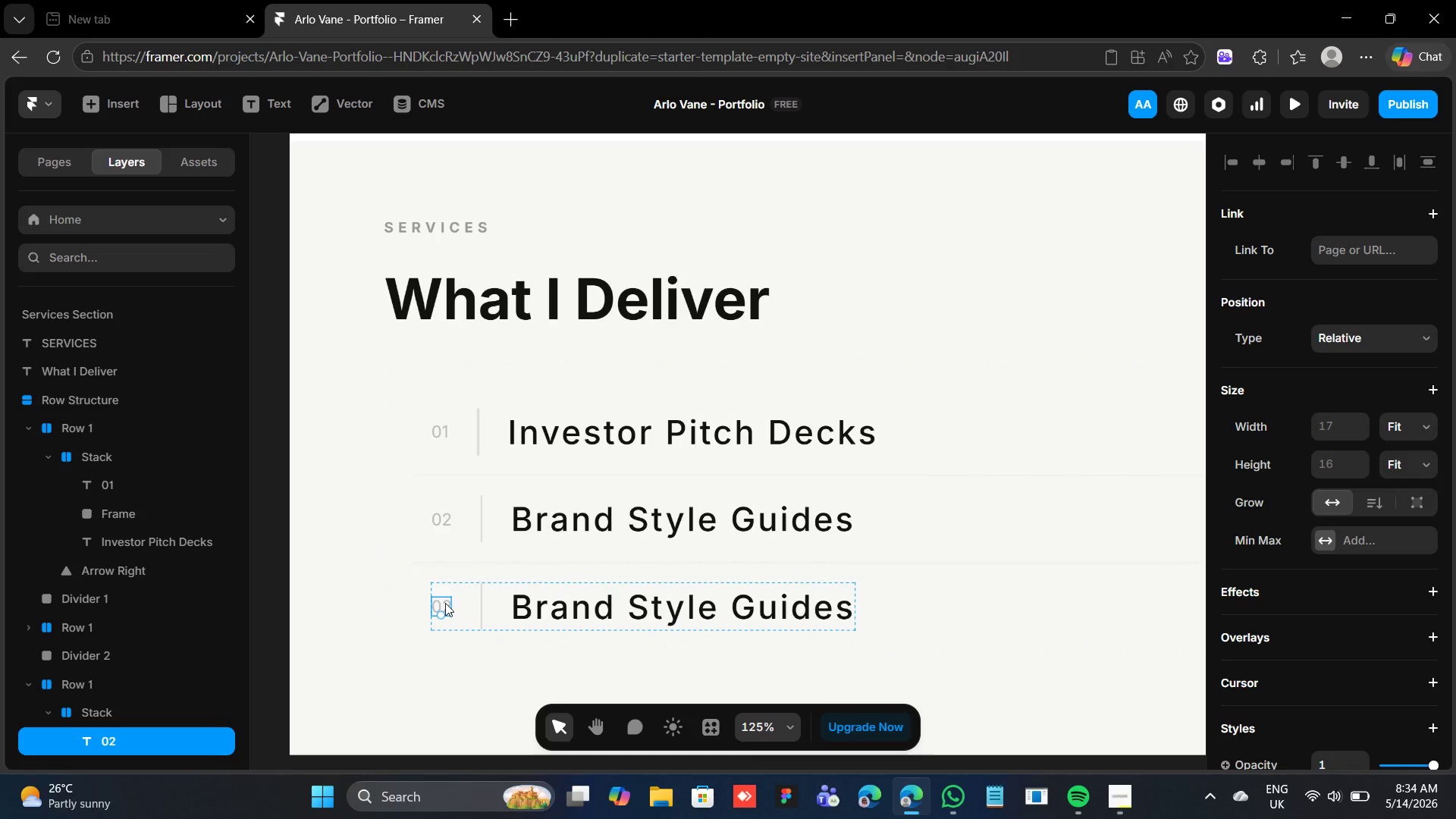 
triple_click([445, 603])
 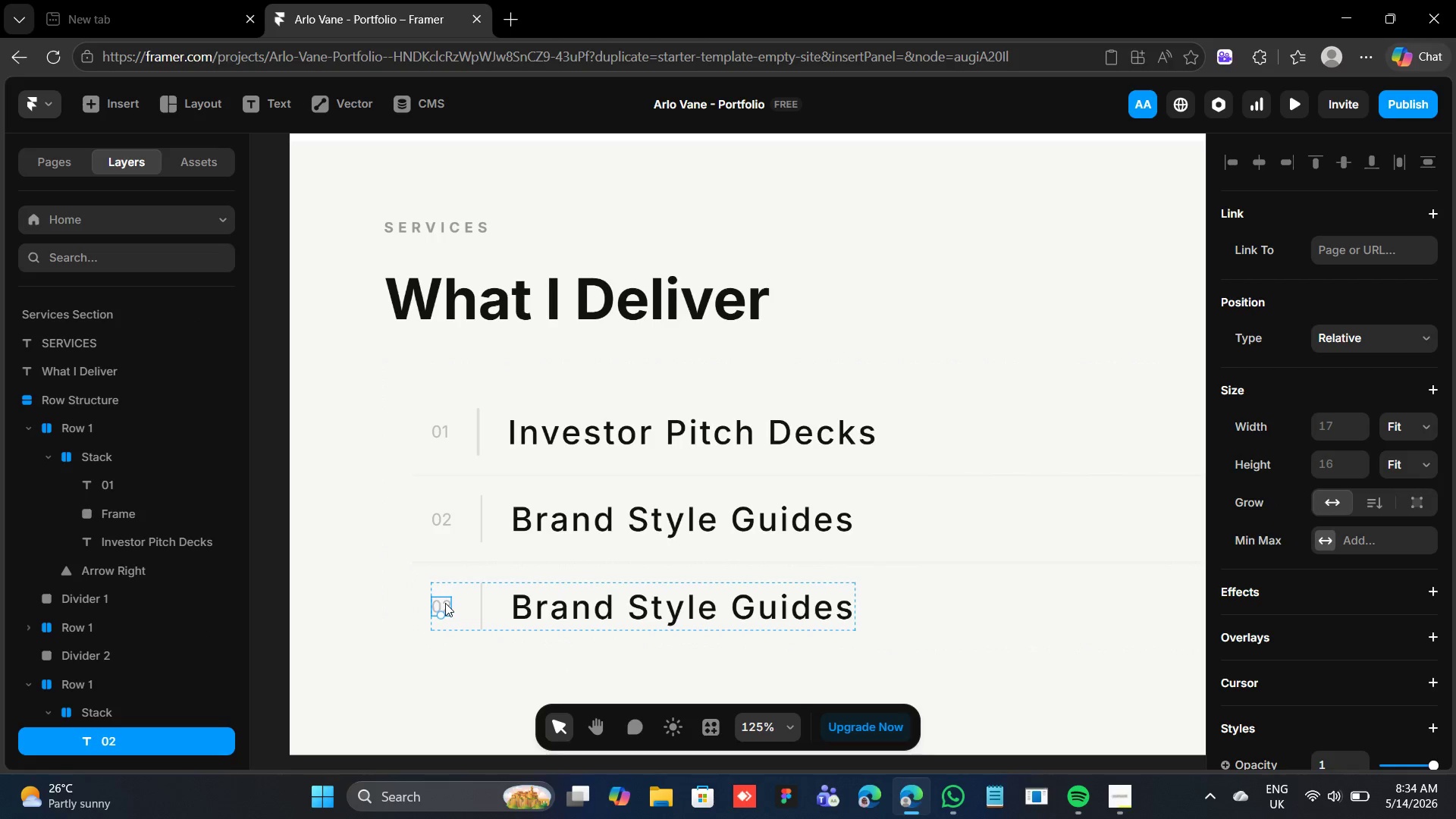 
triple_click([445, 603])
 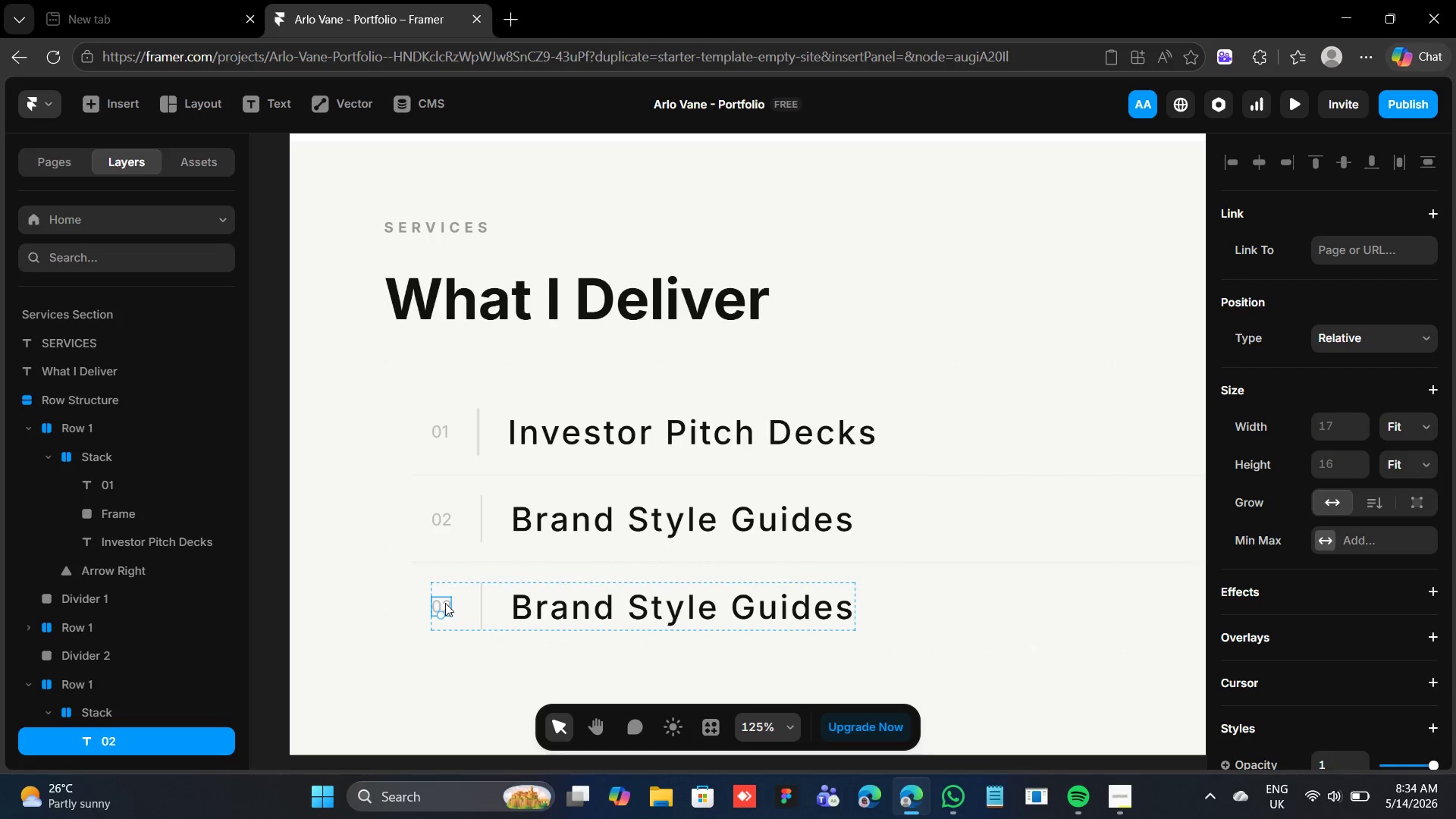 
triple_click([445, 603])
 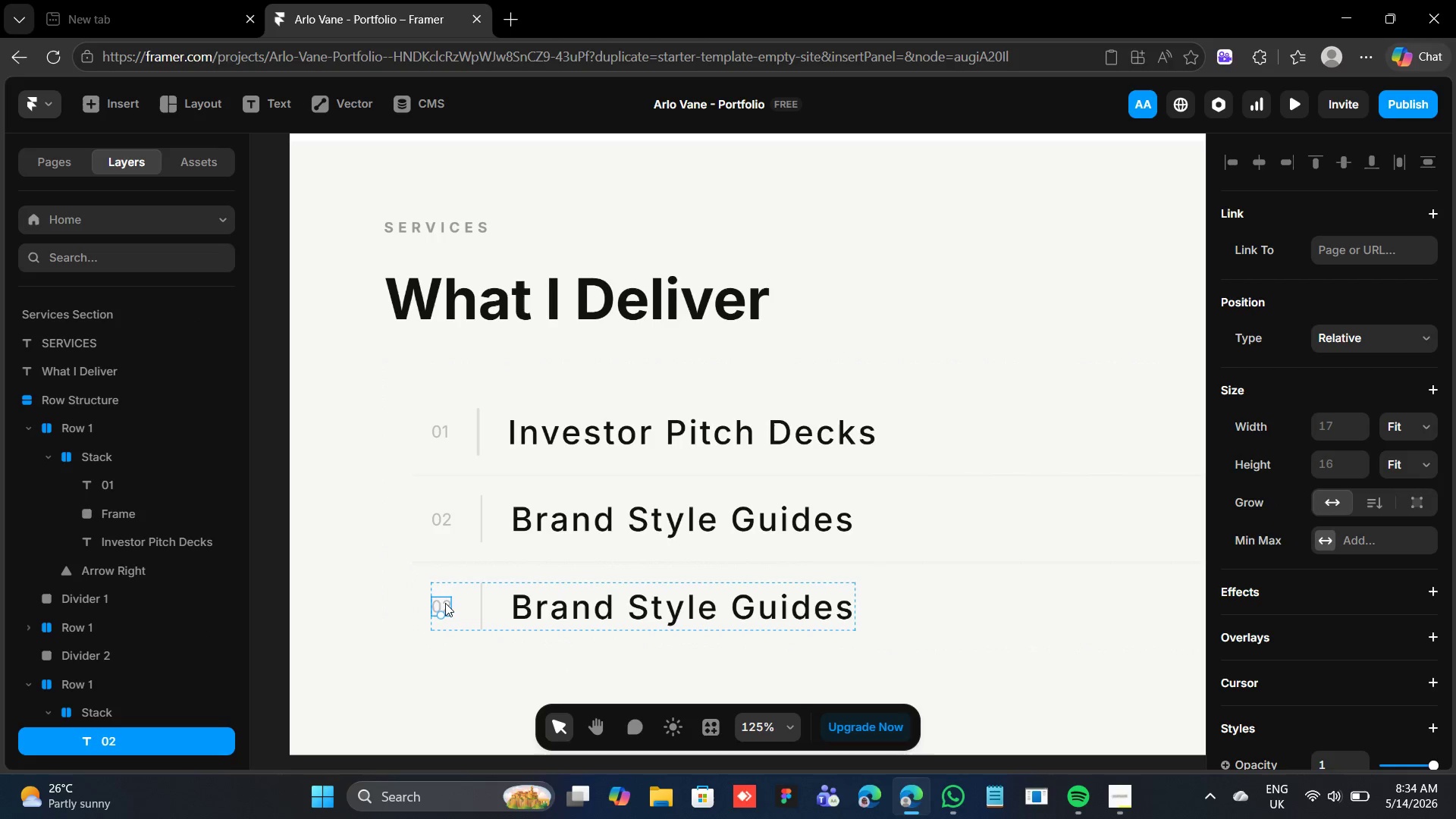 
triple_click([445, 603])
 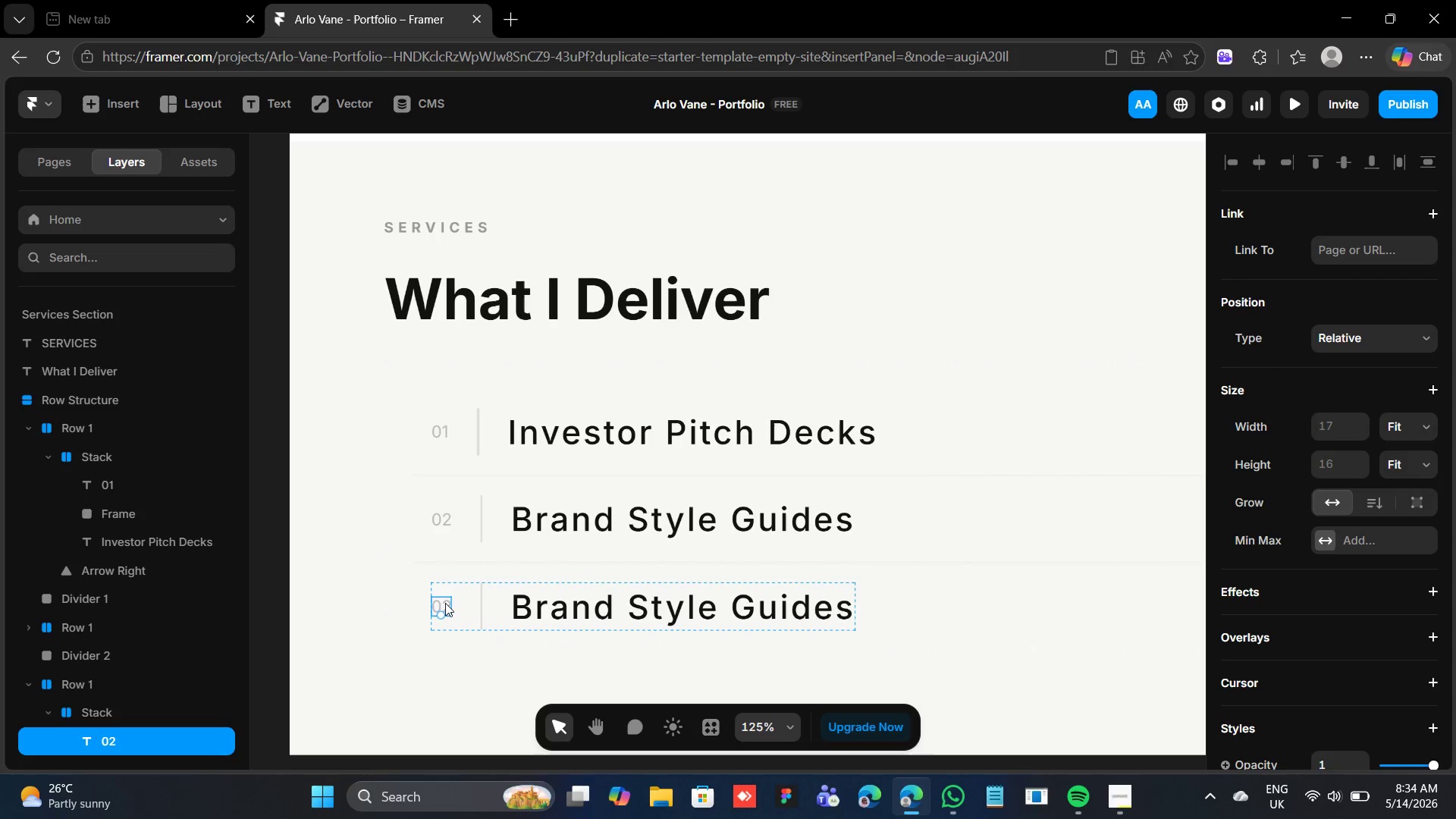 
triple_click([445, 603])
 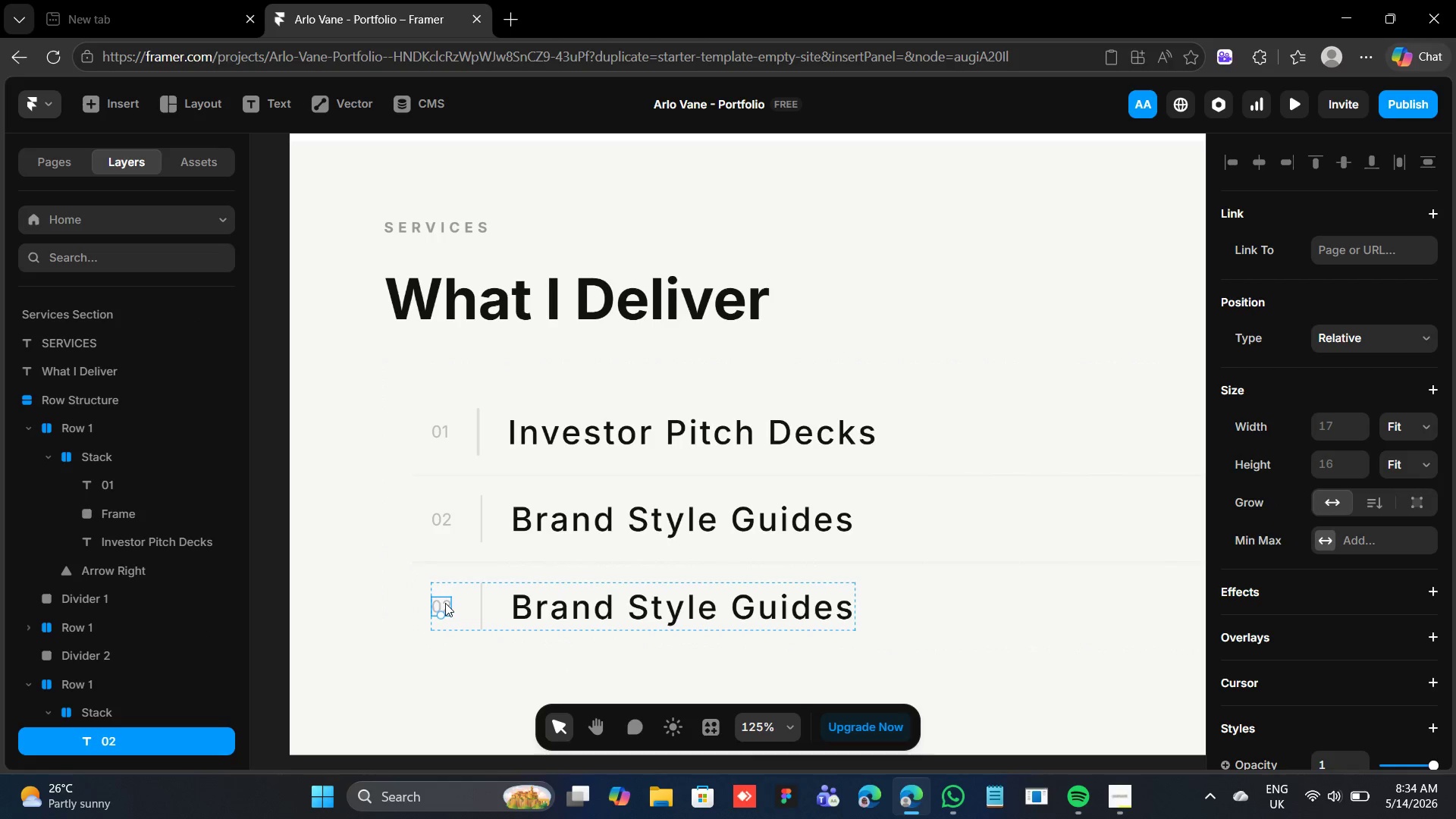 
triple_click([445, 603])
 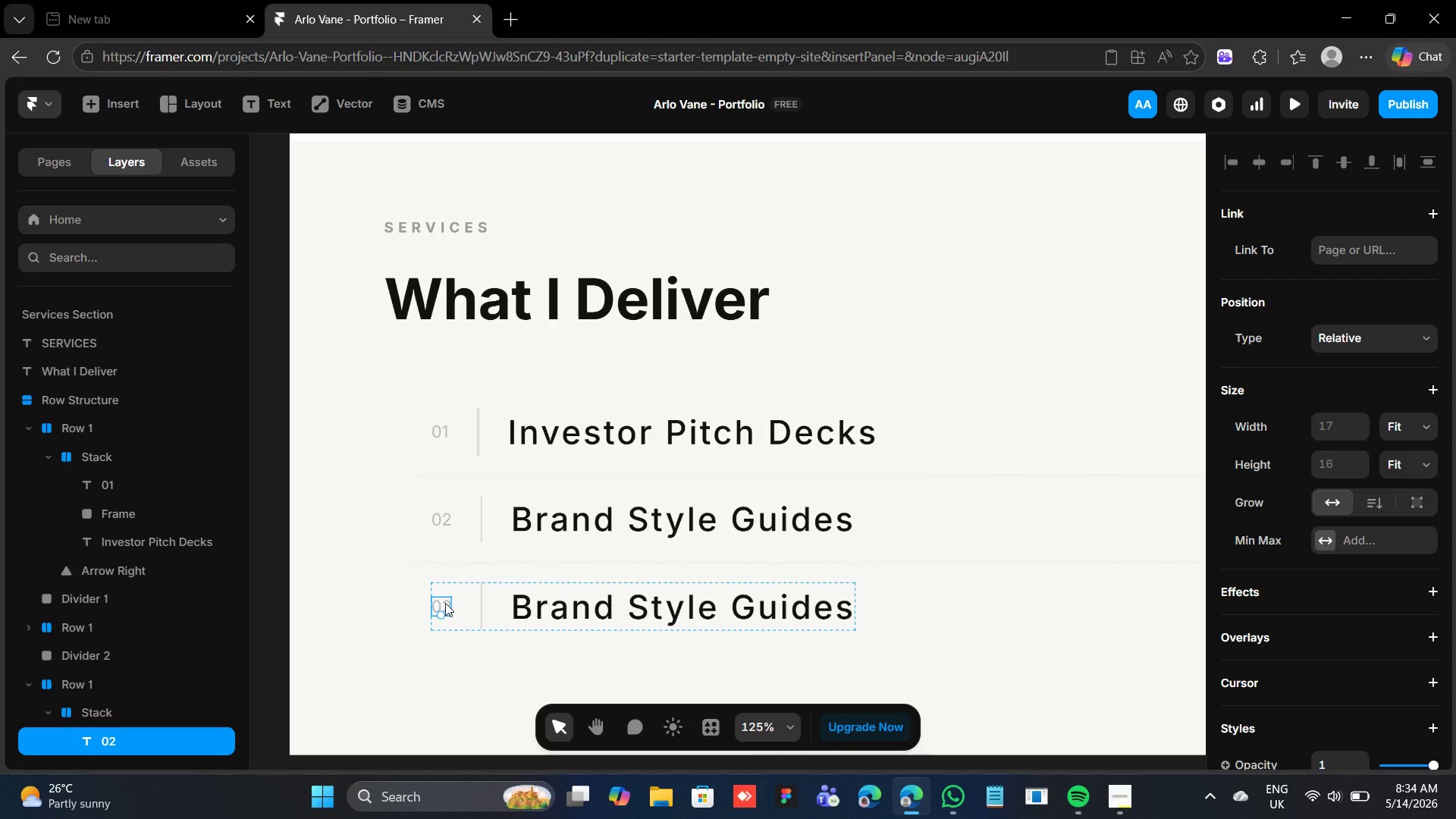 
triple_click([445, 603])
 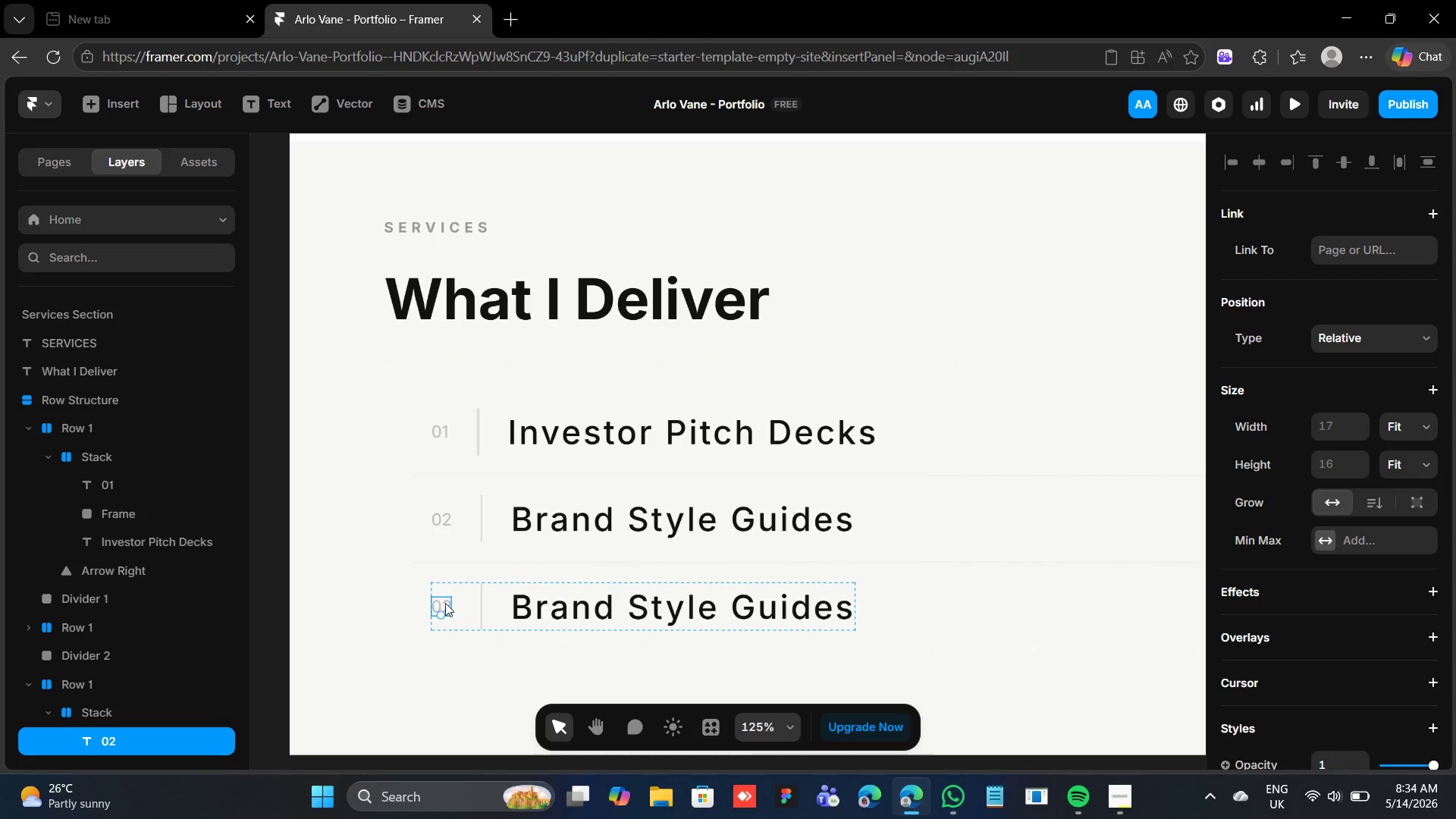 
triple_click([445, 603])
 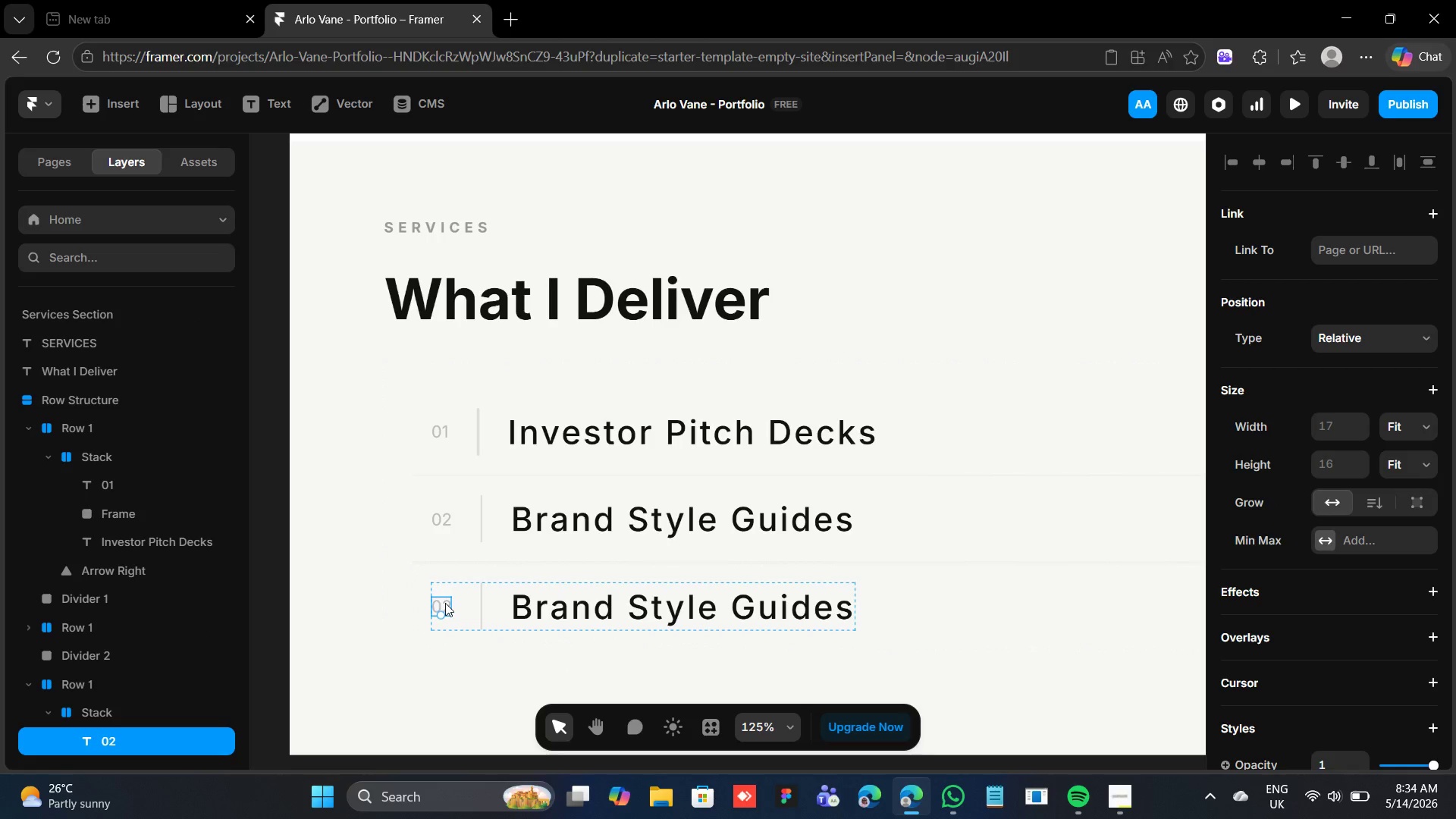 
triple_click([445, 603])
 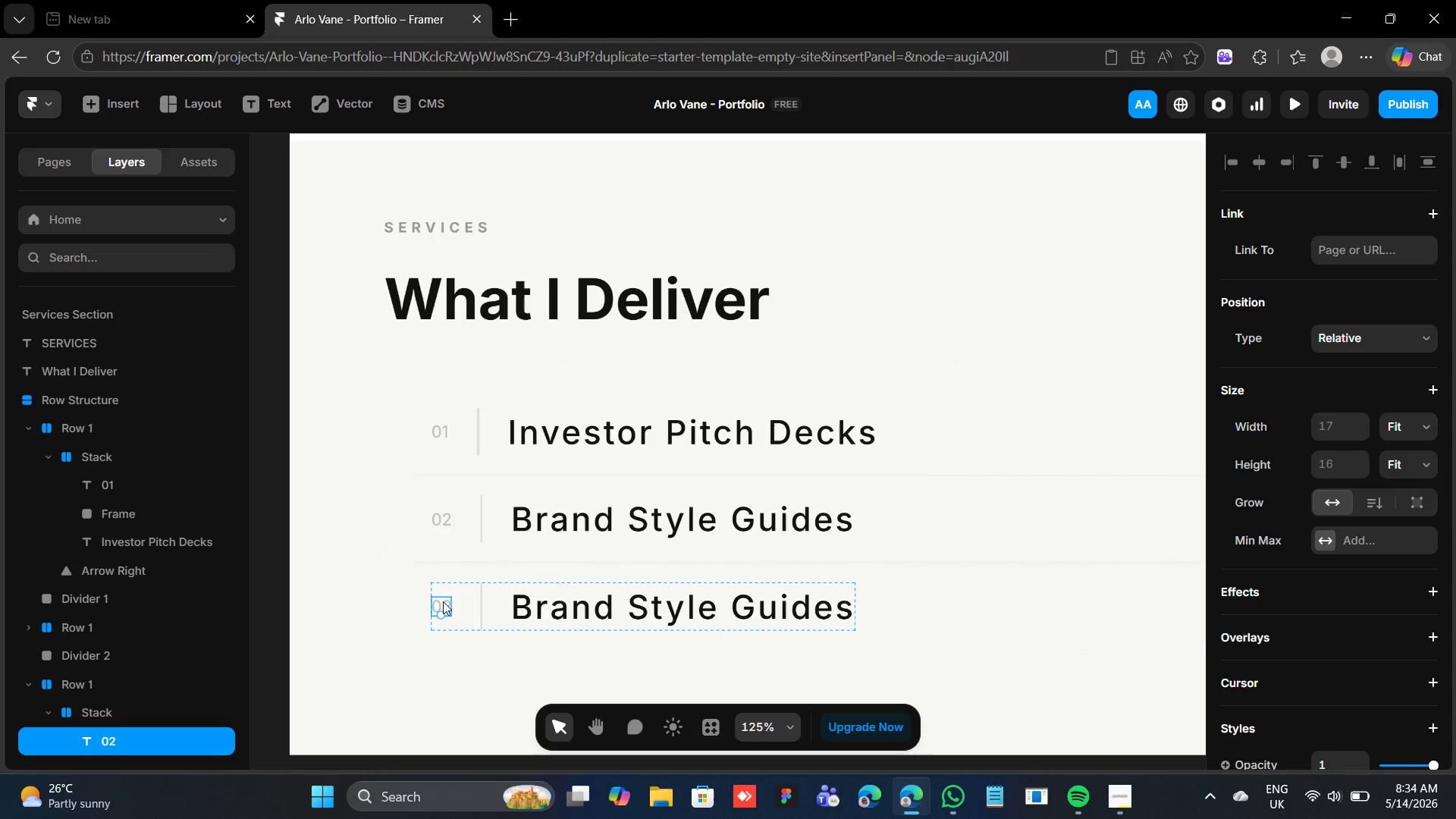 
double_click([443, 603])
 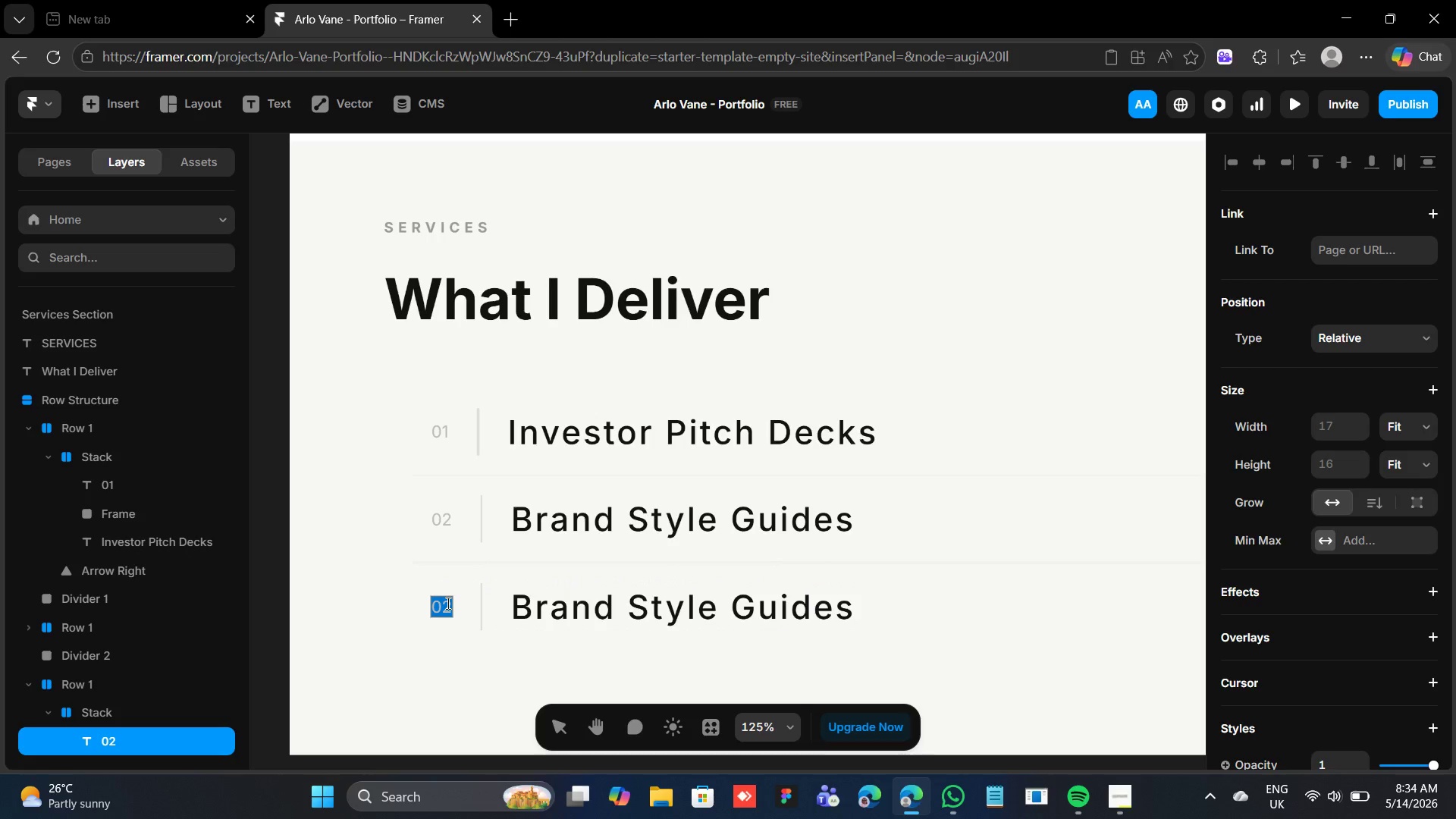 
left_click([447, 604])
 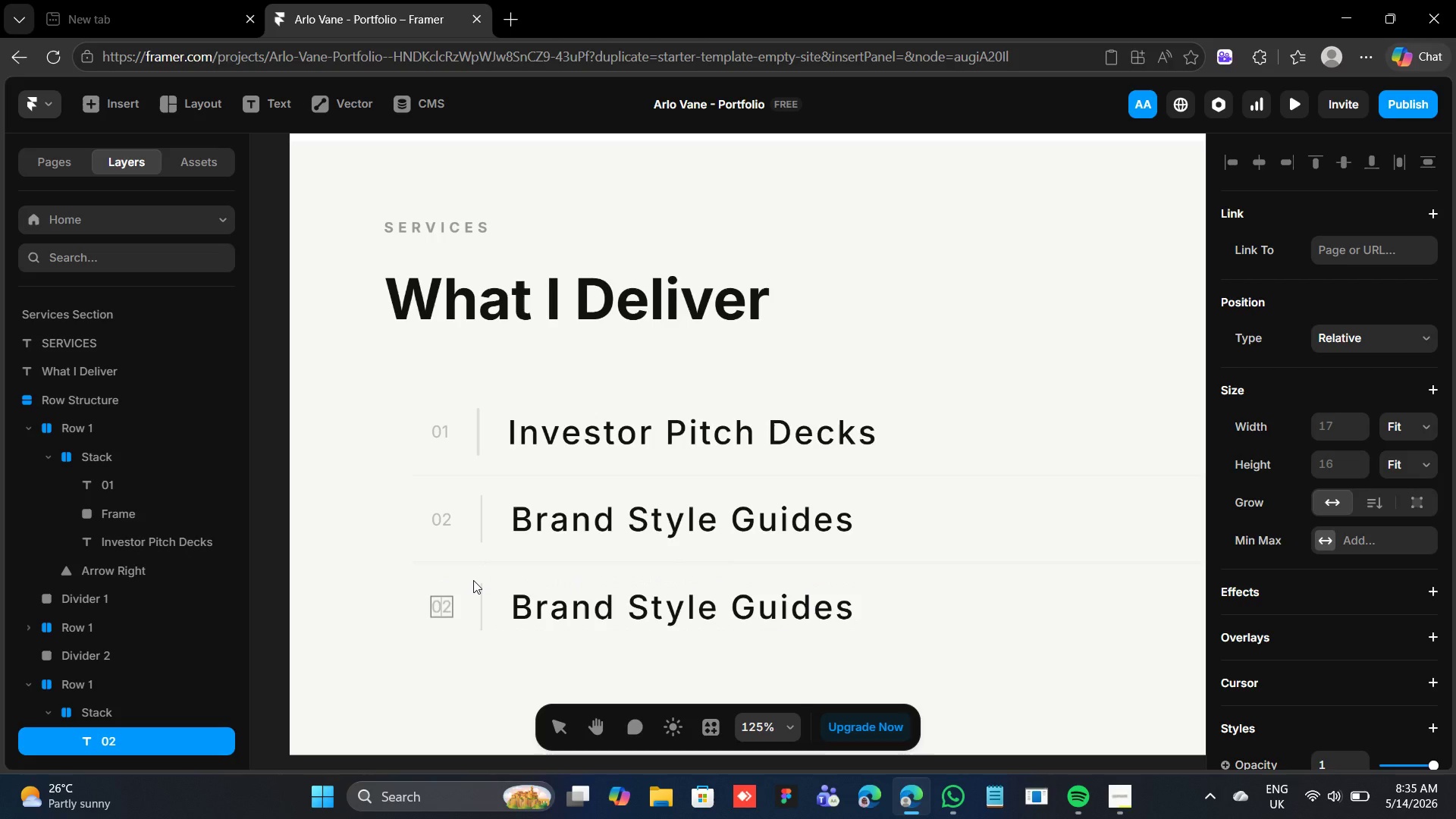 
key(ArrowRight)
 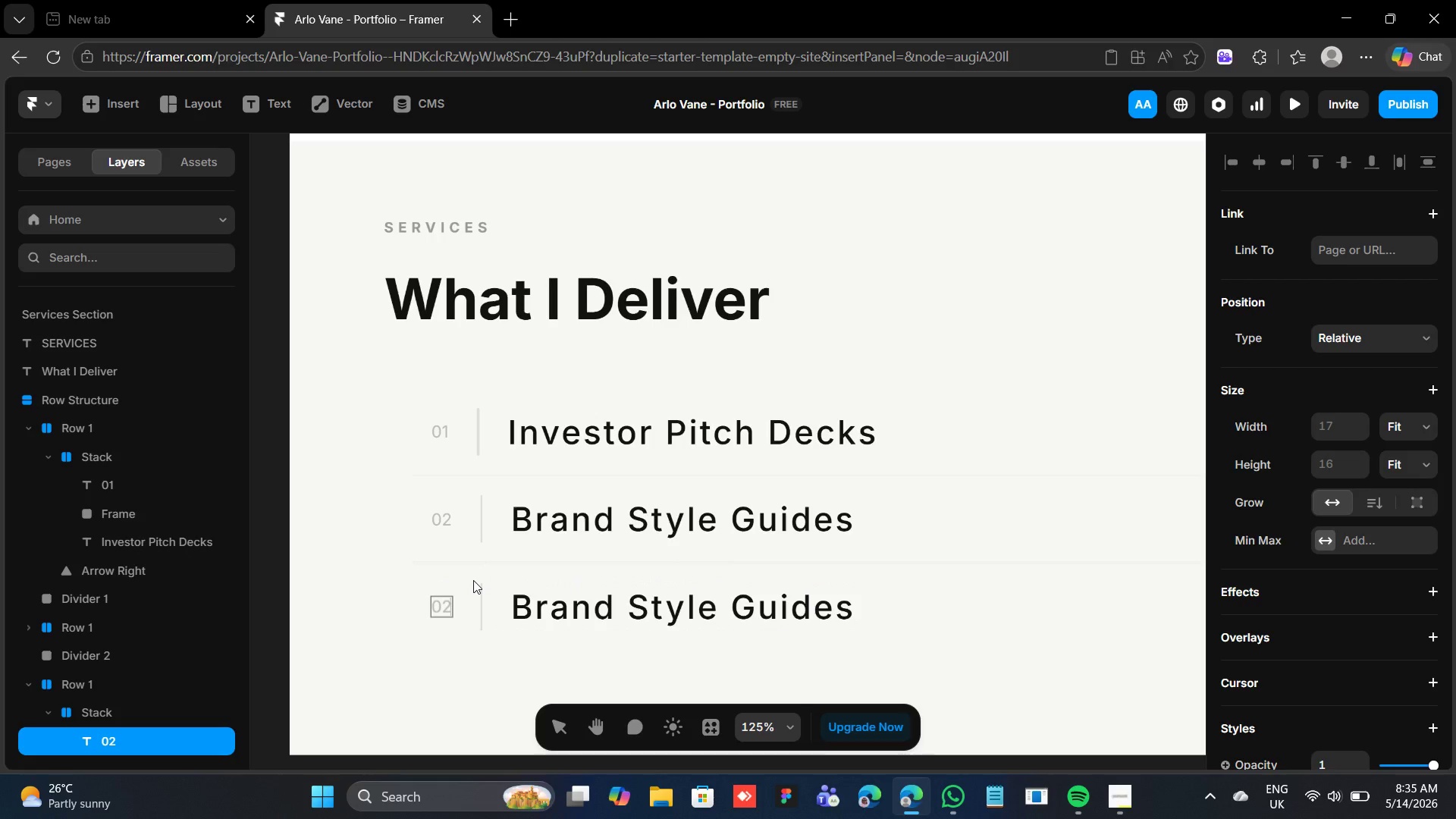 
key(Backspace)
 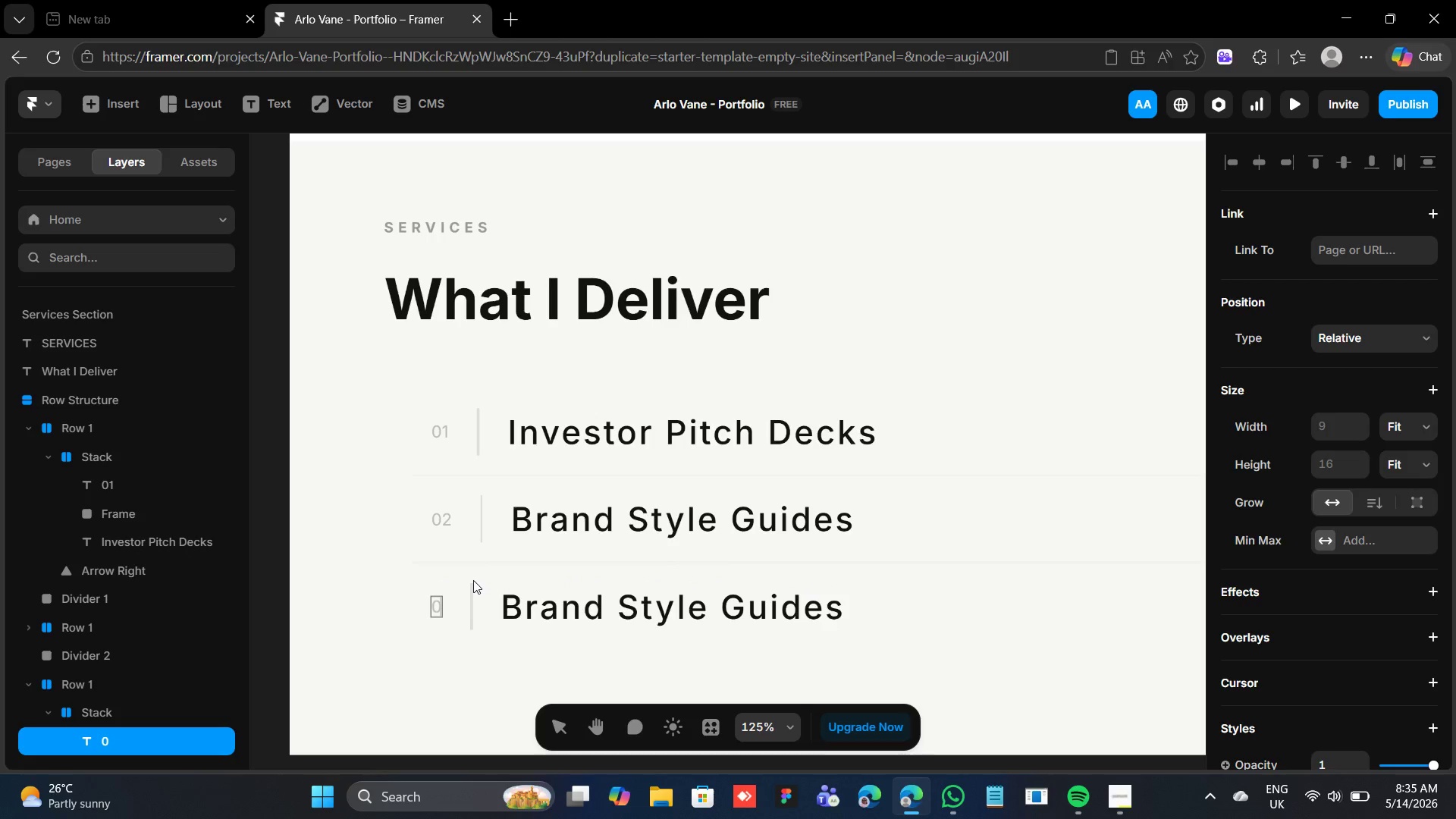 
key(3)
 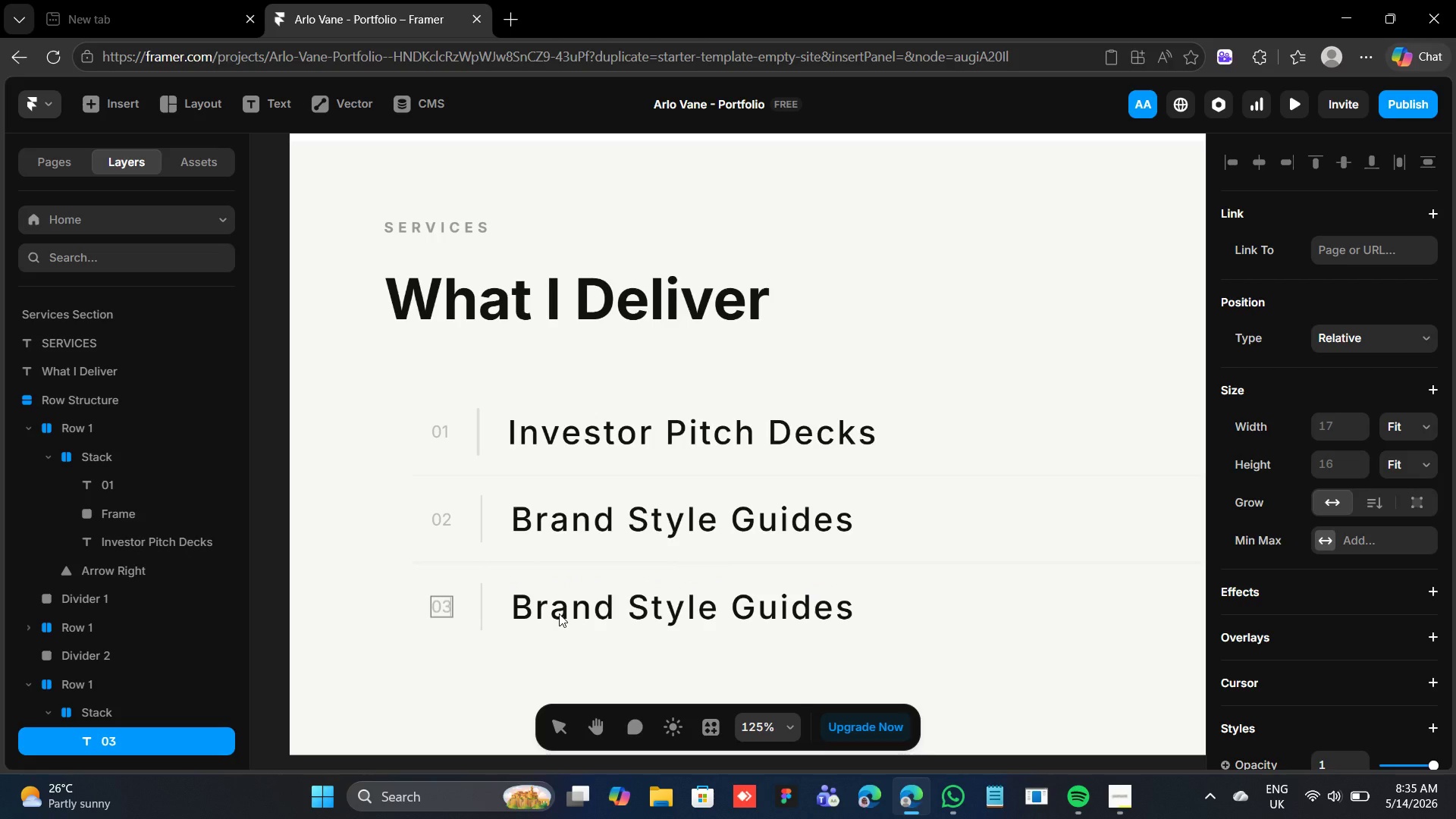 
double_click([557, 613])
 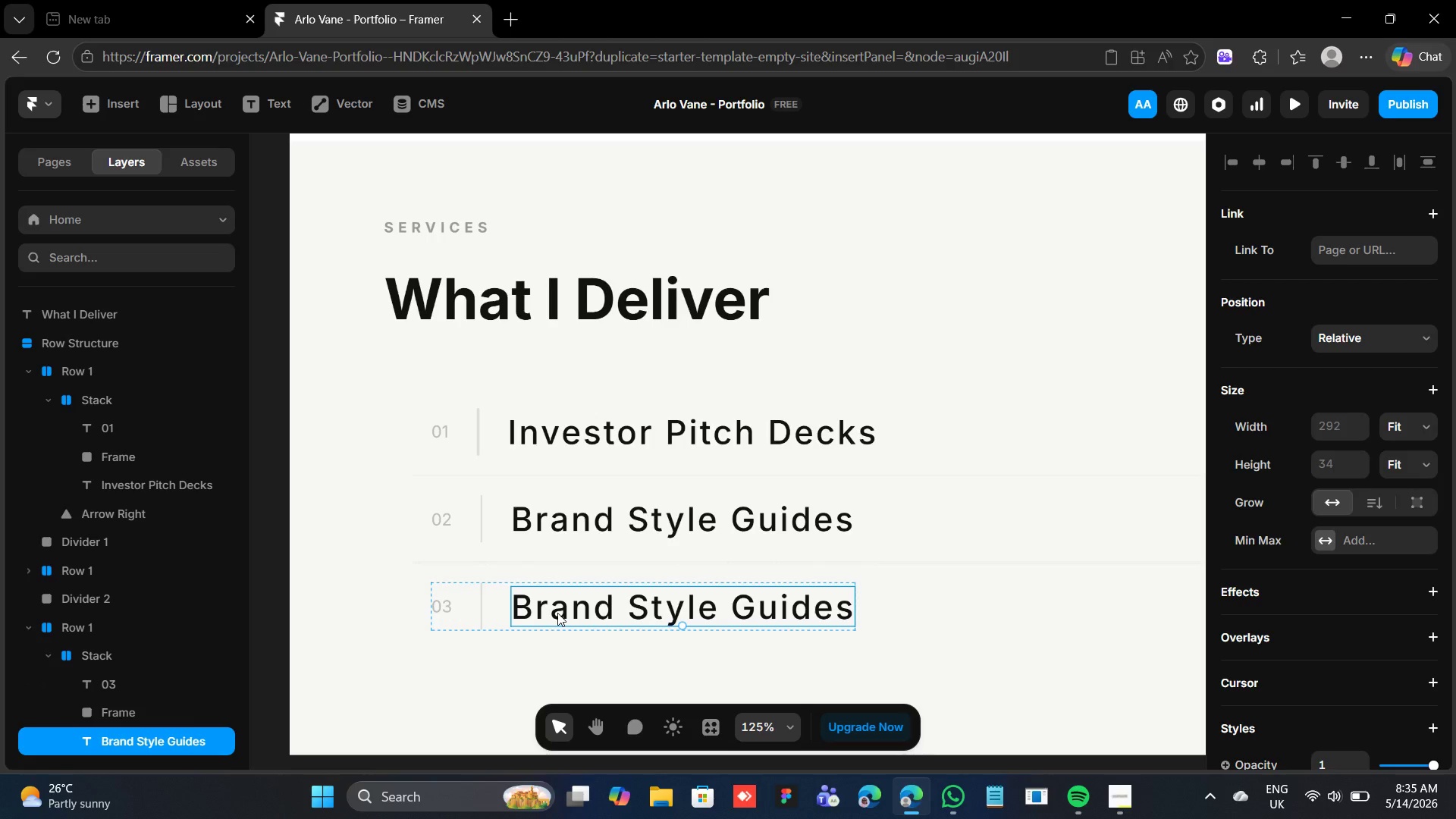 
triple_click([557, 613])
 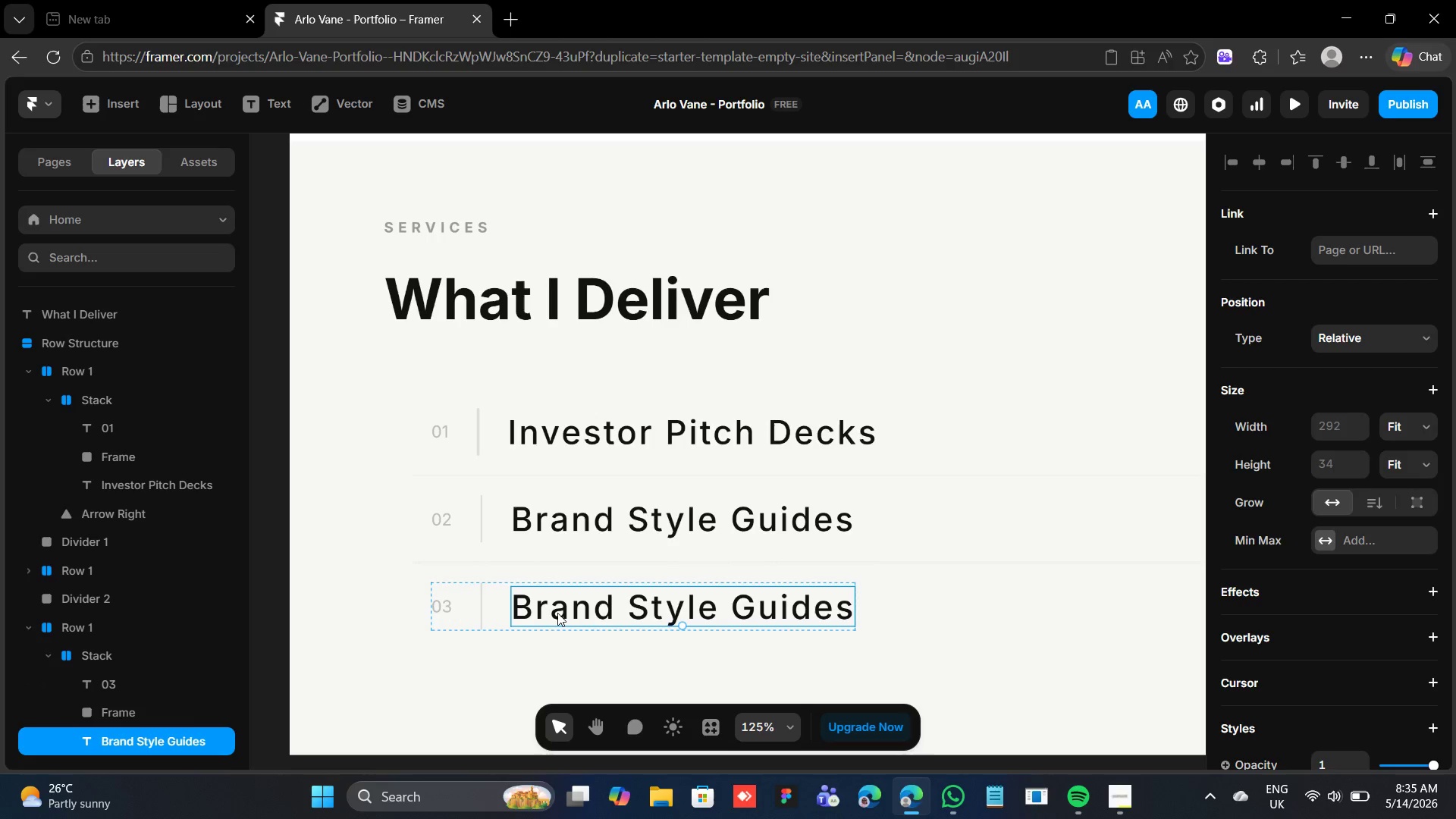 
triple_click([557, 613])
 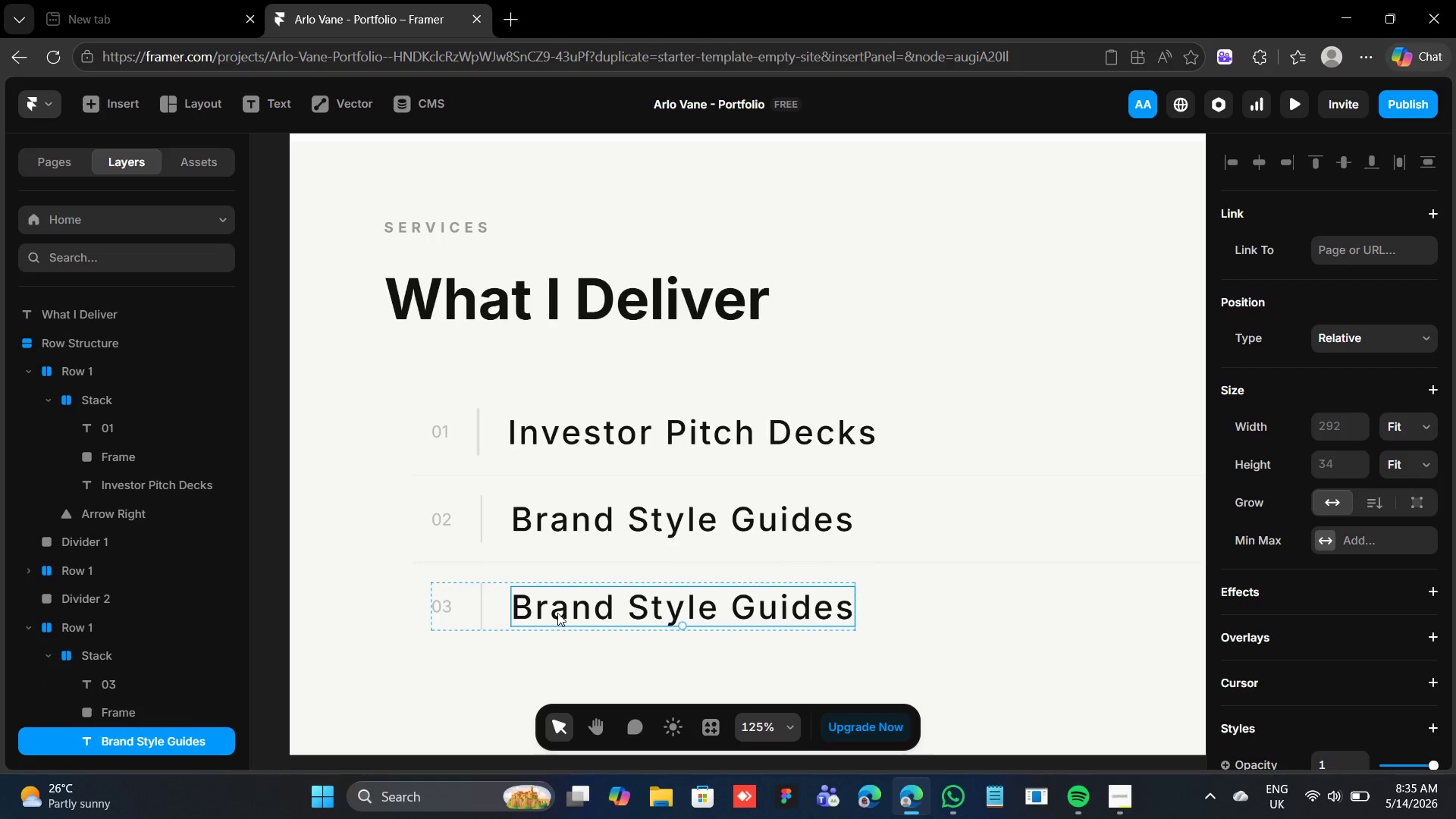 
triple_click([557, 613])
 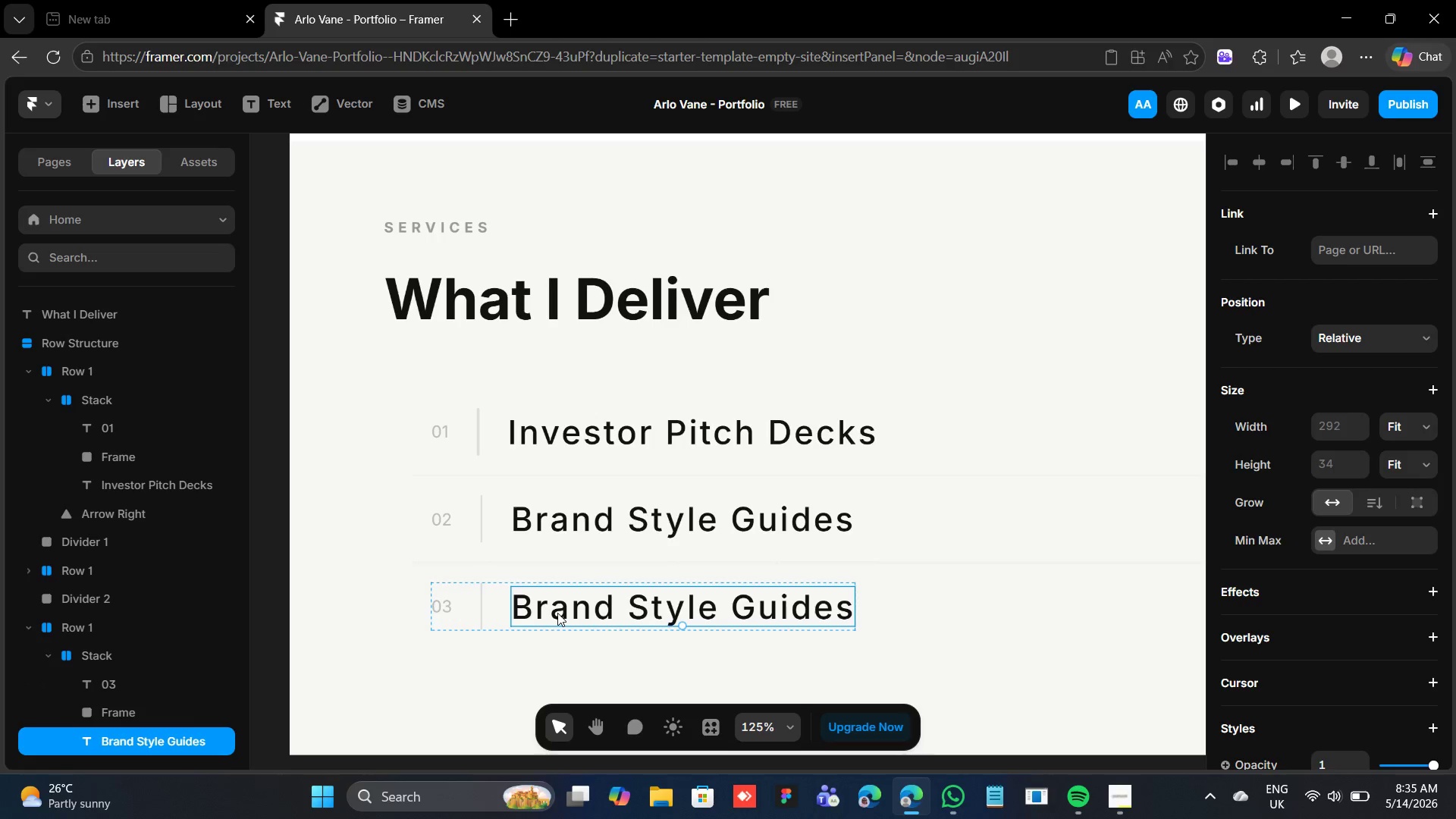 
triple_click([557, 613])
 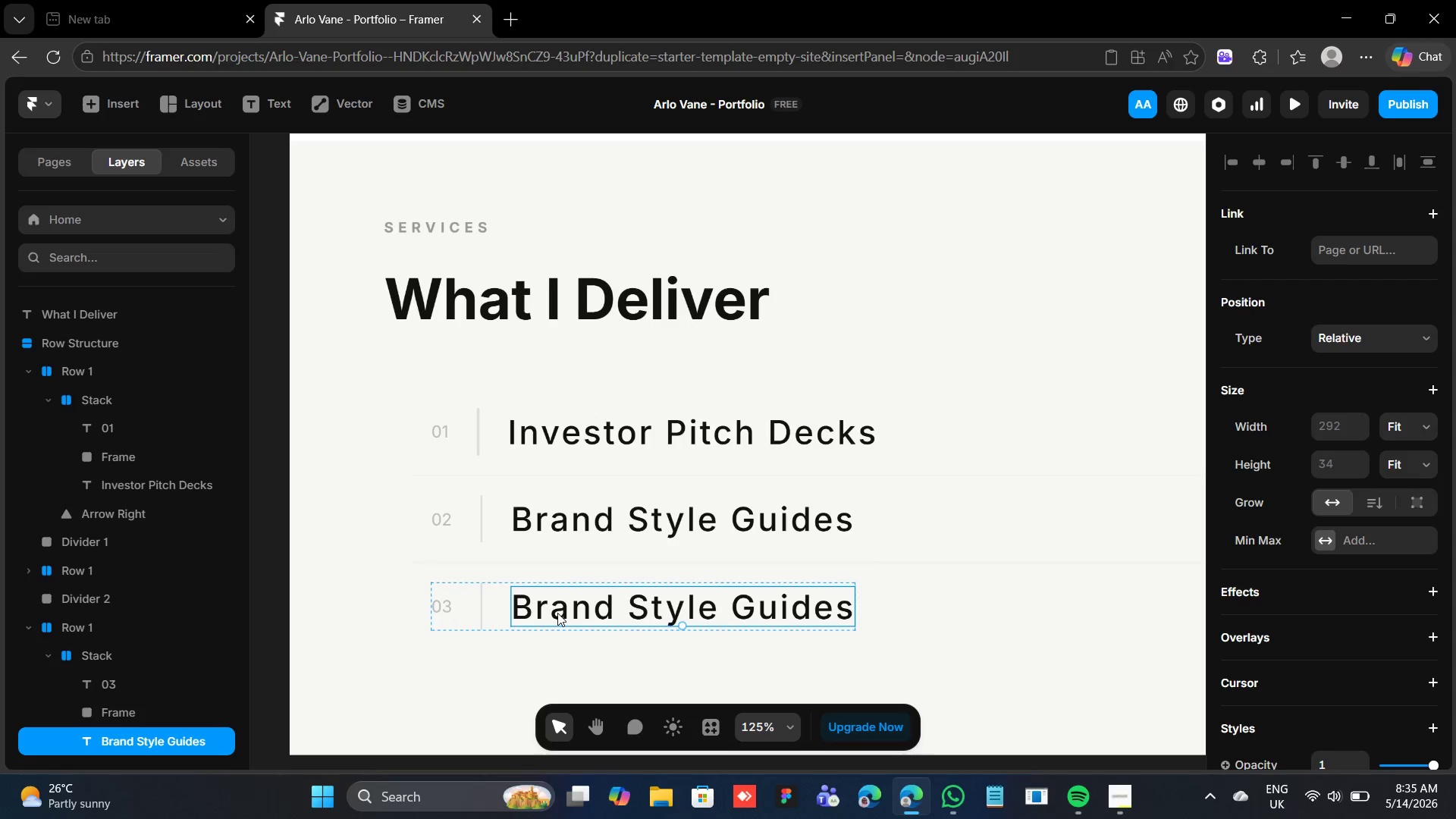 
triple_click([557, 613])
 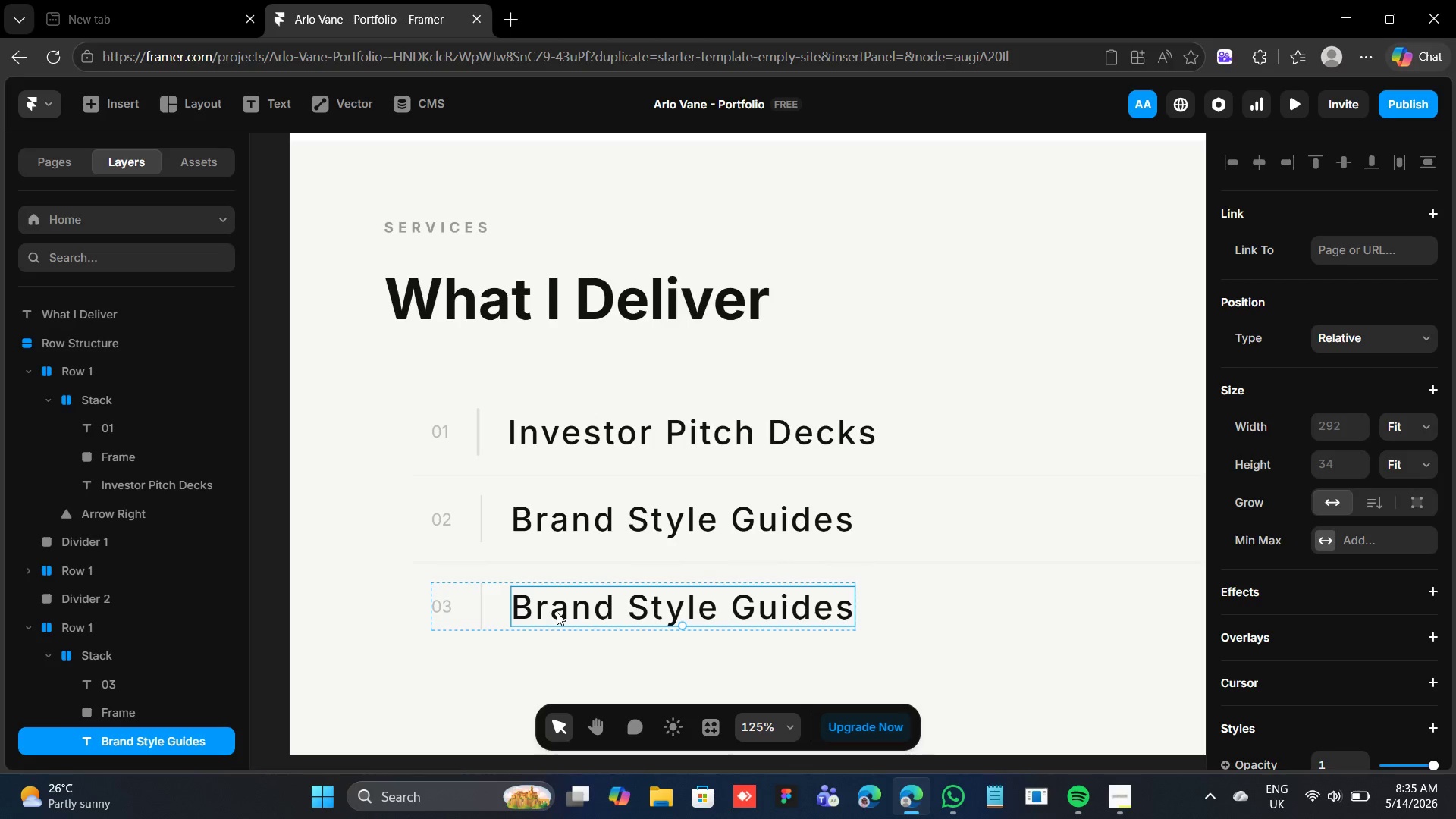 
triple_click([557, 612])
 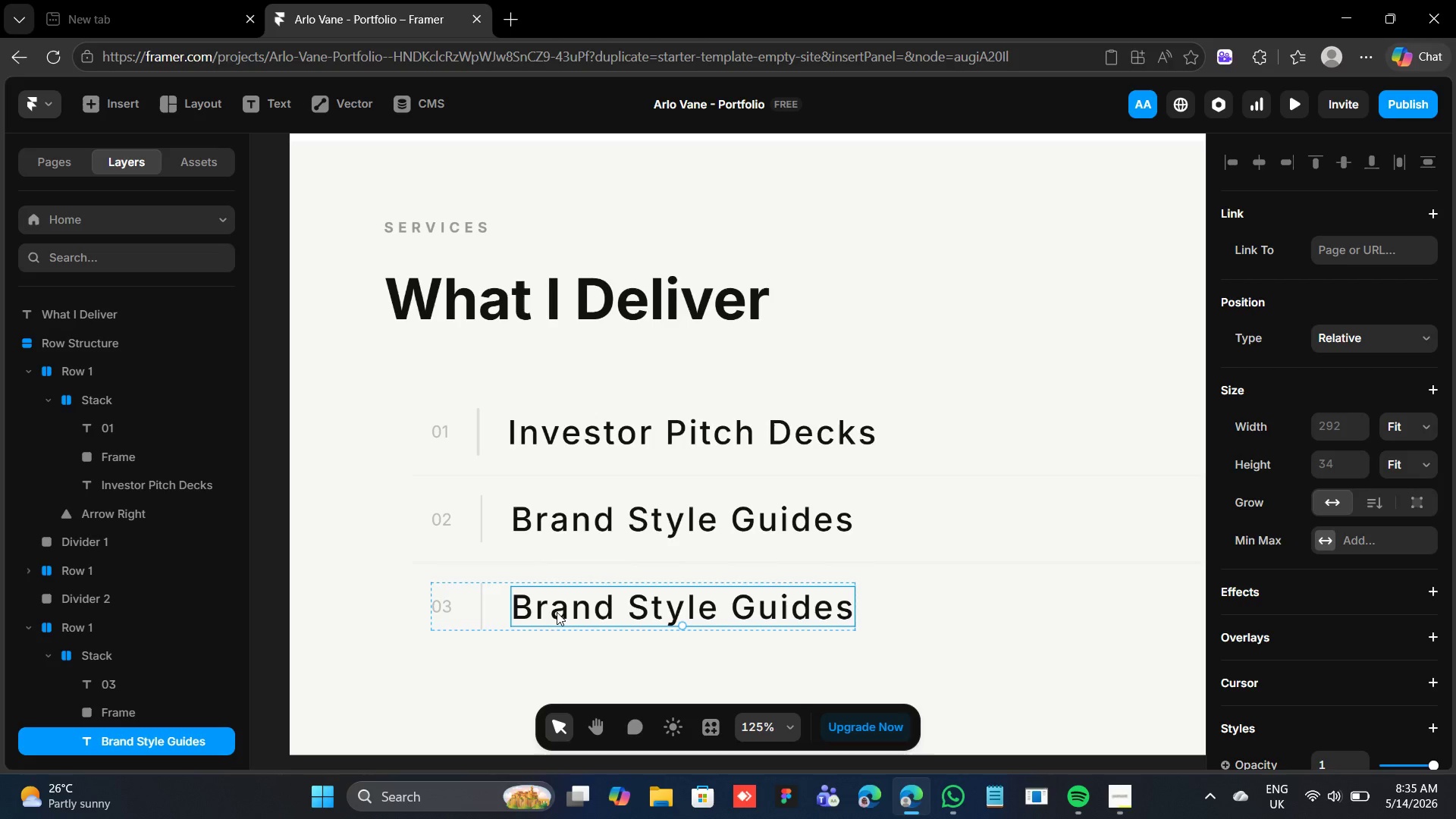 
triple_click([557, 612])
 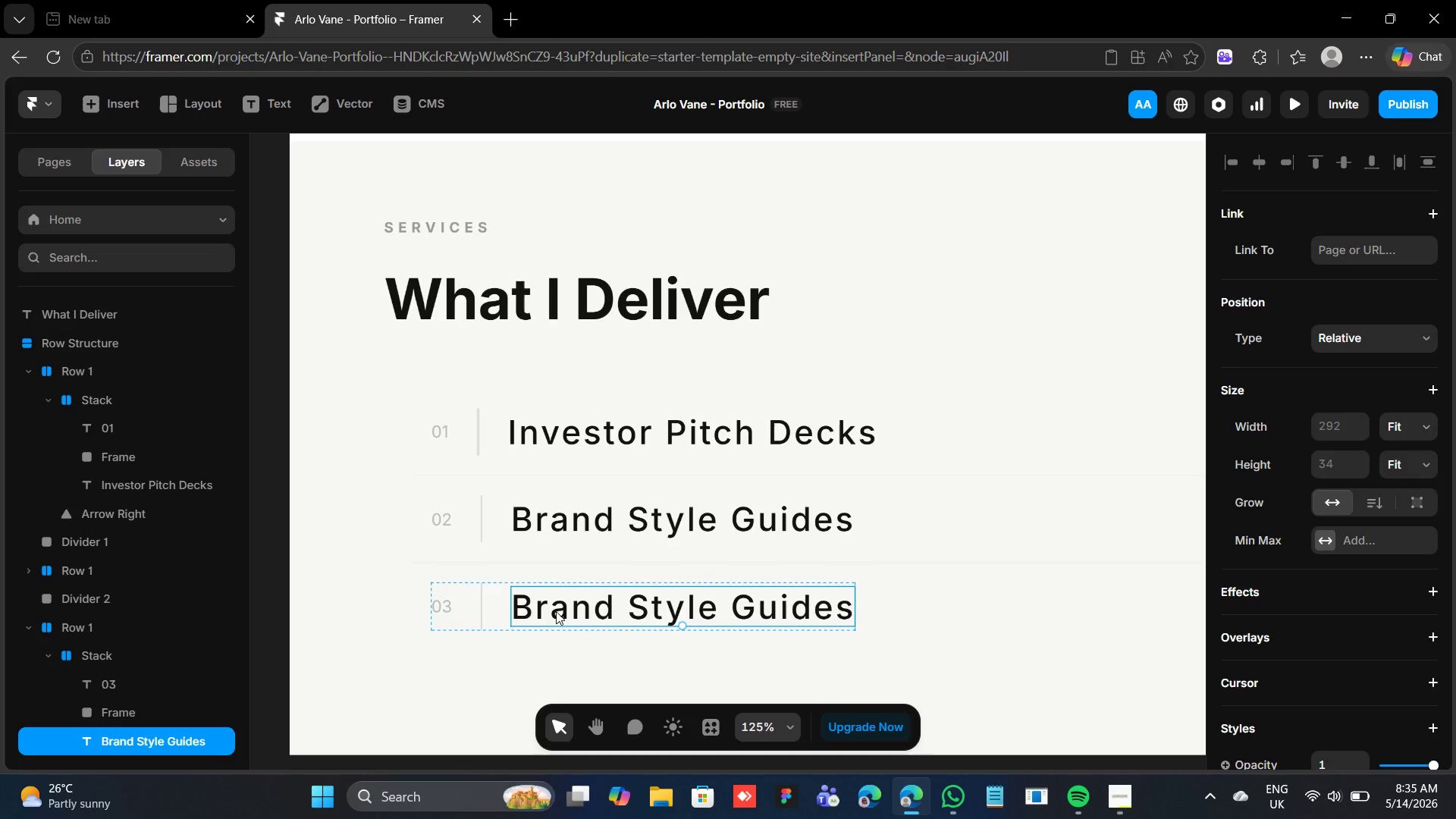 
triple_click([556, 611])
 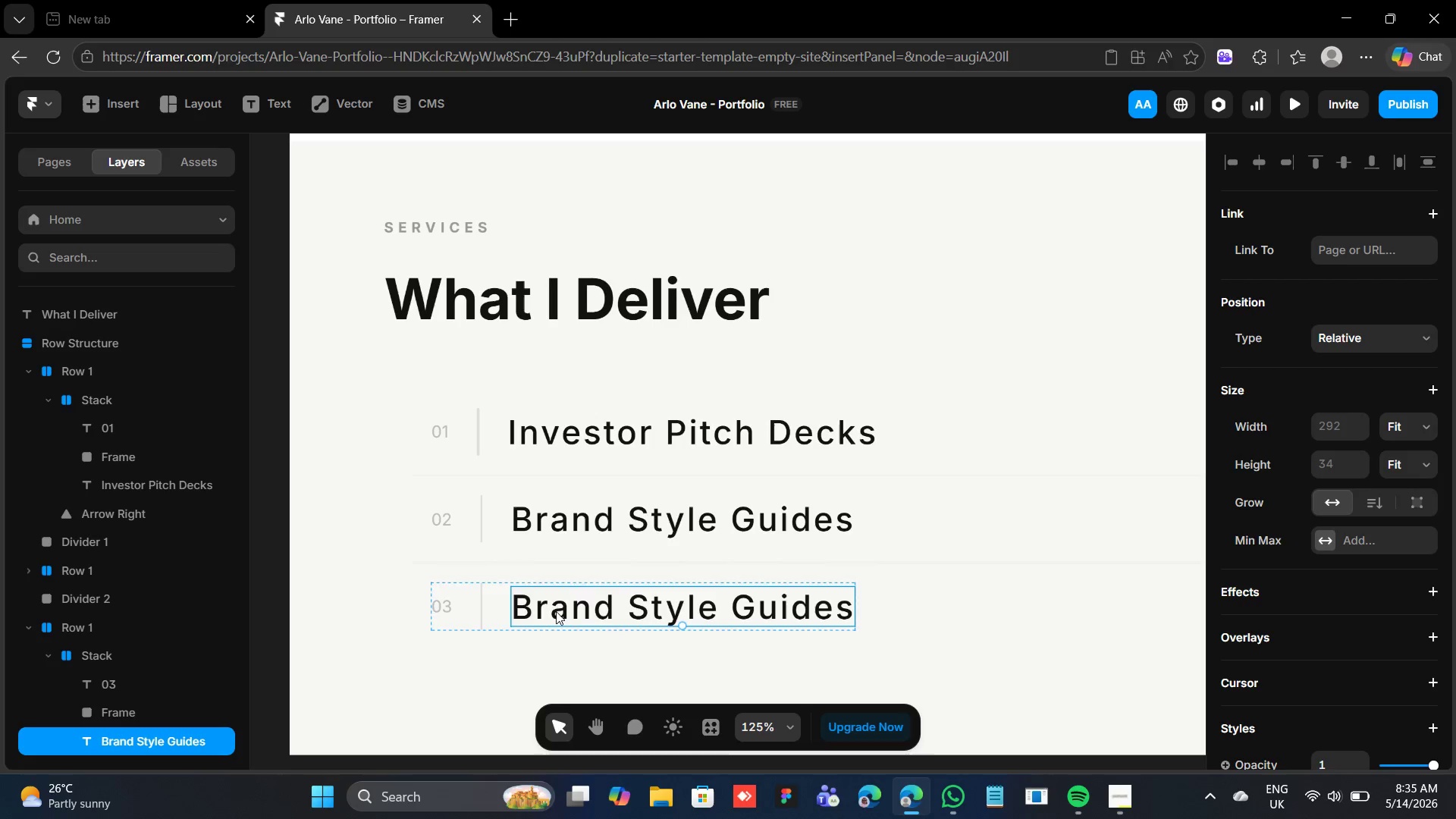 
triple_click([556, 611])
 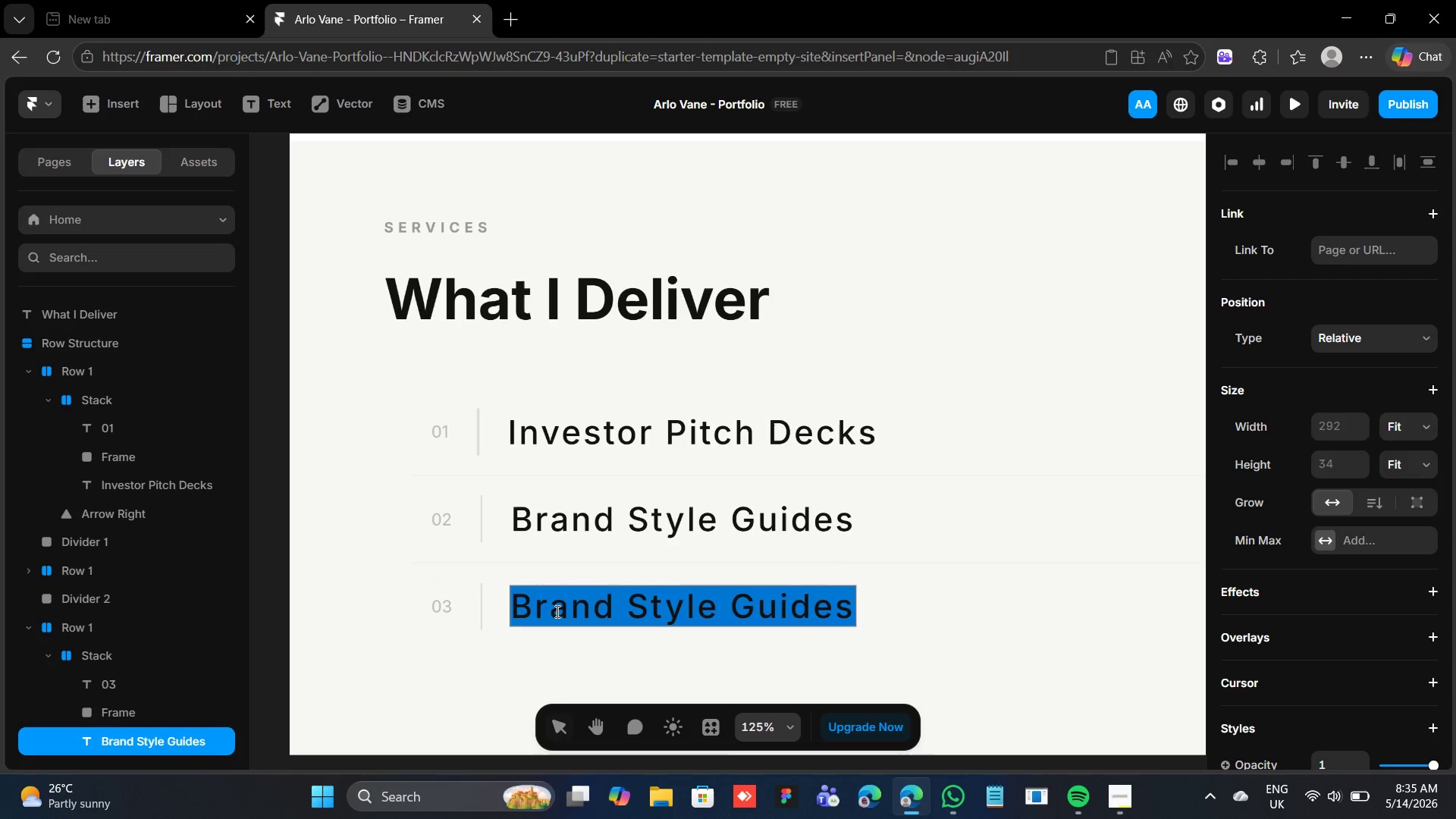 
triple_click([556, 611])
 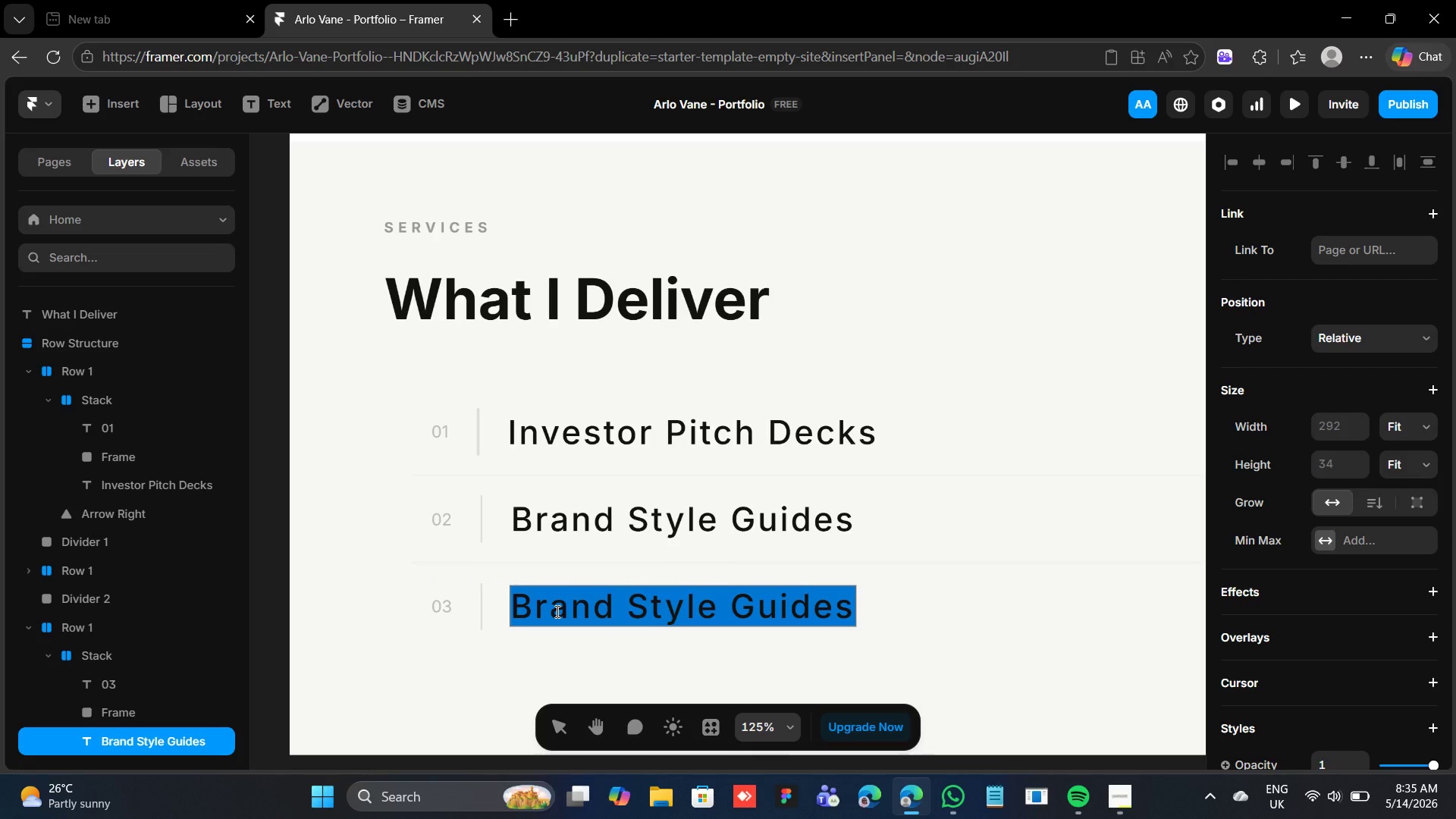 
type(Retail Partnershi)
 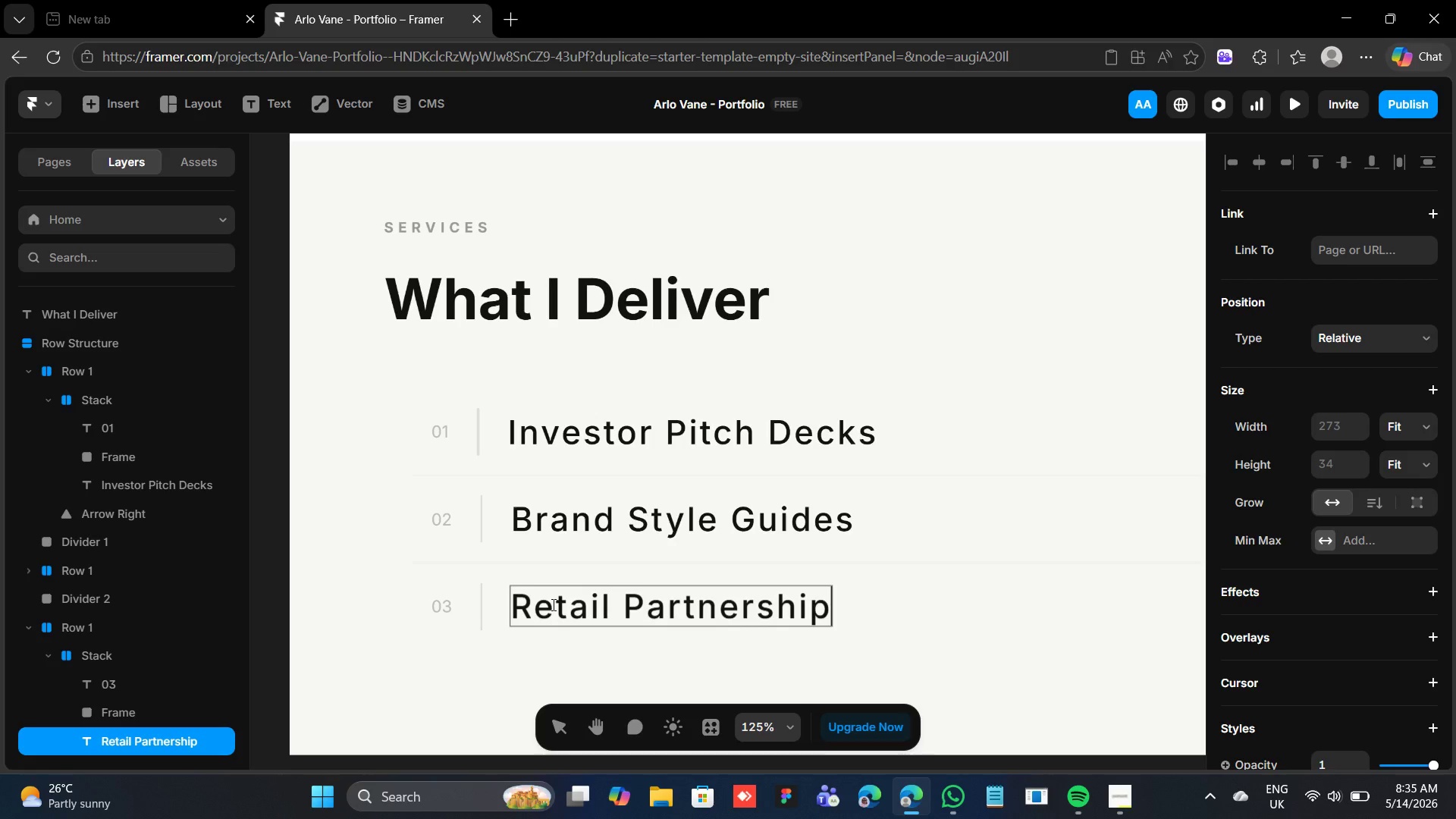 
type(p Decks)
 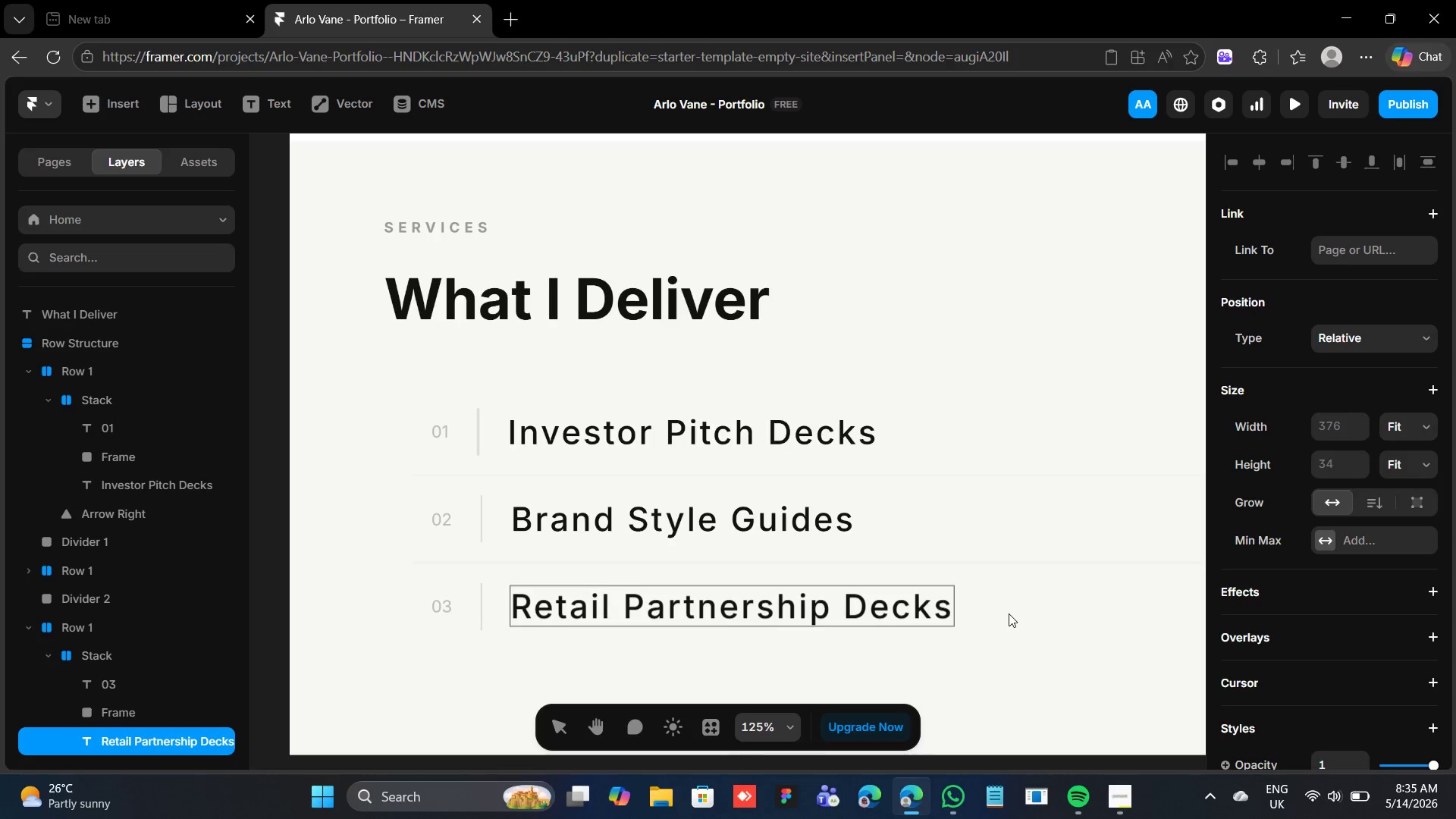 
left_click_drag(start_coordinate=[1033, 607], to_coordinate=[1037, 607])
 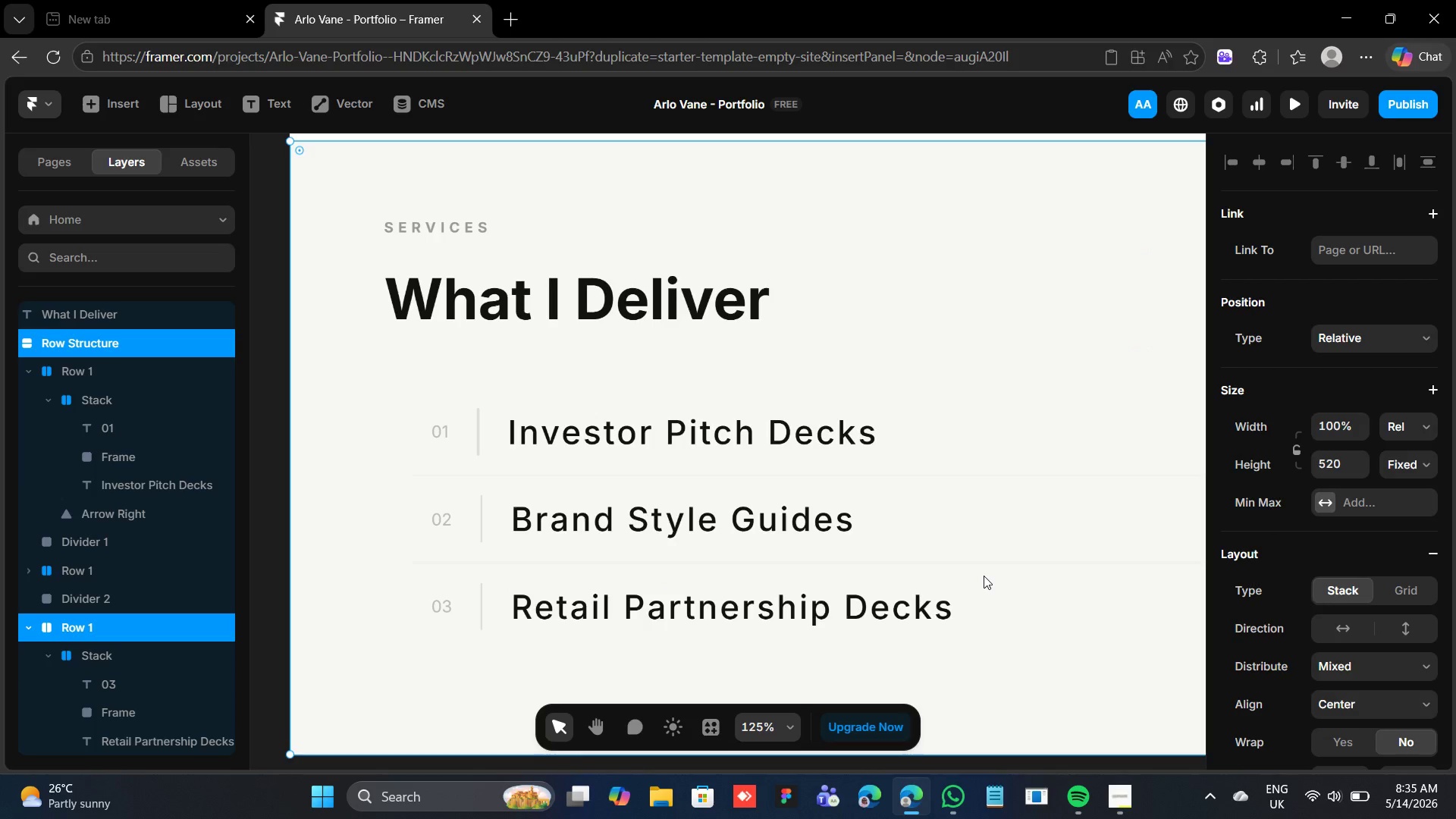 
double_click([984, 576])
 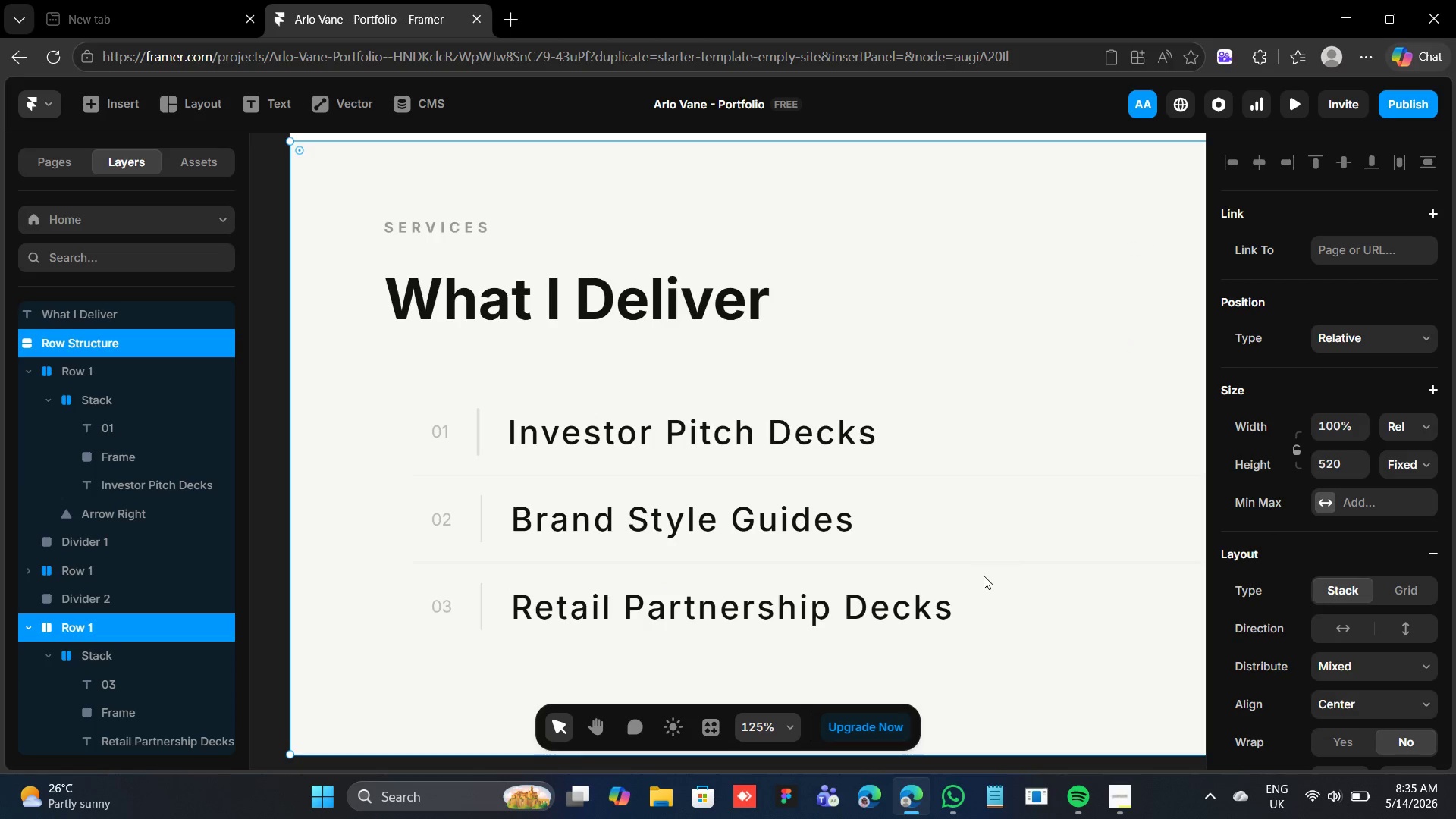 
triple_click([984, 576])
 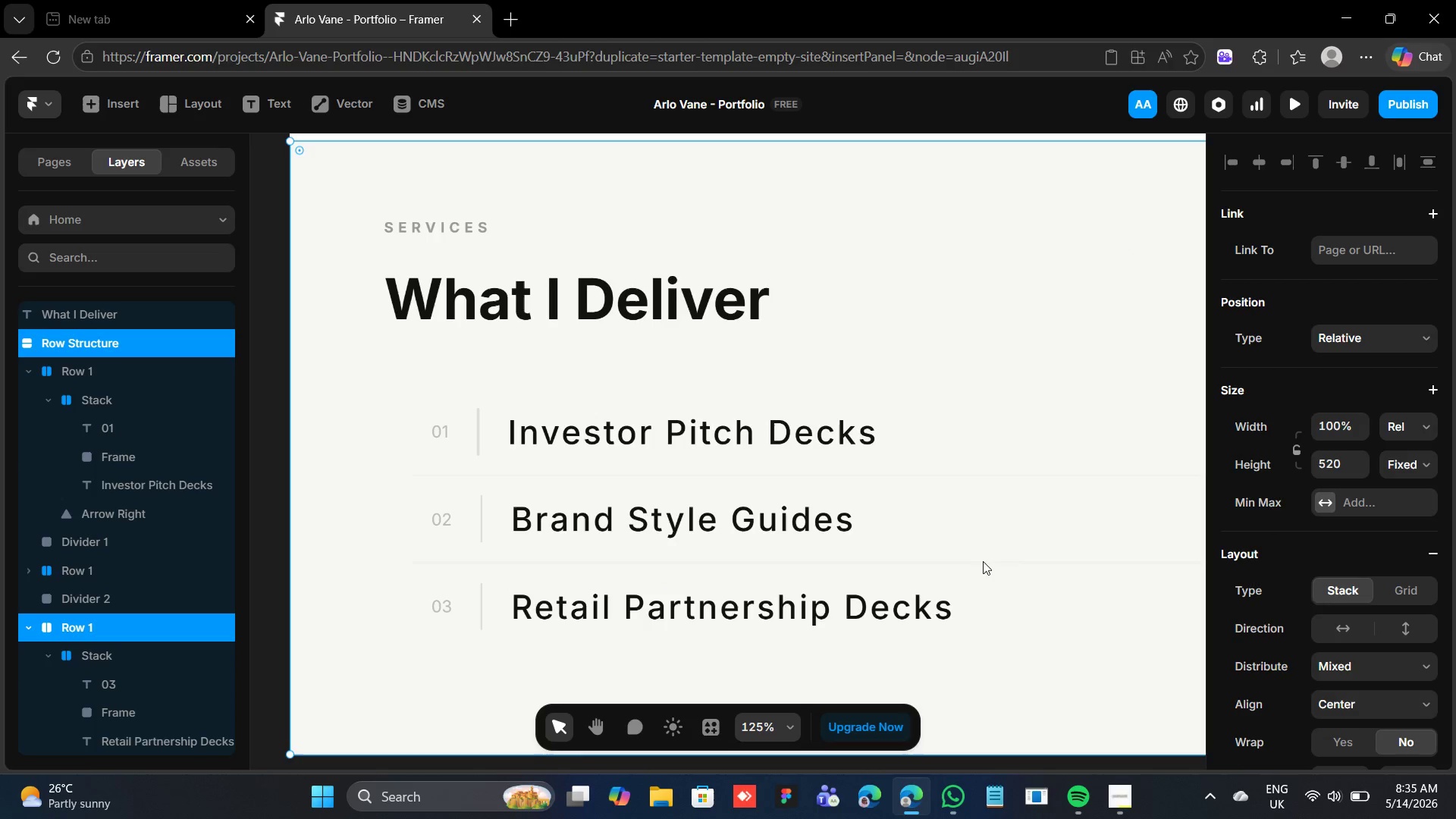 
double_click([983, 561])
 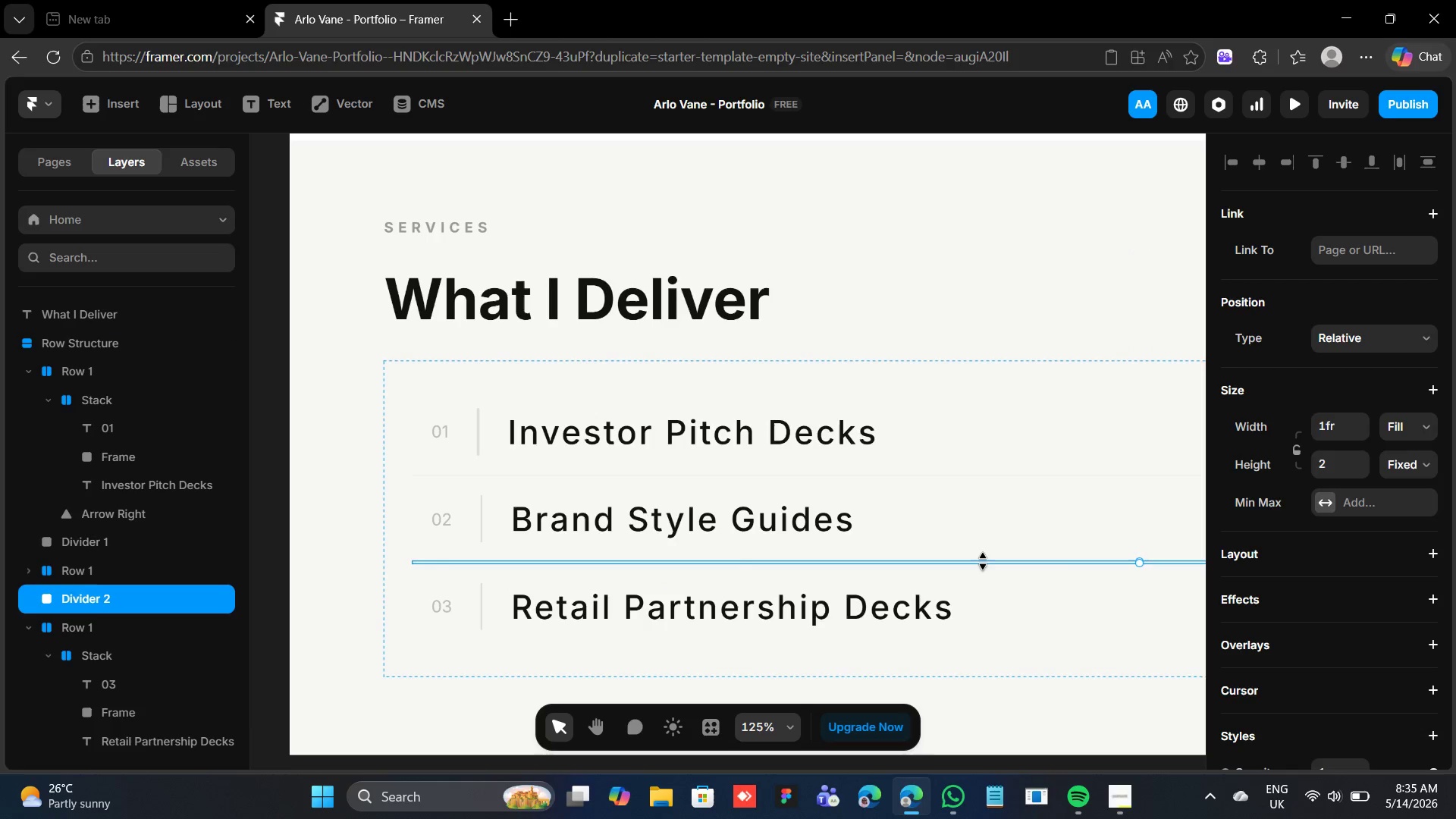 
triple_click([983, 561])
 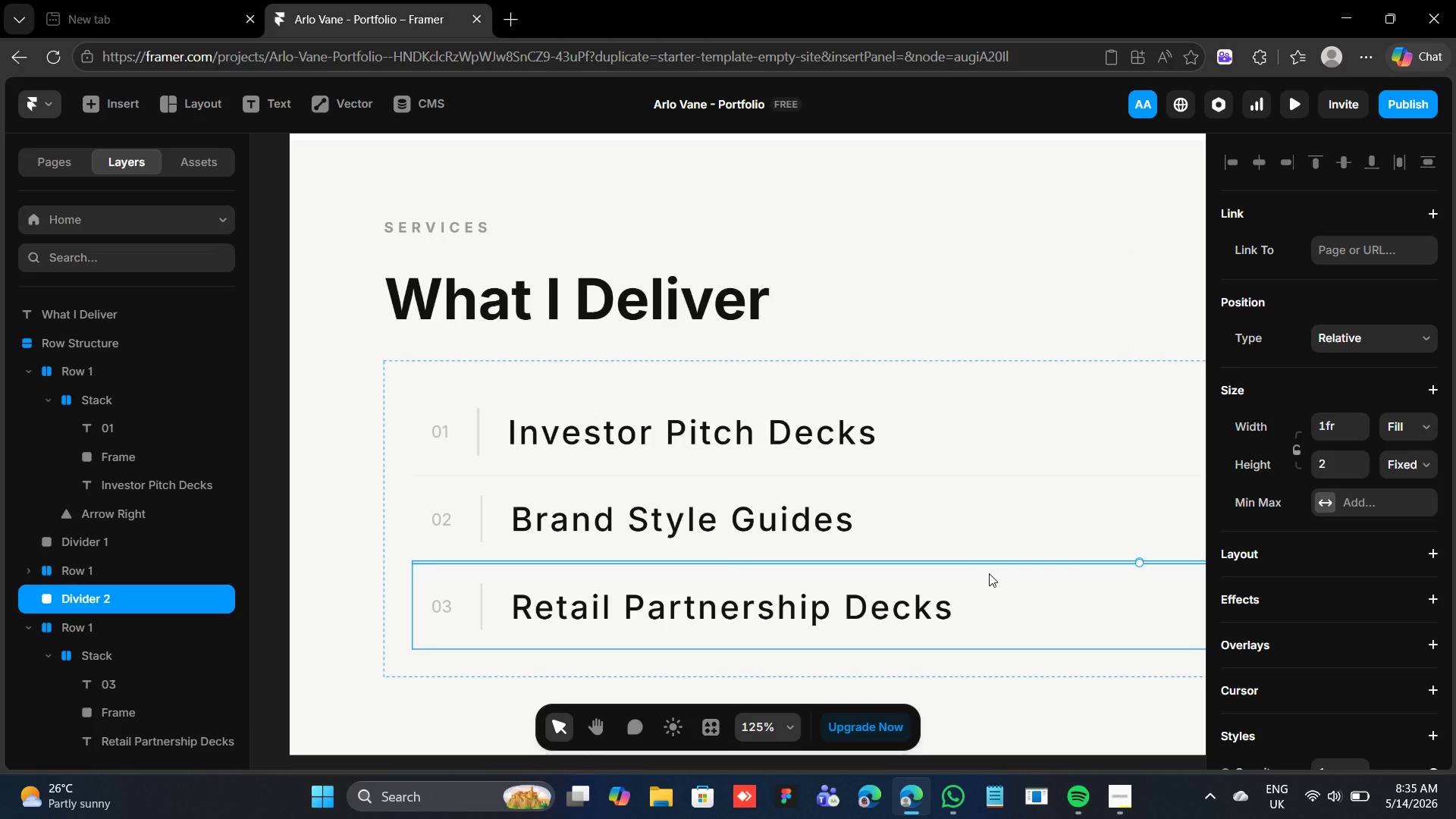 
key(Control+D)
 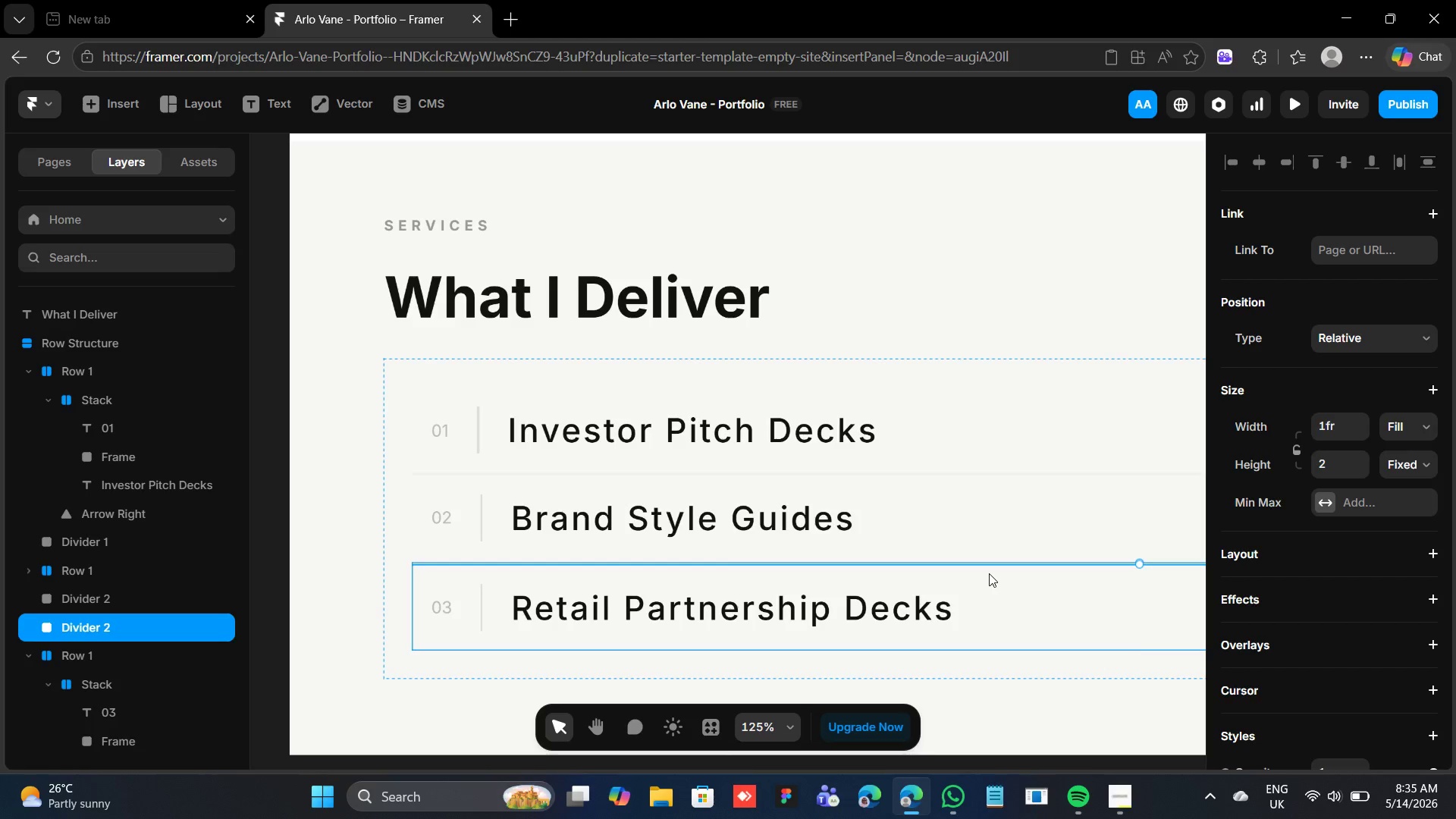 
key(ArrowDown)
 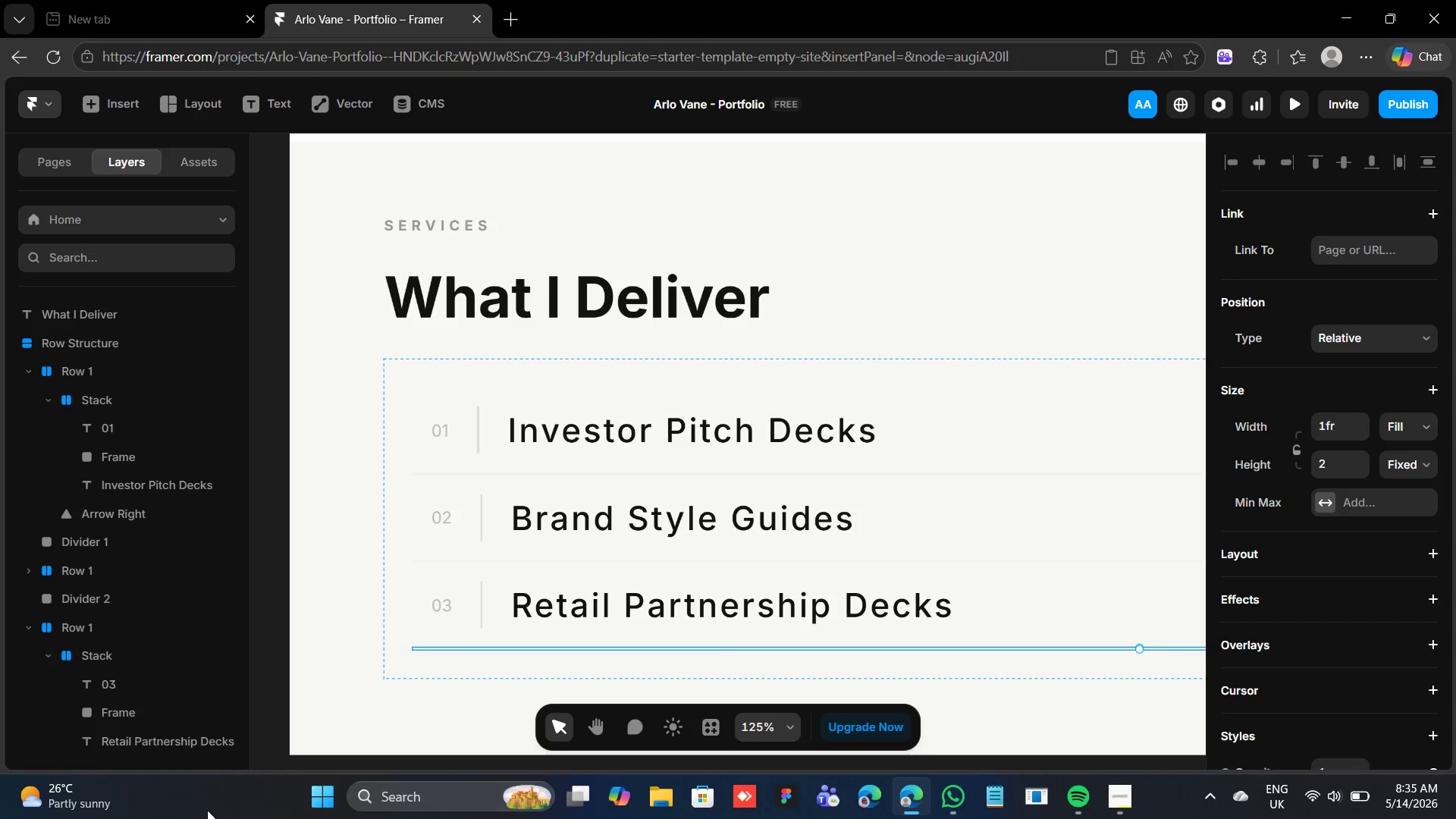 
scroll: coordinate [168, 700], scroll_direction: down, amount: 4.0
 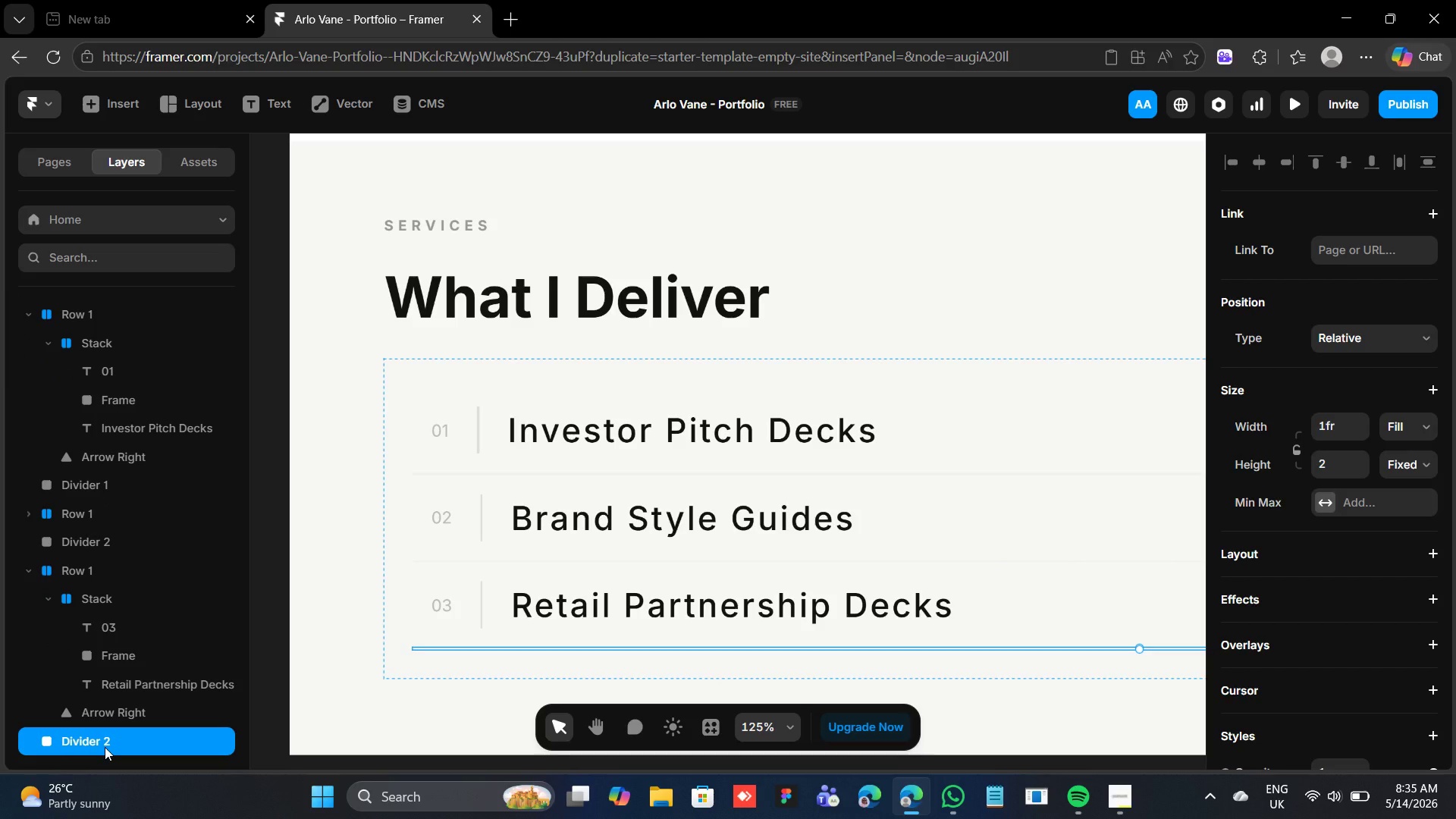 
double_click([105, 747])
 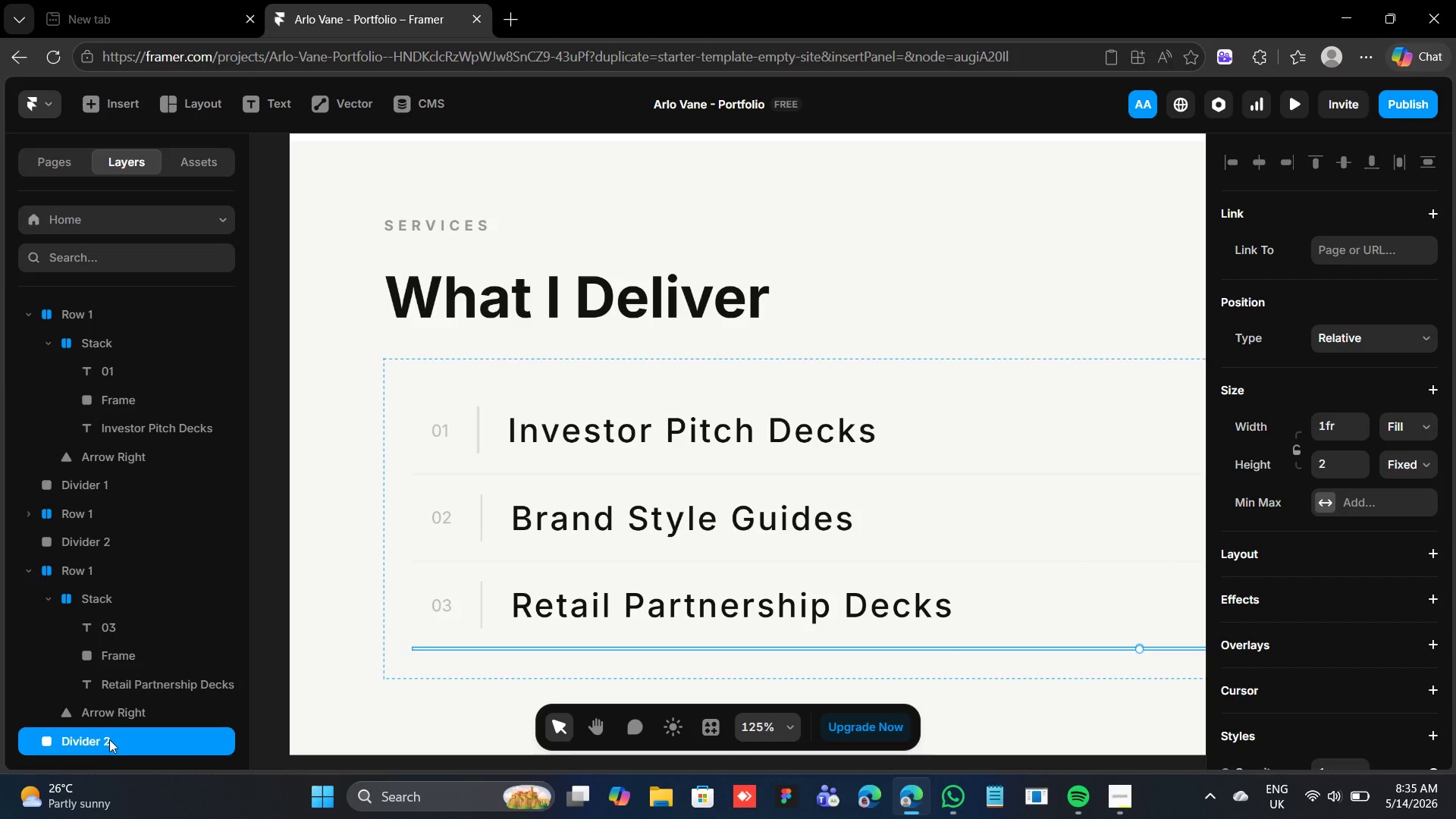 
double_click([109, 739])
 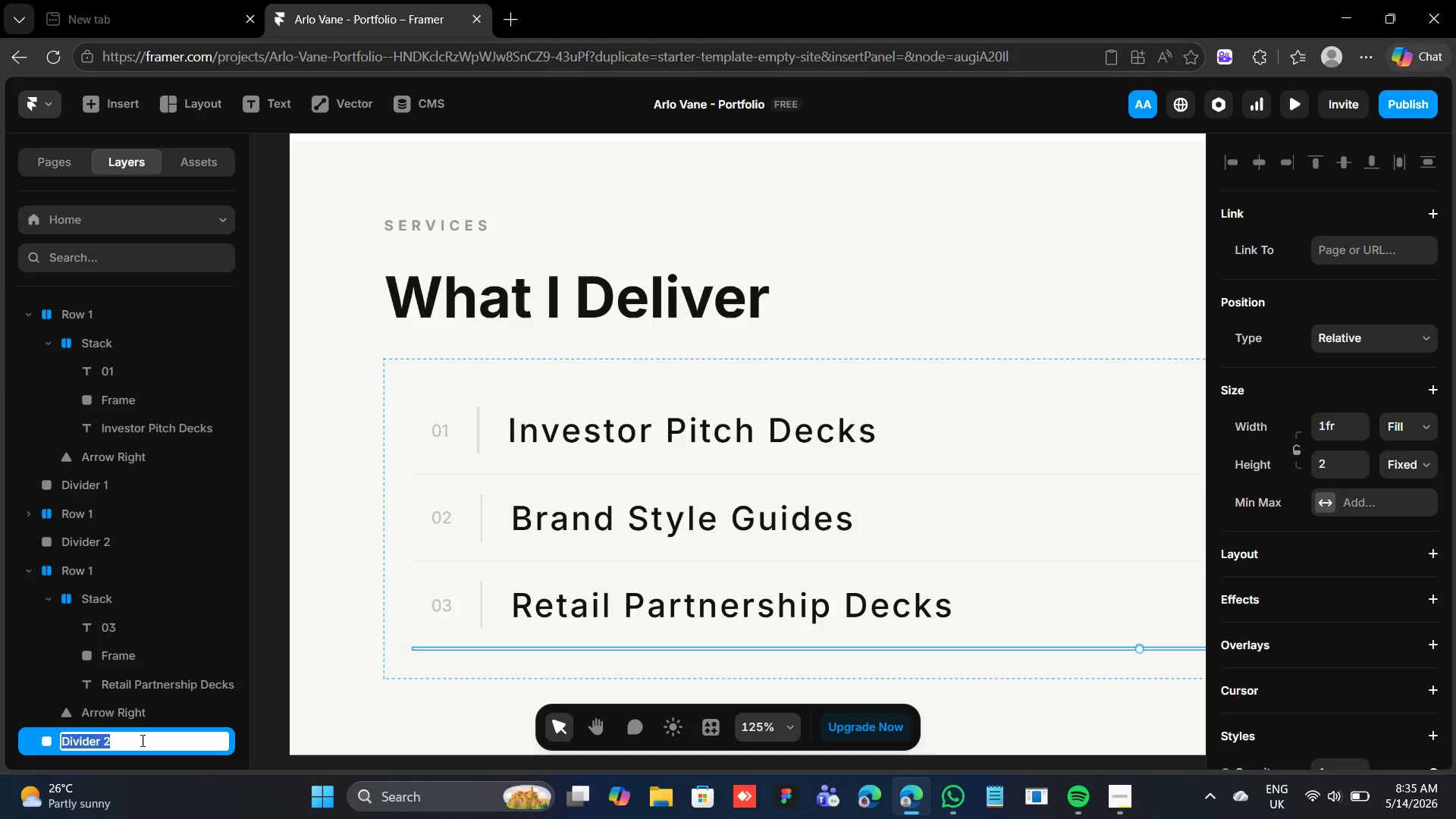 
left_click([140, 740])
 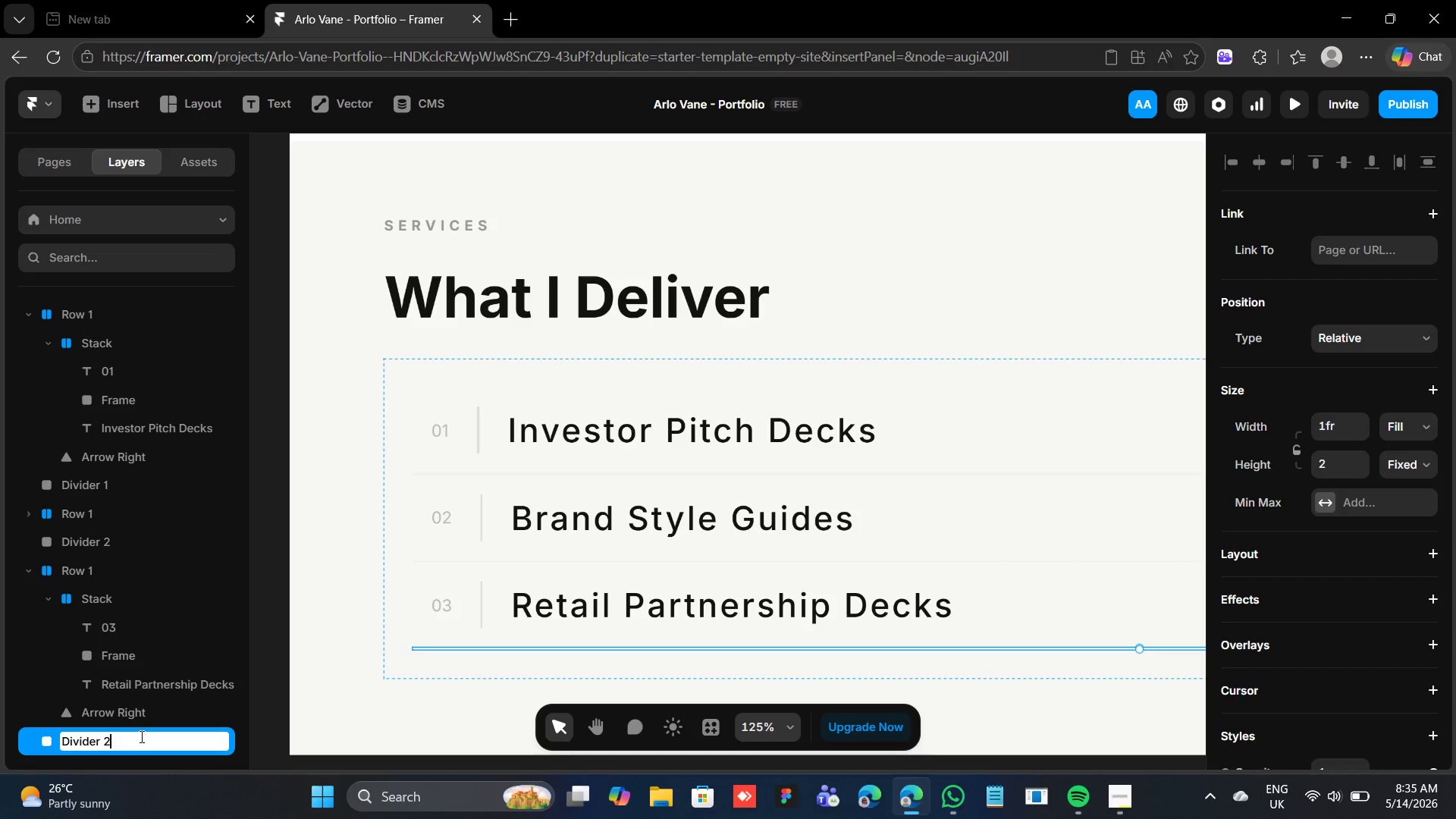 
key(Backspace)
 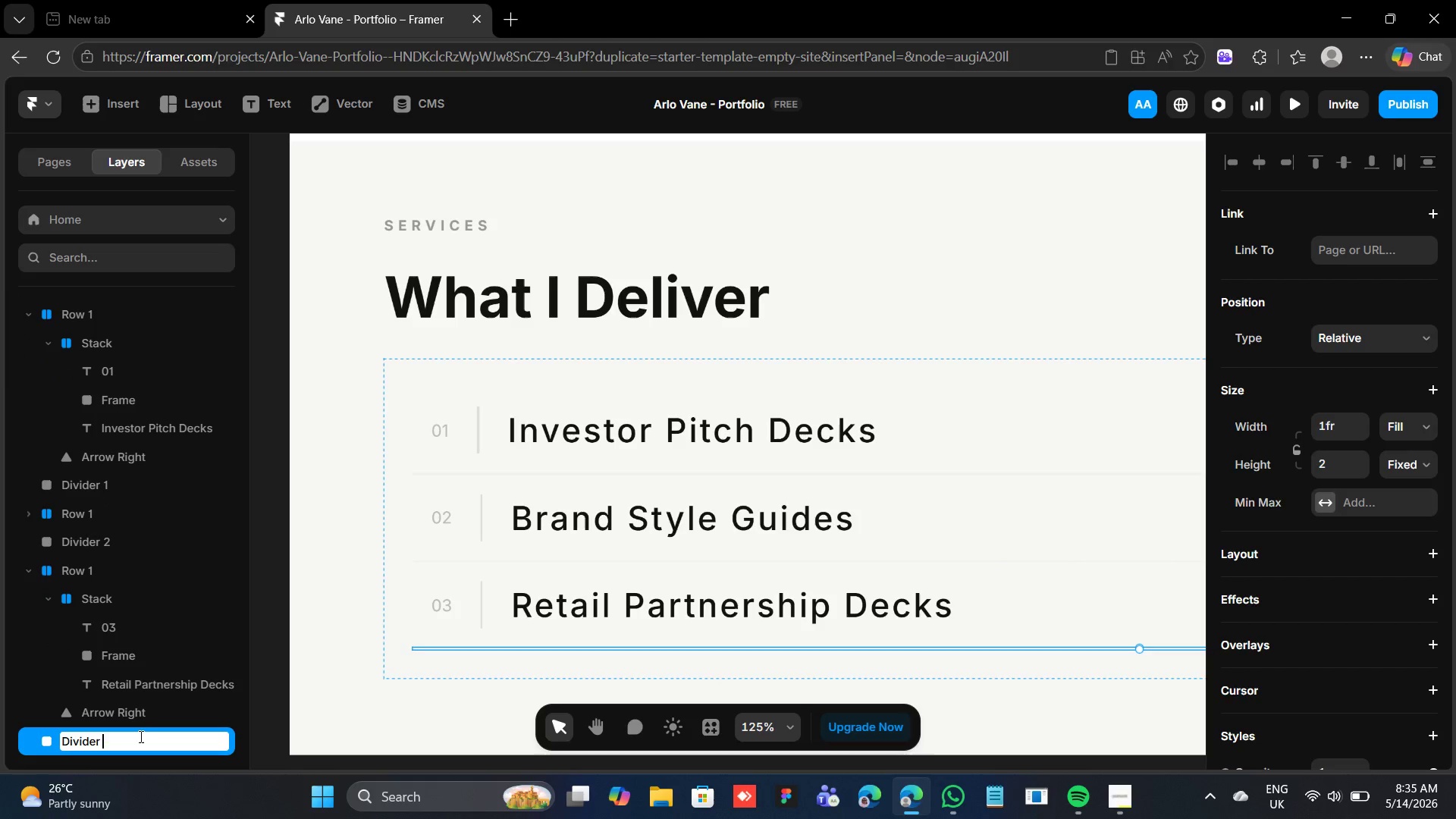 
key(3)
 